 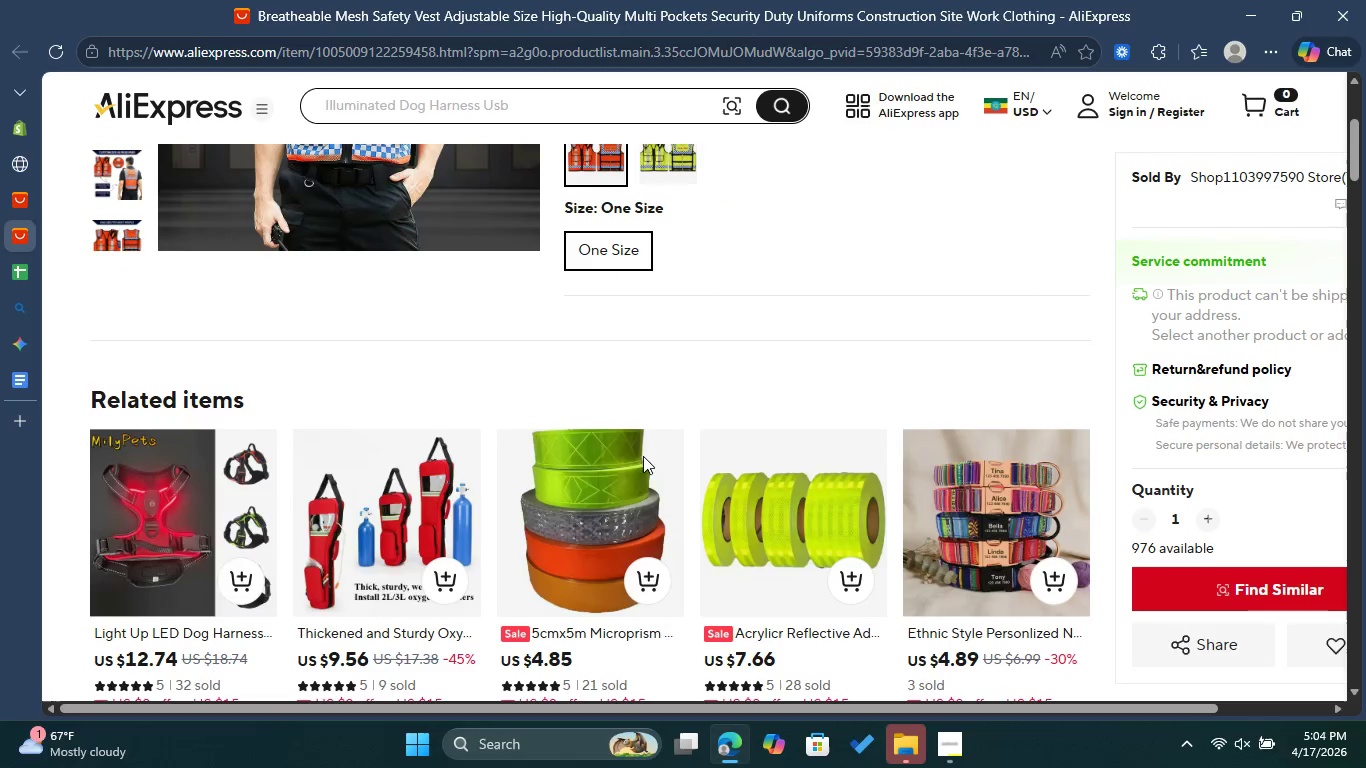 
scroll: coordinate [644, 457], scroll_direction: down, amount: 2.0
 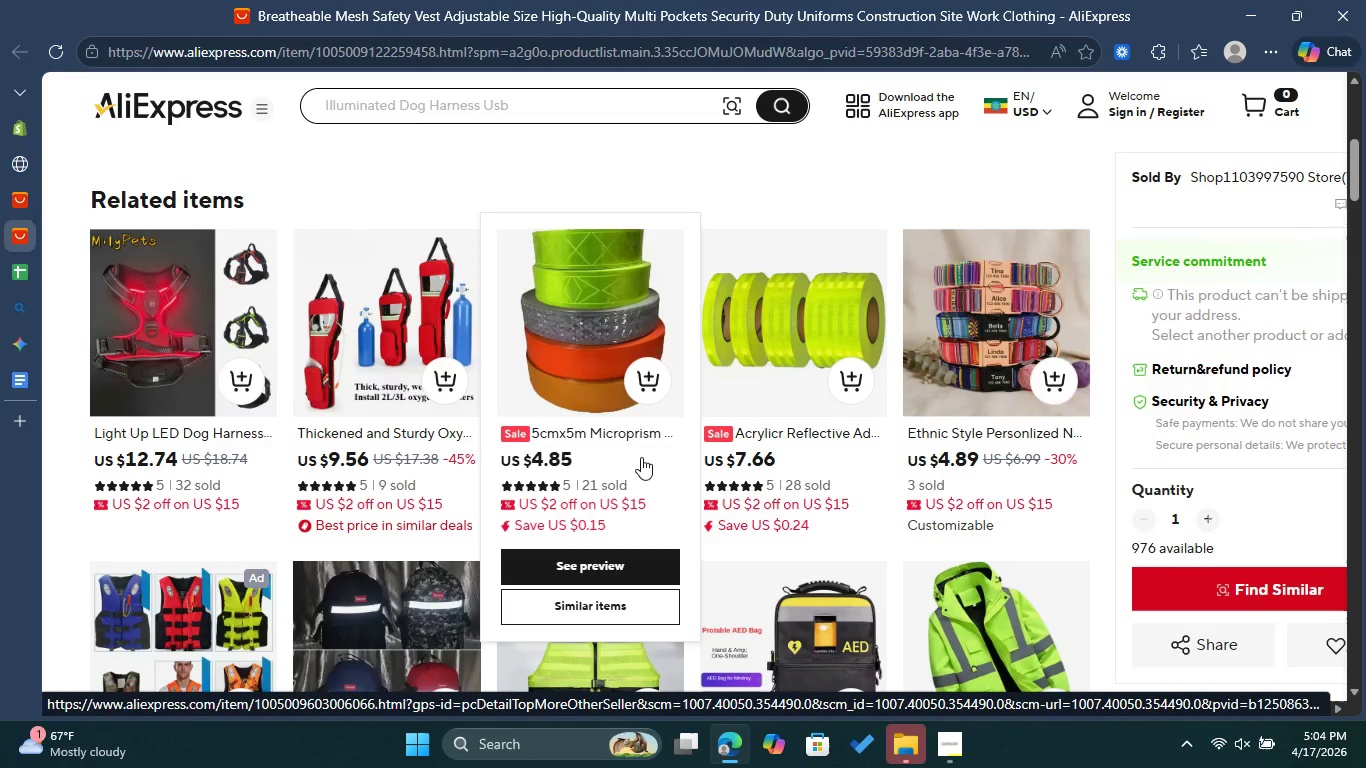 
scroll: coordinate [641, 457], scroll_direction: up, amount: 6.0
 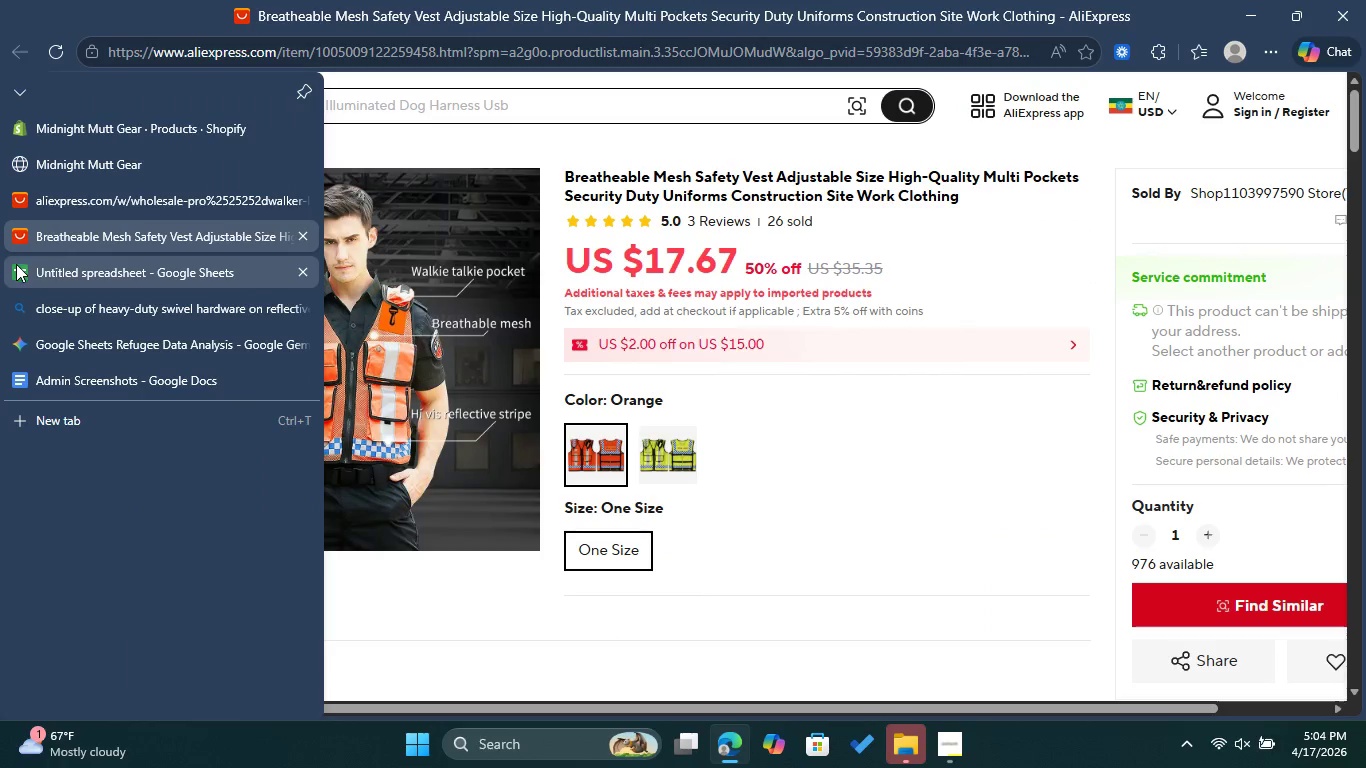 
wait(6.72)
 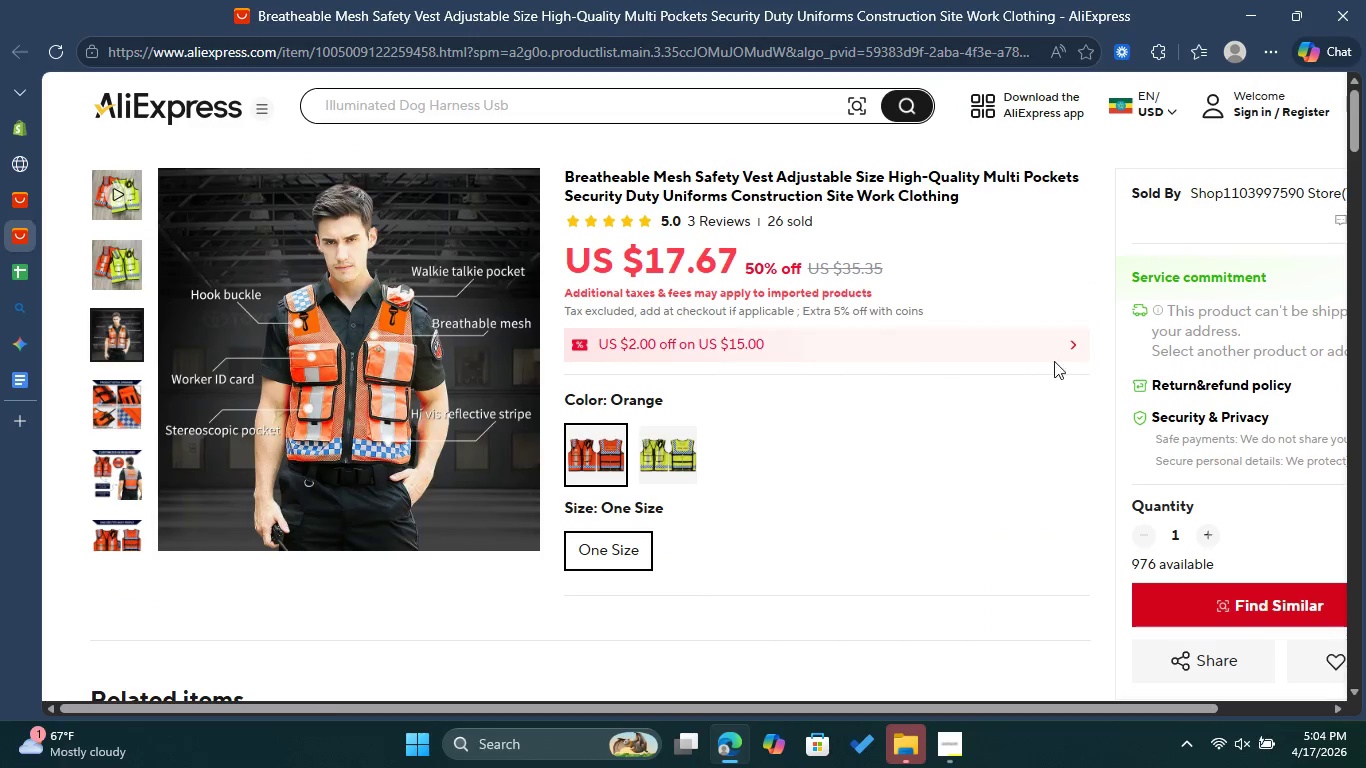 
left_click([224, 284])
 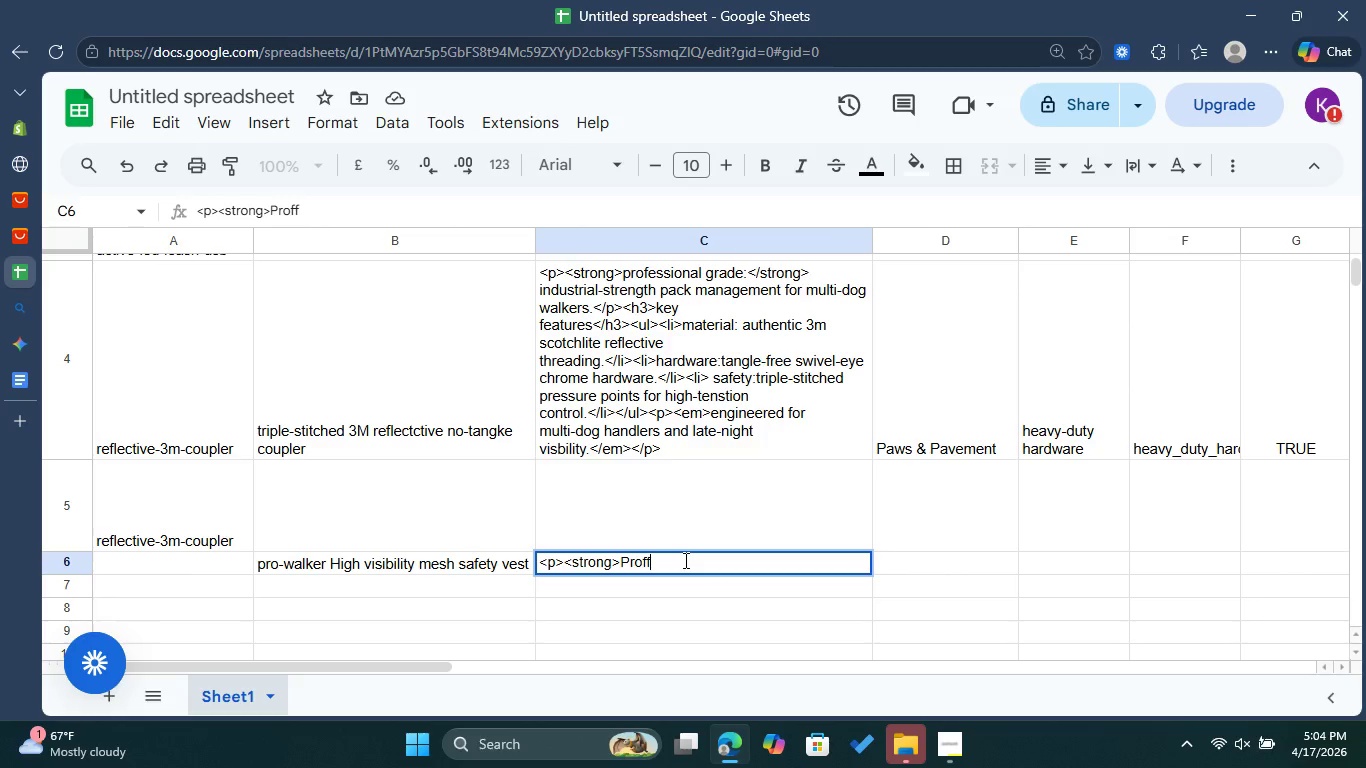 
key(Backspace)
 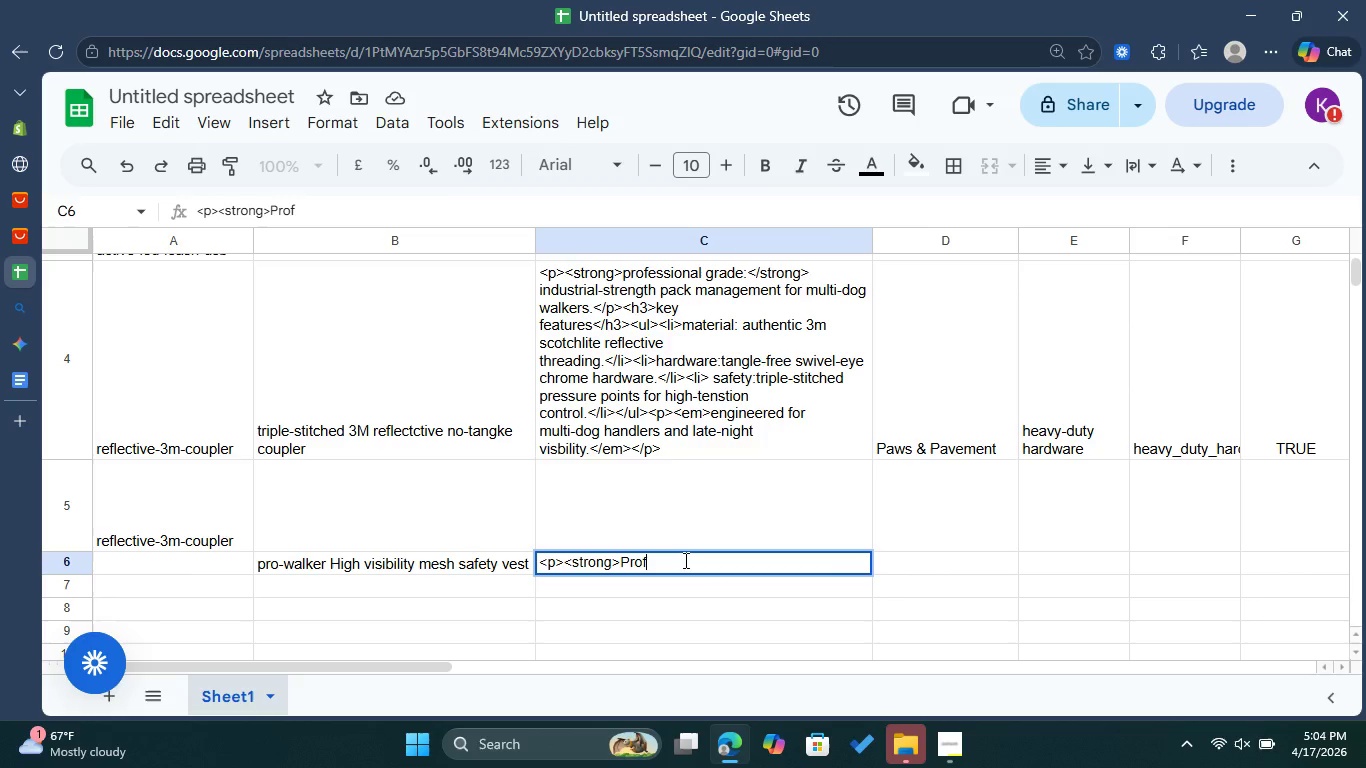 
type(essinal grsa)
key(Backspace)
key(Backspace)
type(ade)
 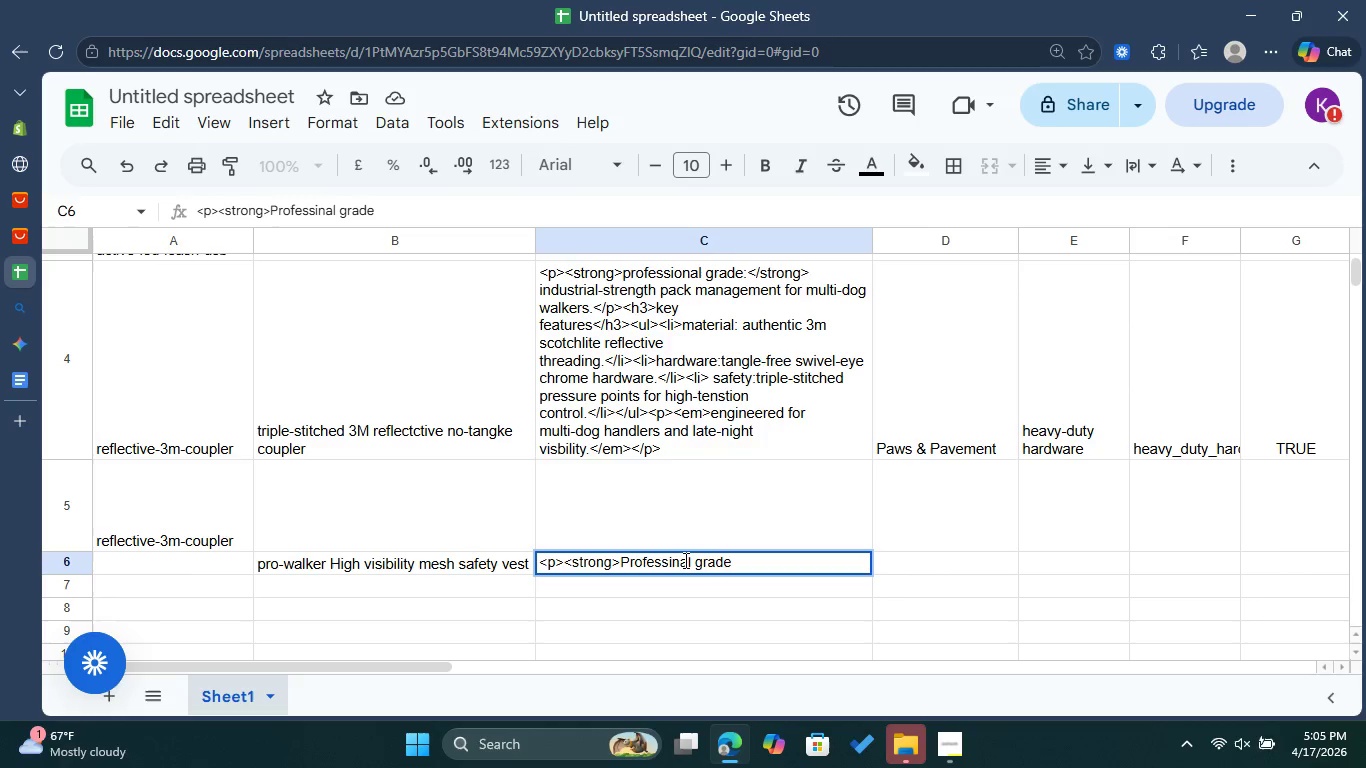 
type(:</strong>anso)
key(Backspace)
type(i class 2 cooomop)
key(Backspace)
key(Backspace)
key(Backspace)
key(Backspace)
key(Backspace)
type(mplo)
key(Backspace)
type(iant safty gerae)
key(Backspace)
key(Backspace)
key(Backspace)
type(ar for high-trafiv)
key(Backspace)
type(c)
key(Backspace)
key(Backspace)
type(fic pedestrian routes)
 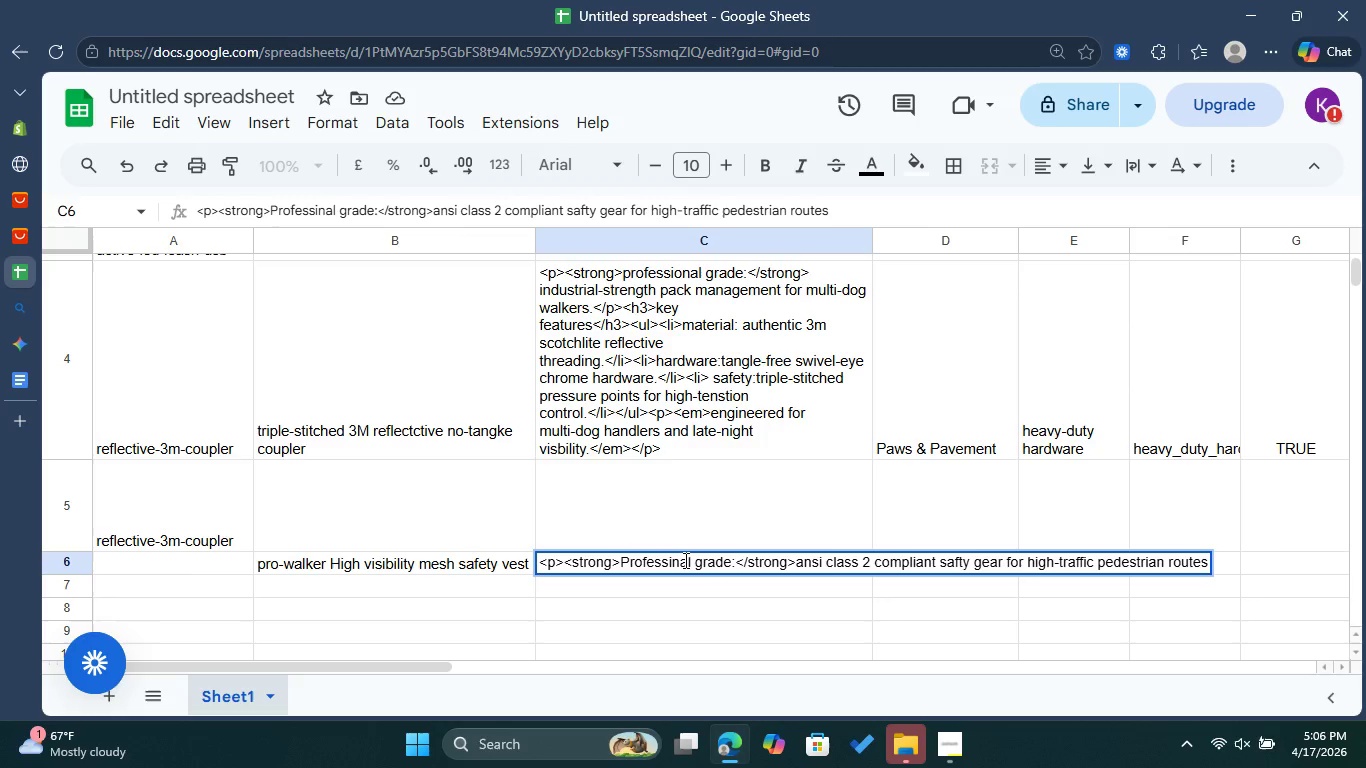 
key(Period)
 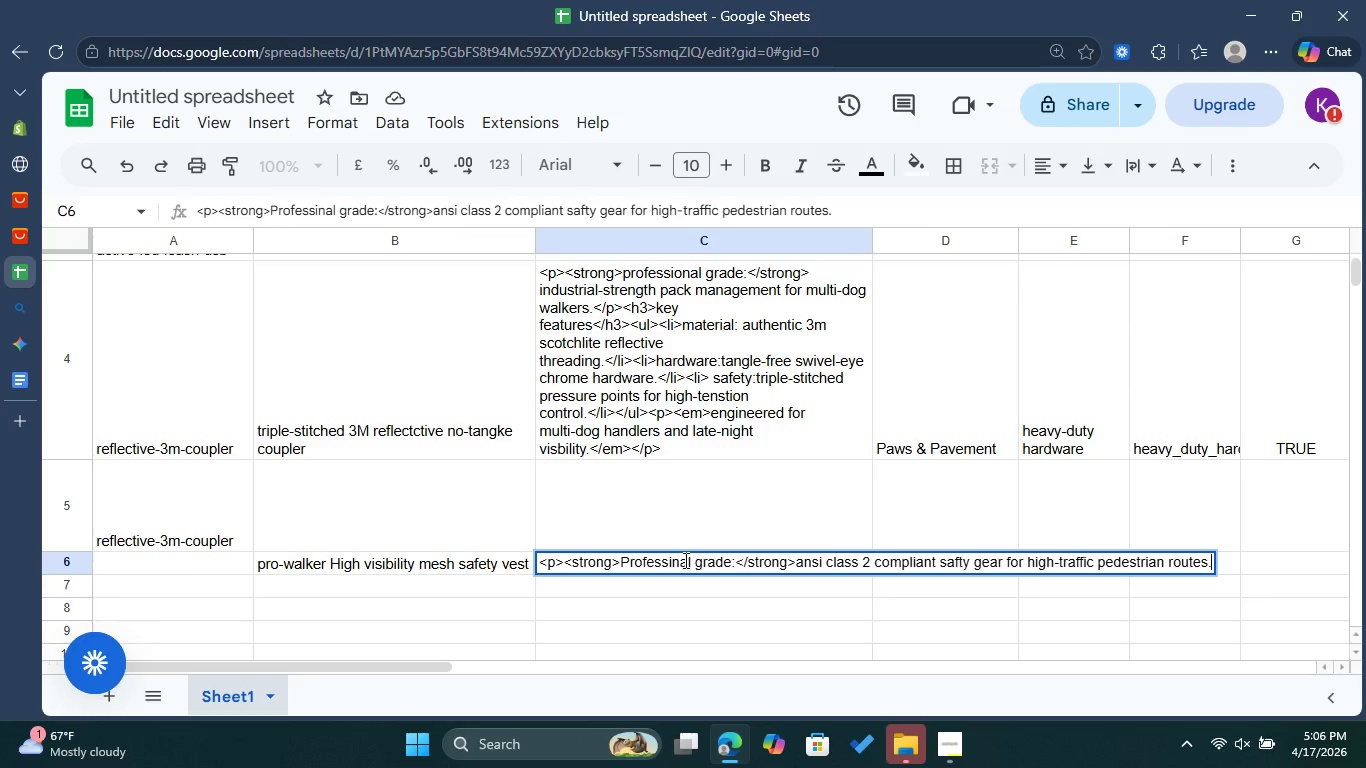 
key(Shift+Comma)
 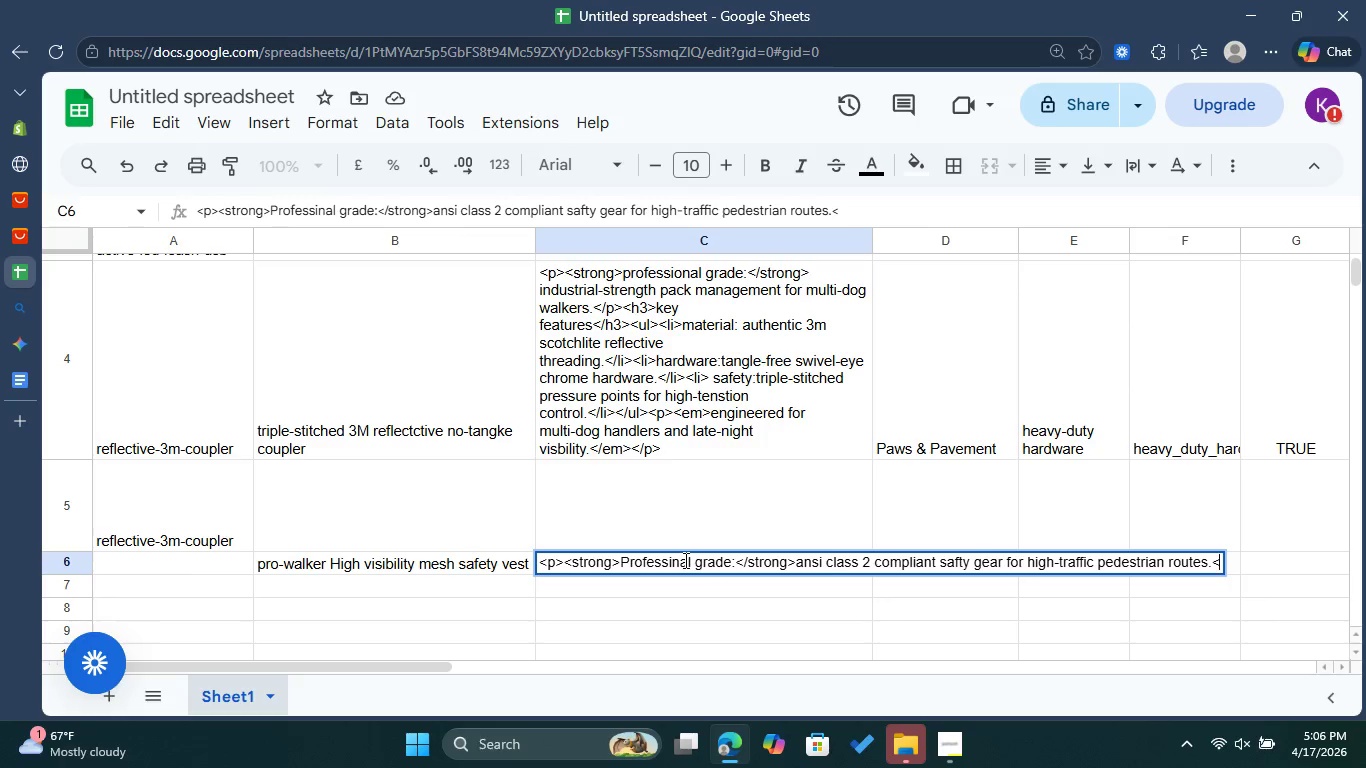 
key(Shift+Slash)
 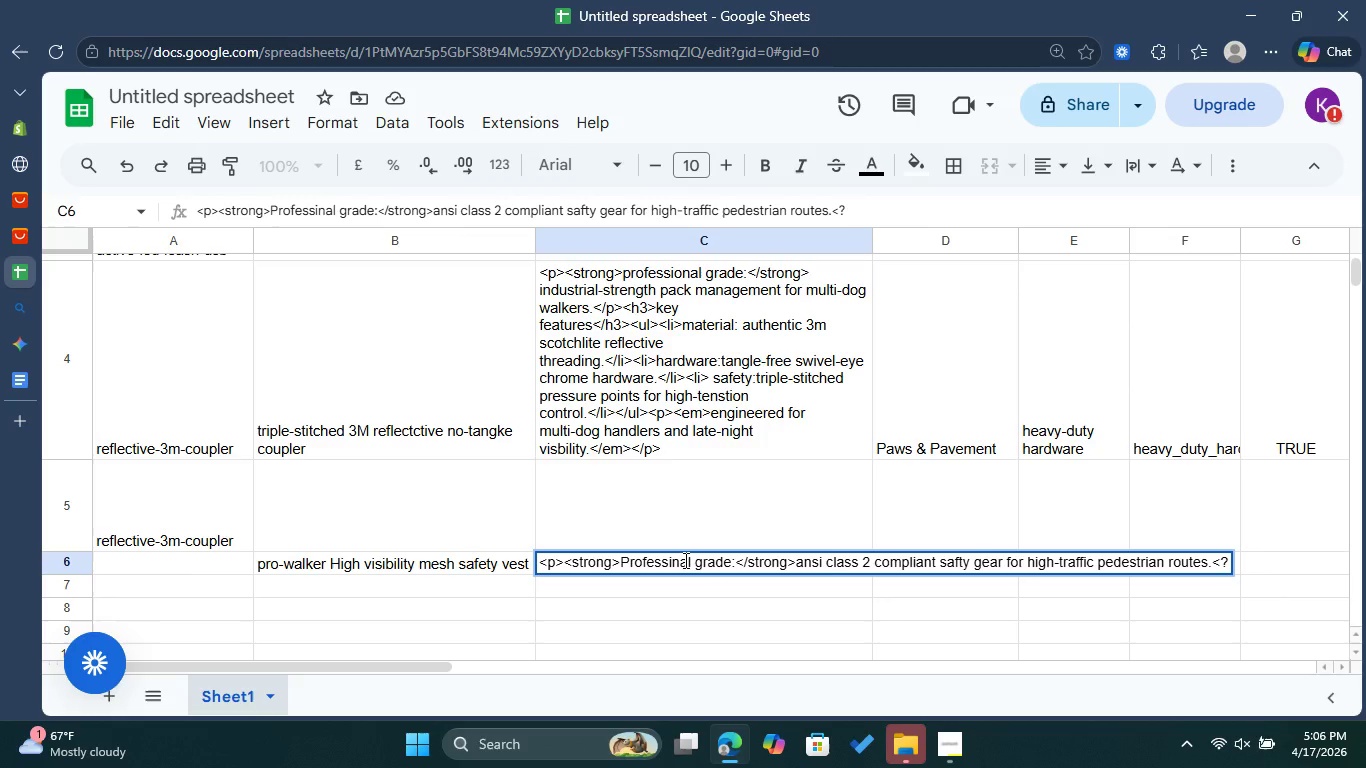 
key(P)
 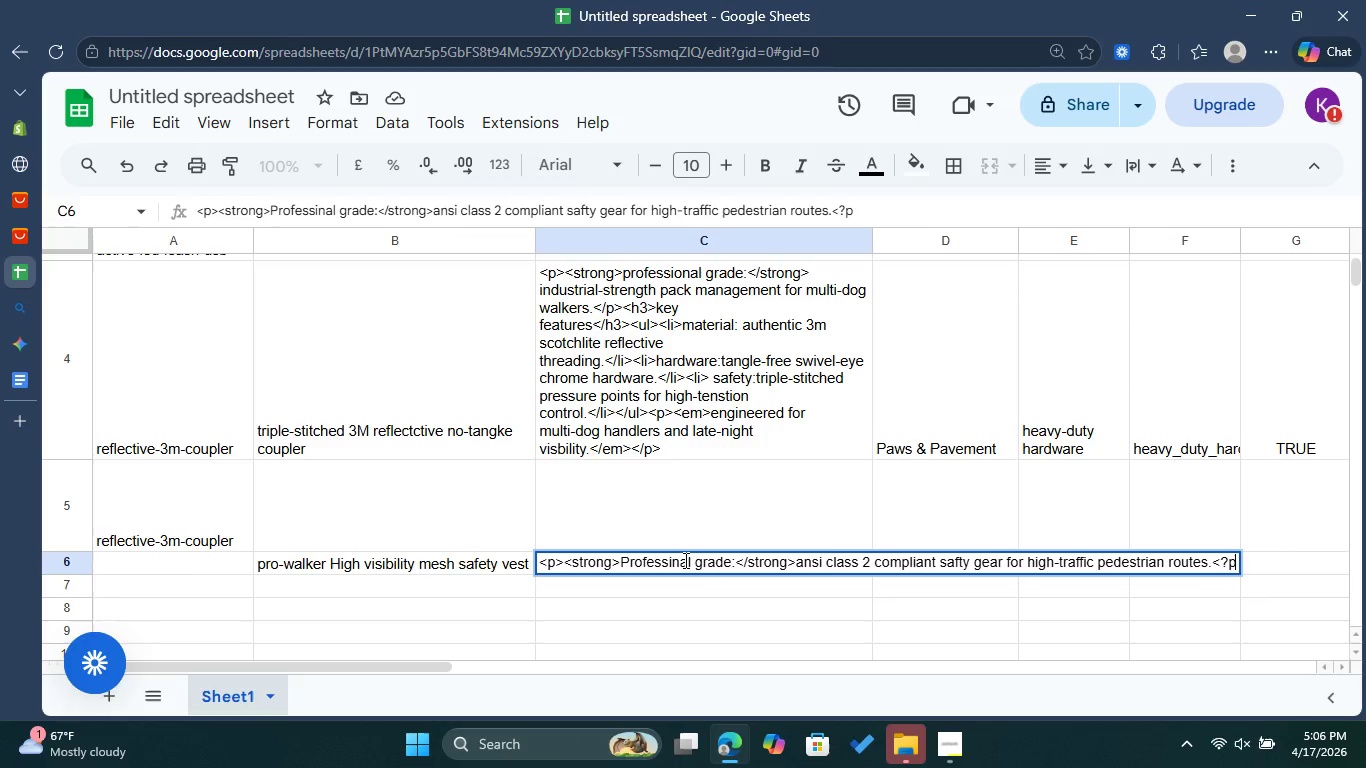 
key(Shift+Period)
 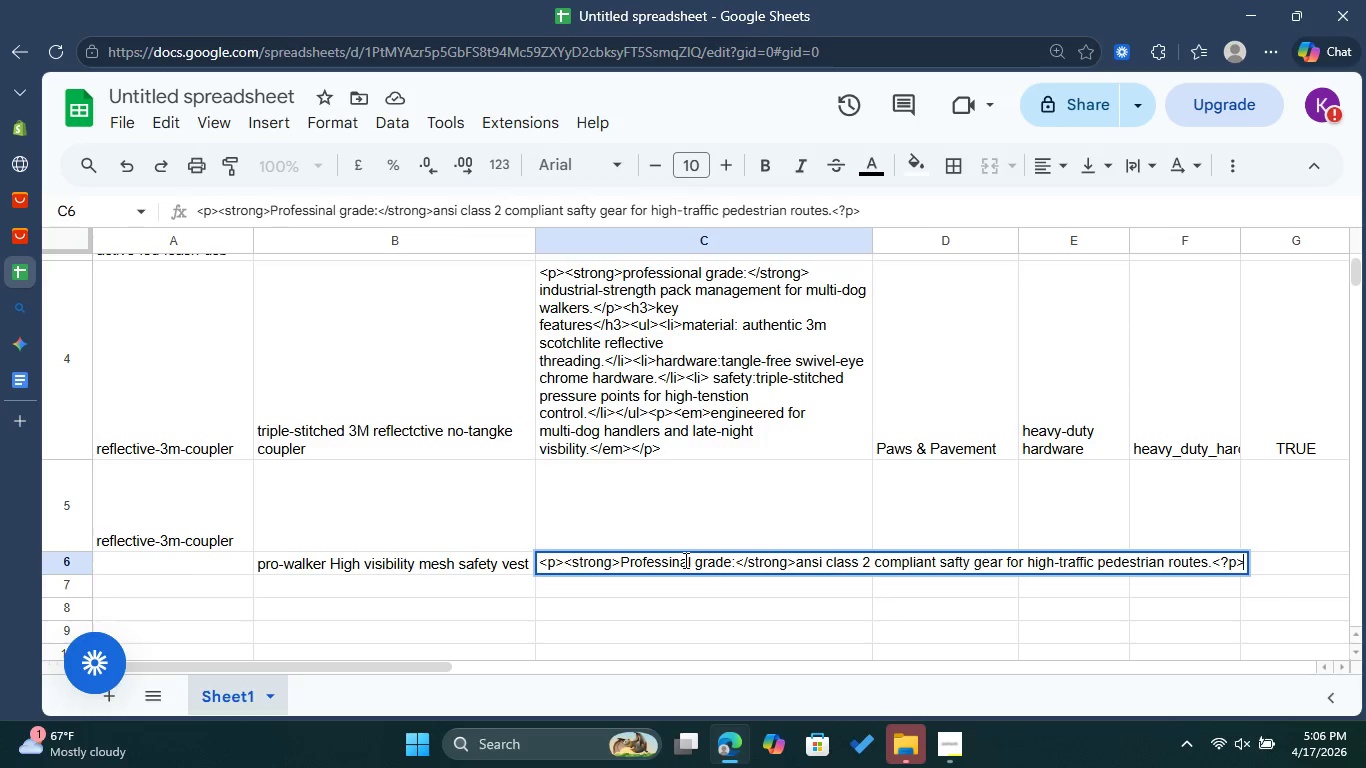 
key(Backspace)
 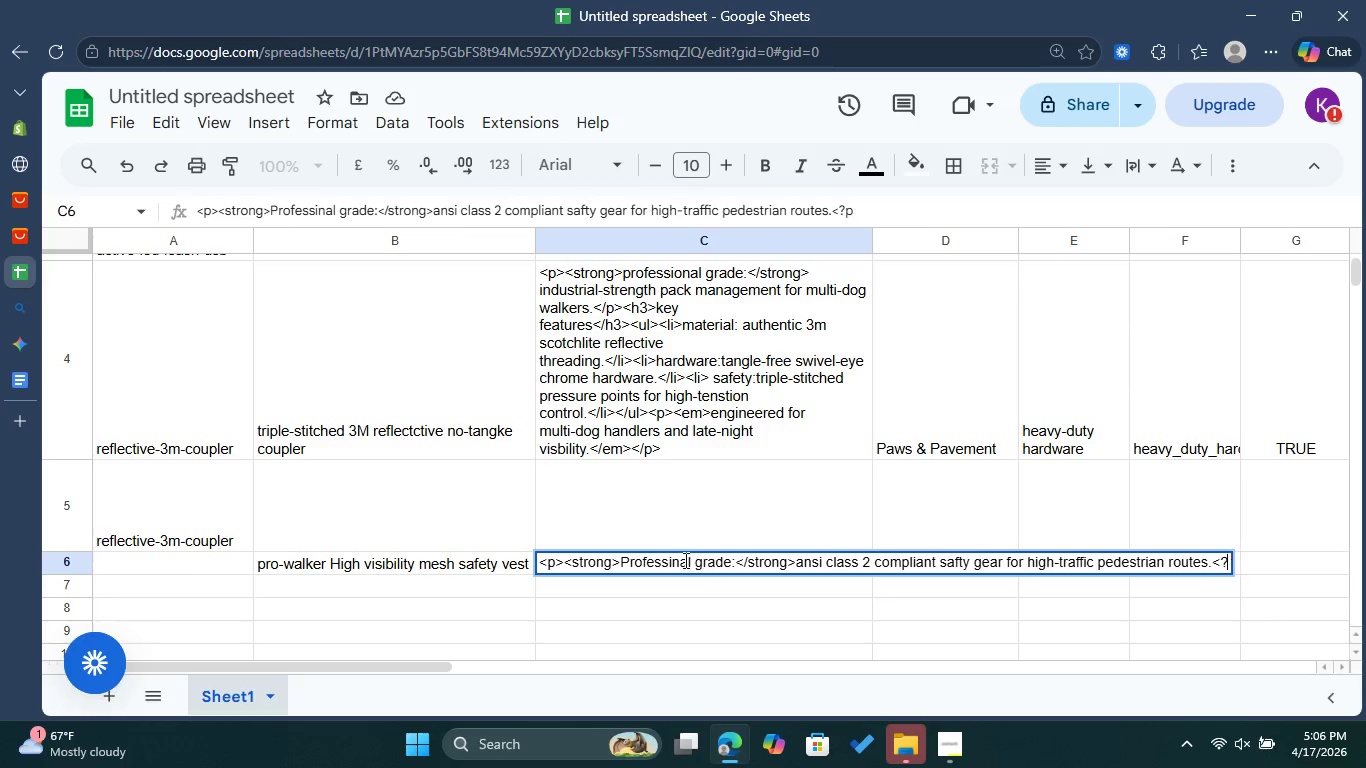 
key(Backspace)
 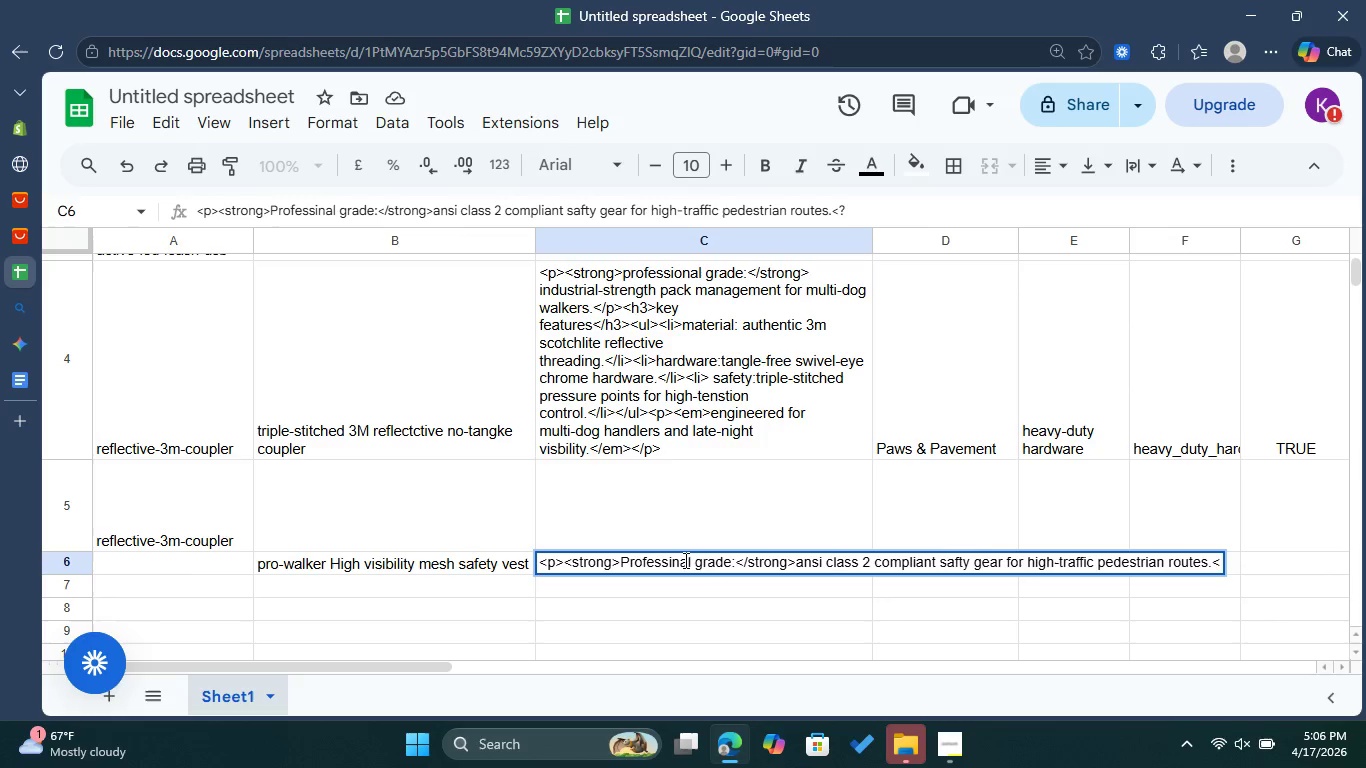 
key(Backspace)
 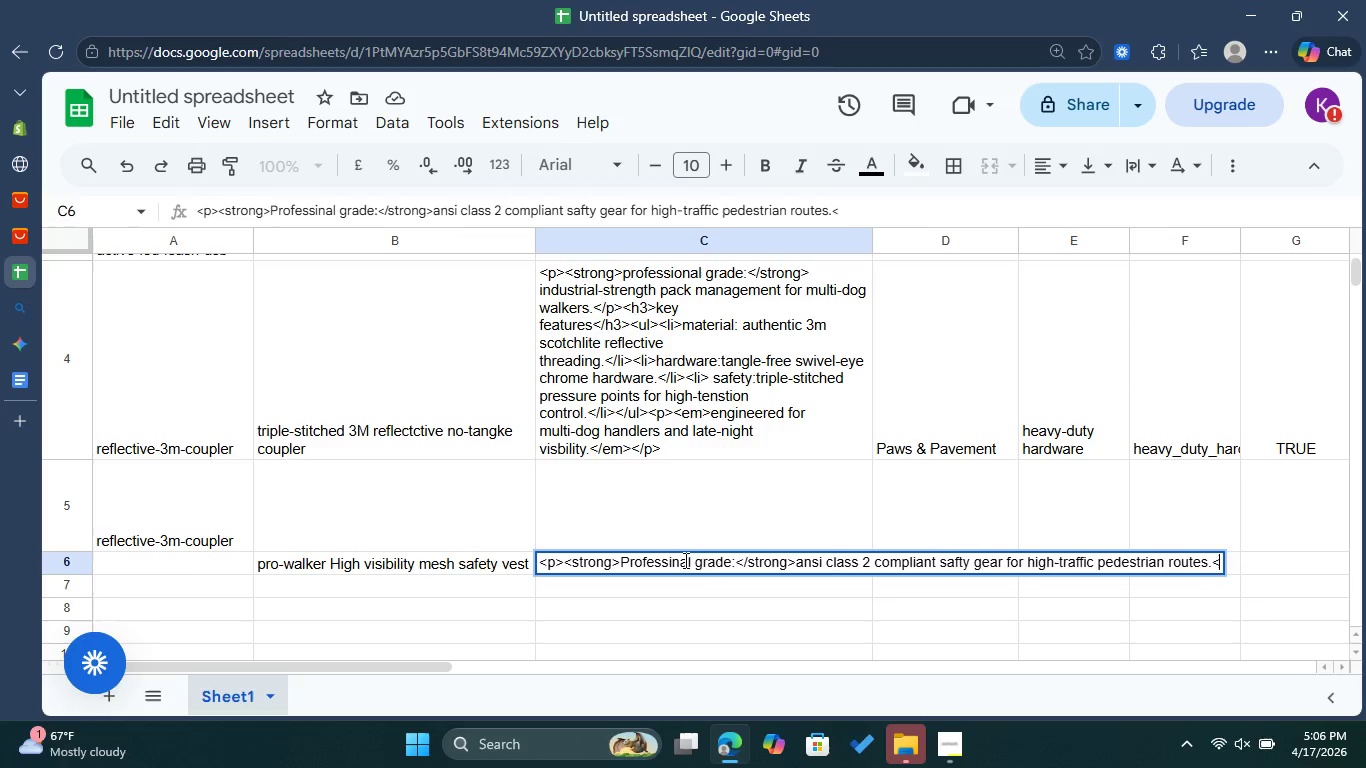 
key(Slash)
 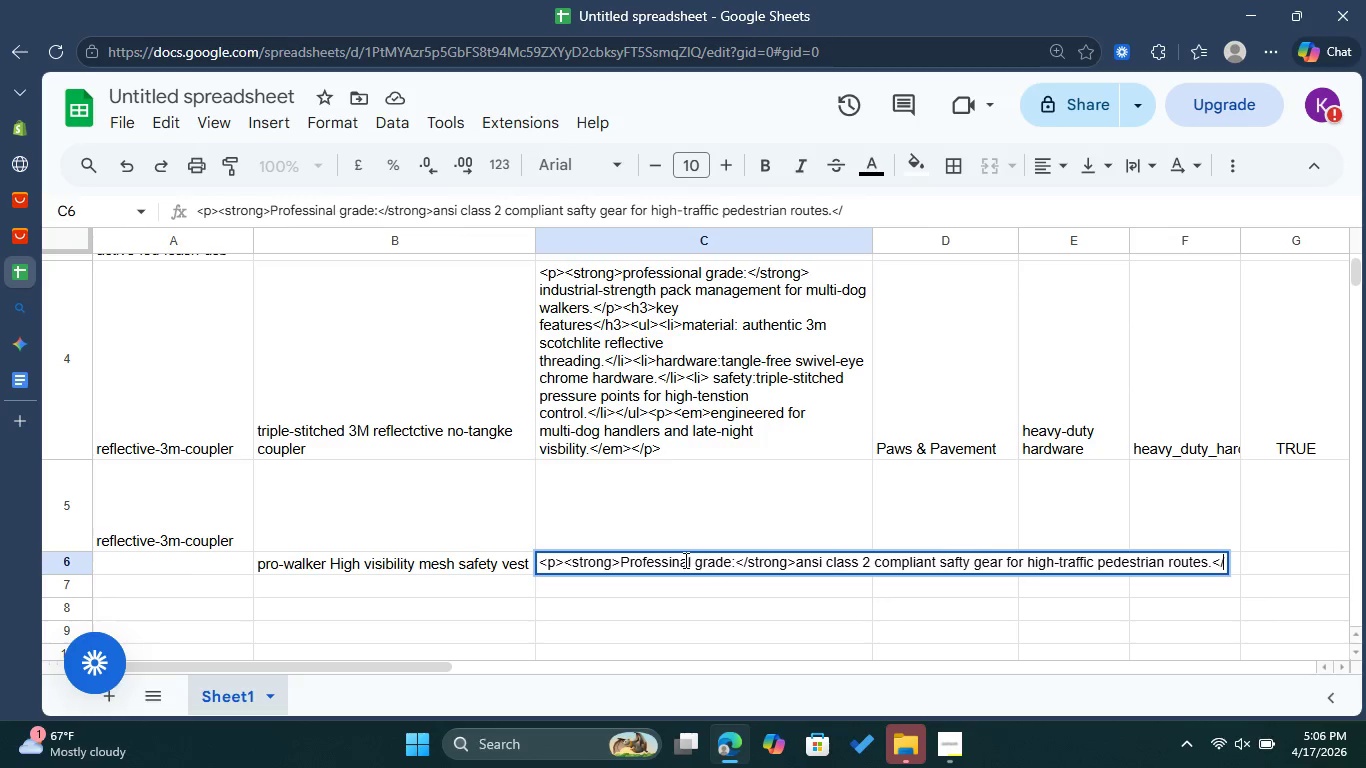 
hold_key(key=ShiftLeft, duration=1.5)
 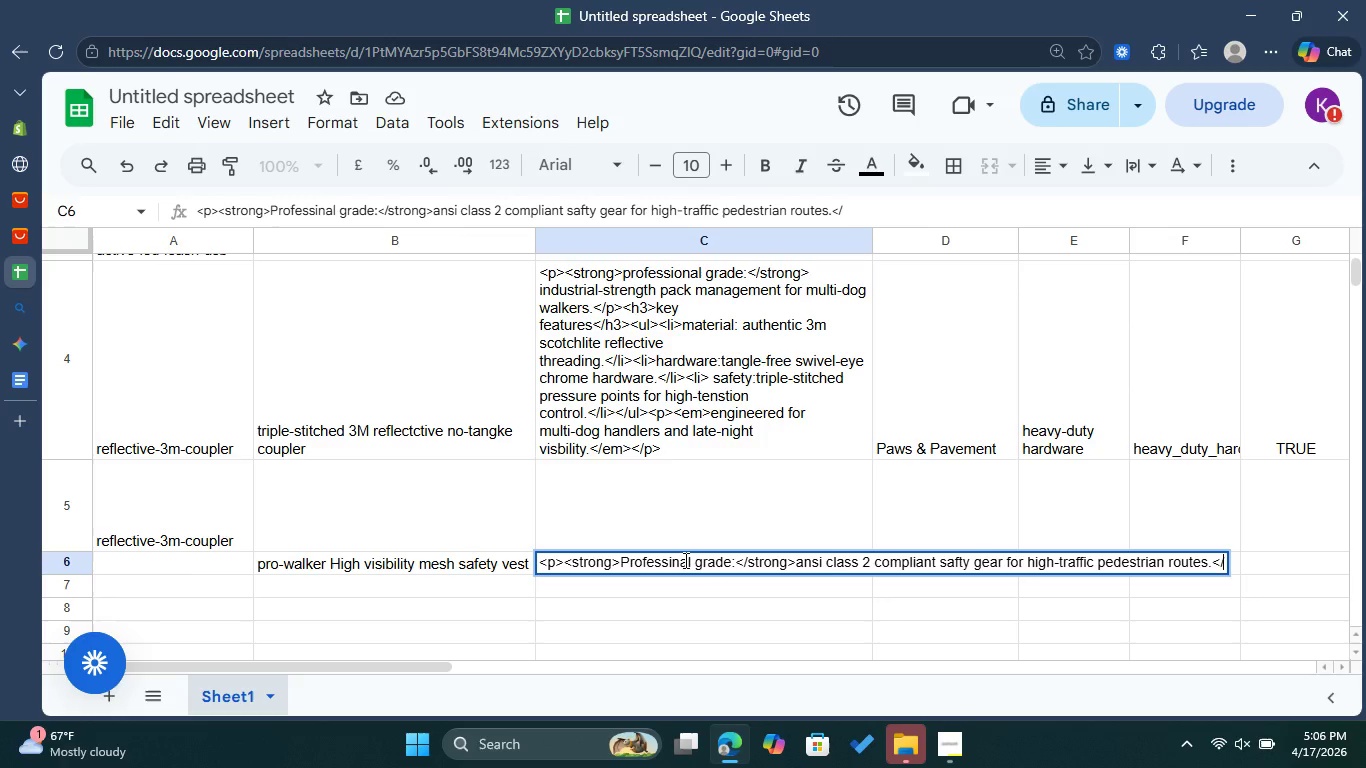 
key(Shift+P)
 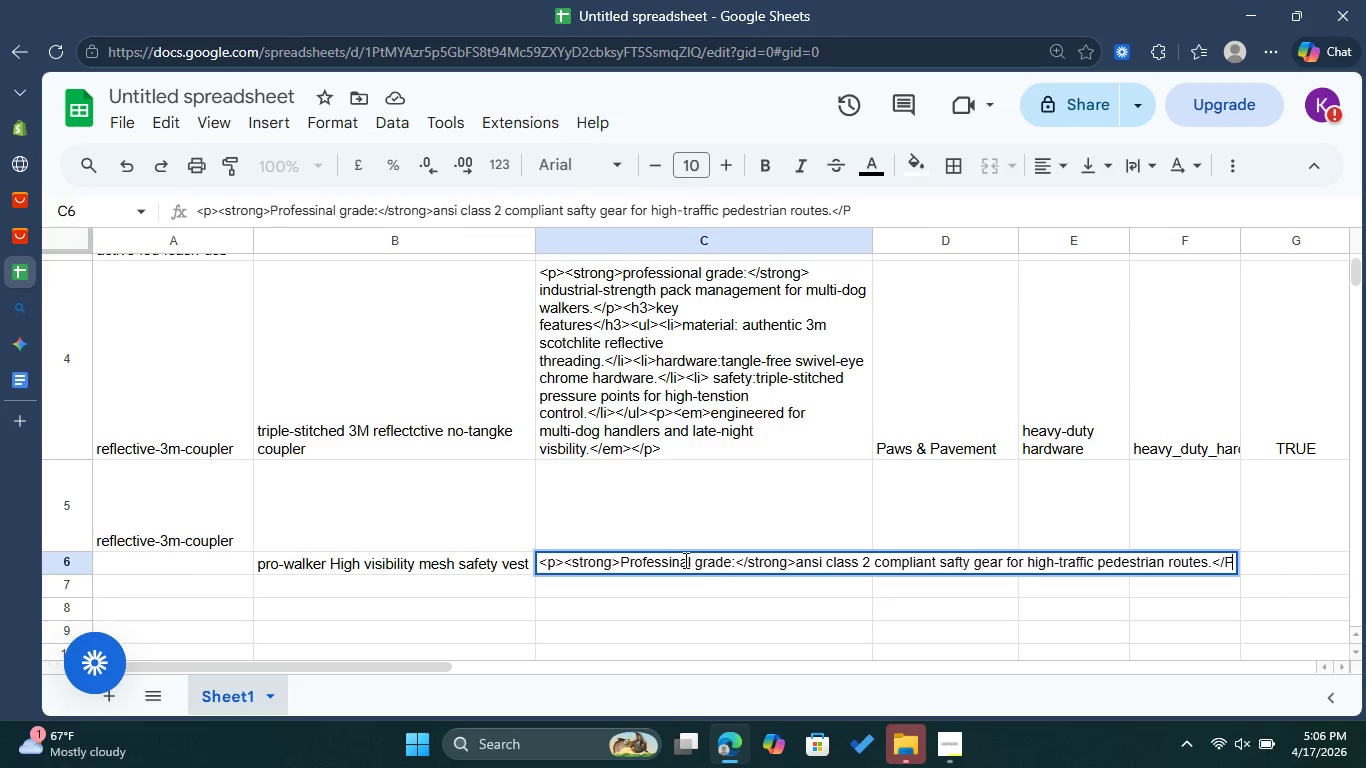 
key(Shift+Period)
 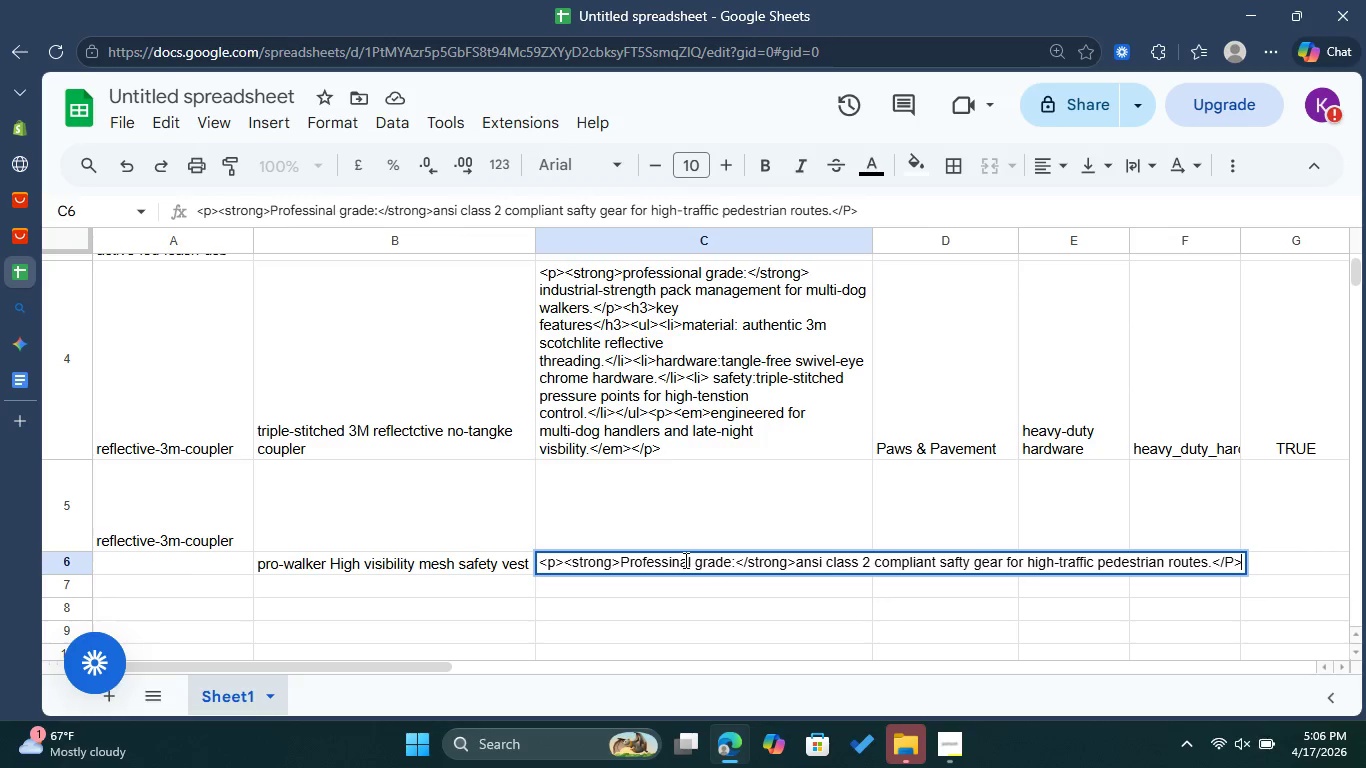 
type(<h3>key feath)
 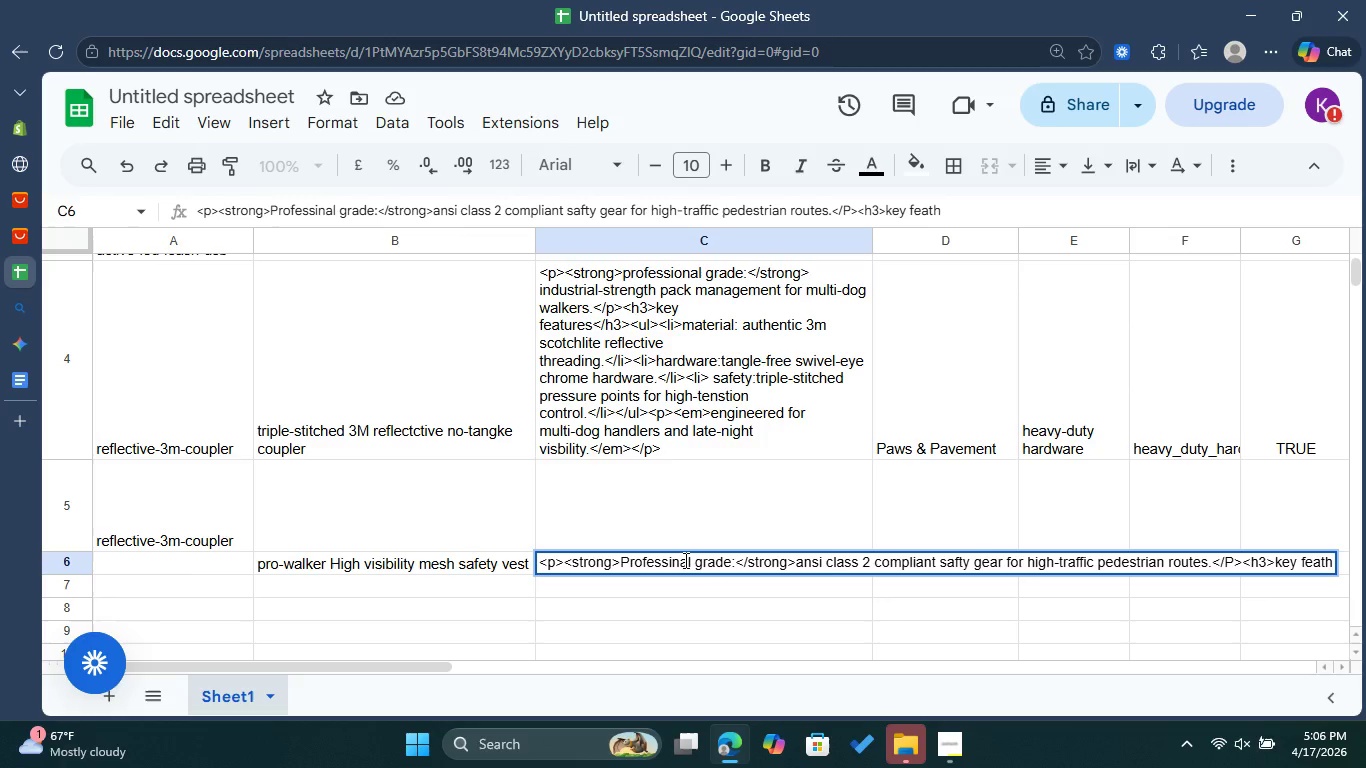 
key(Backspace)
type(ures</H3><)
 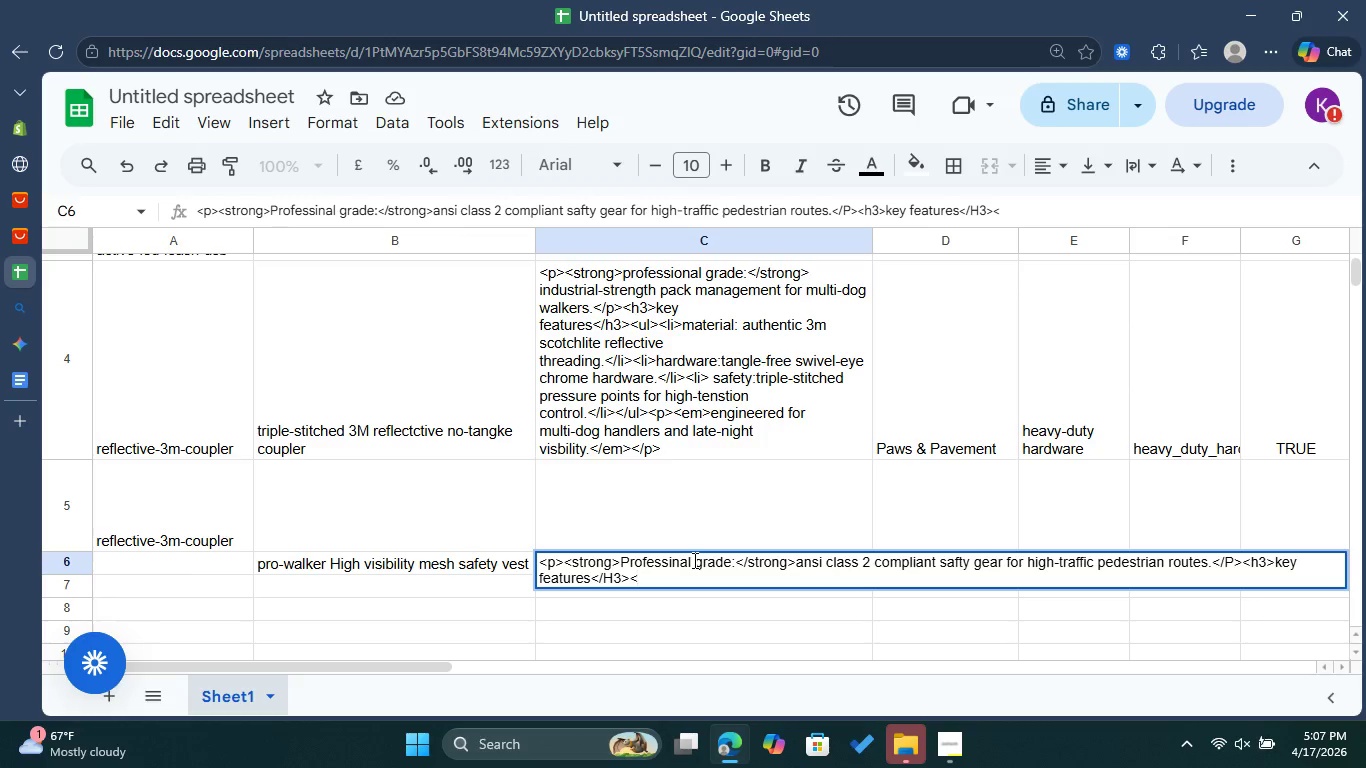 
type(UL)
key(Backspace)
key(Backspace)
key(Backspace)
key(Backspace)
key(Backspace)
key(Backspace)
type(h3>,UL)
key(Backspace)
key(Backspace)
key(Backspace)
type(,)
key(Backspace)
type(<)
 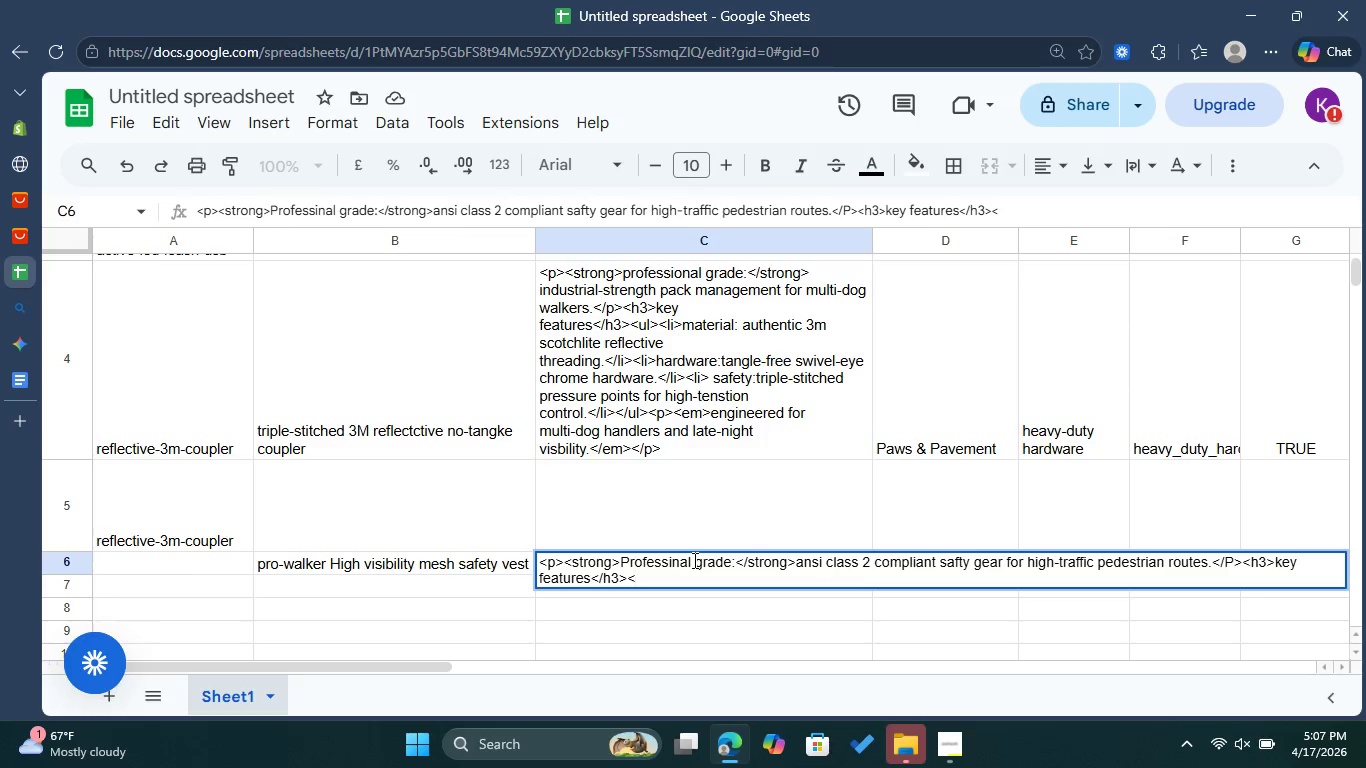 
type(ul.)
key(Backspace)
type(>)
 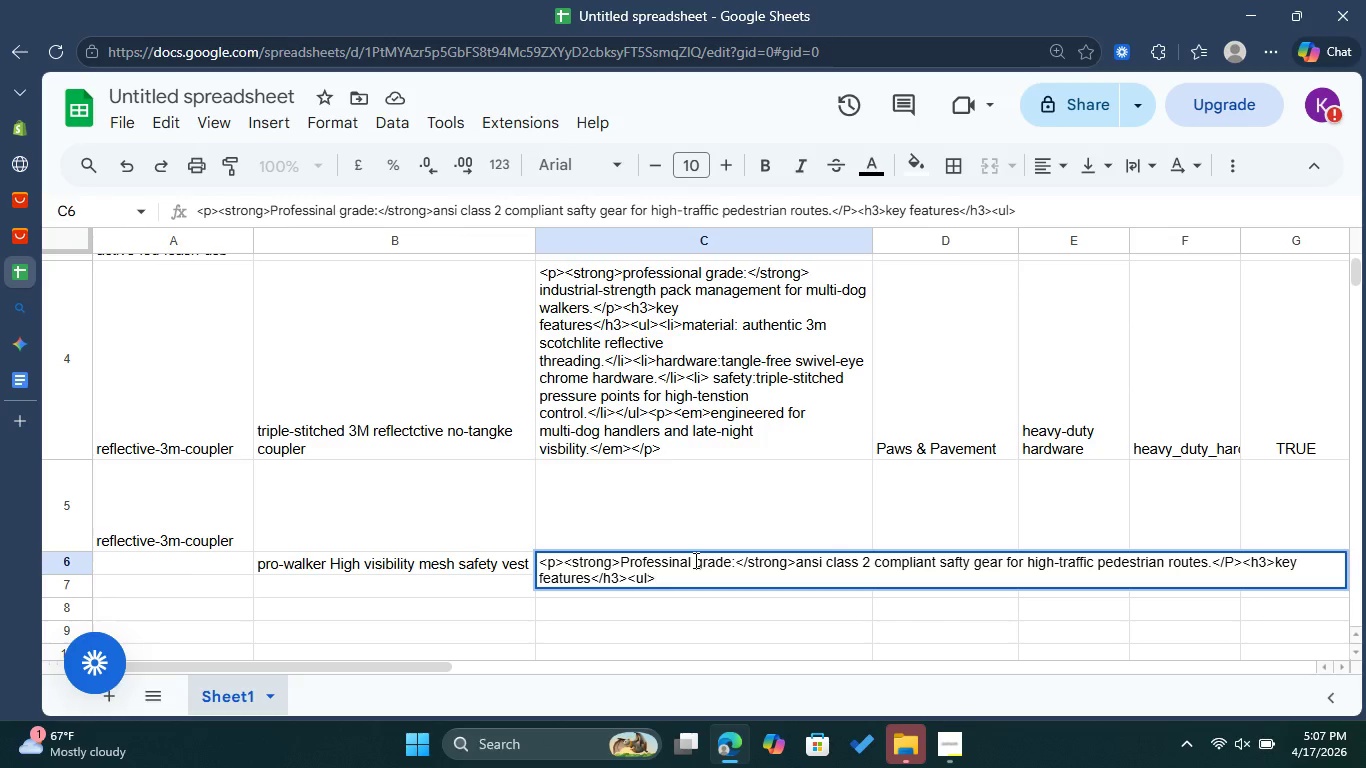 
wait(9.98)
 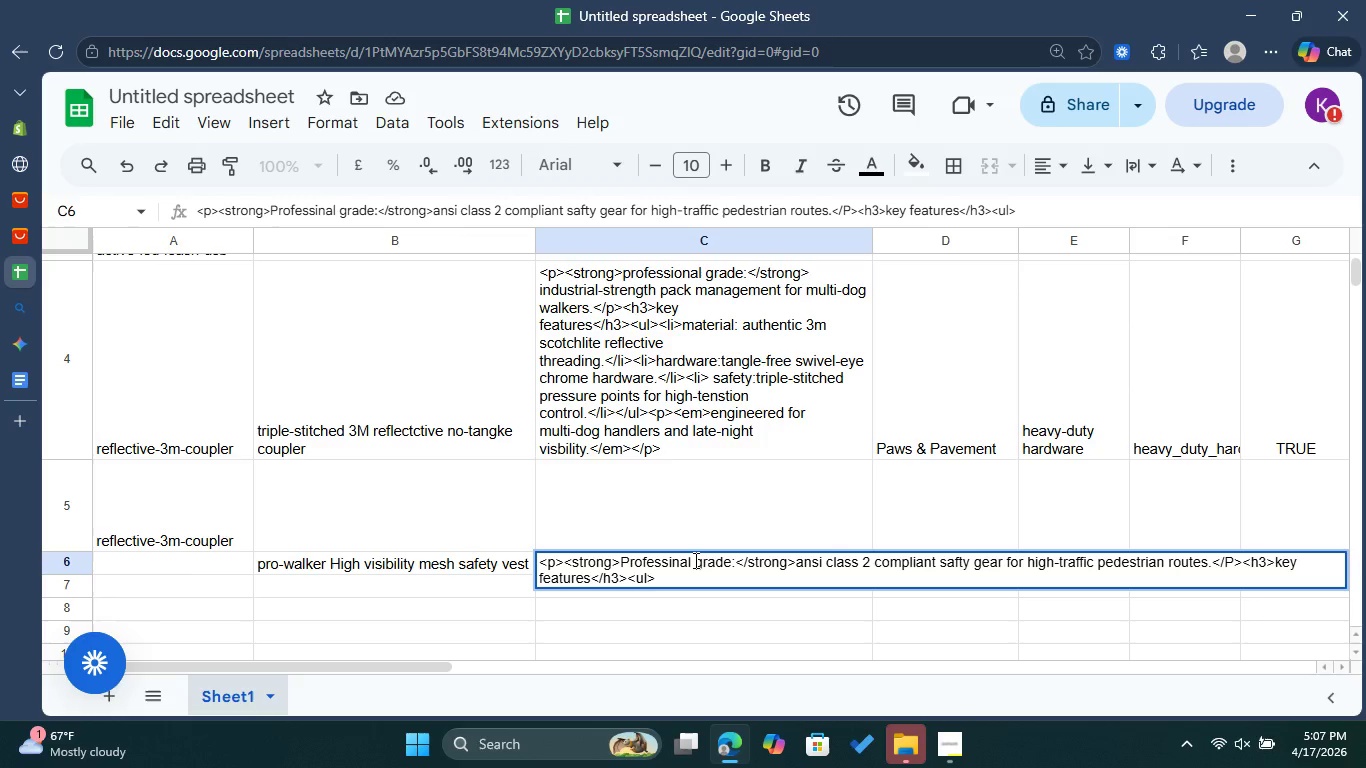 
type(<li>material)
 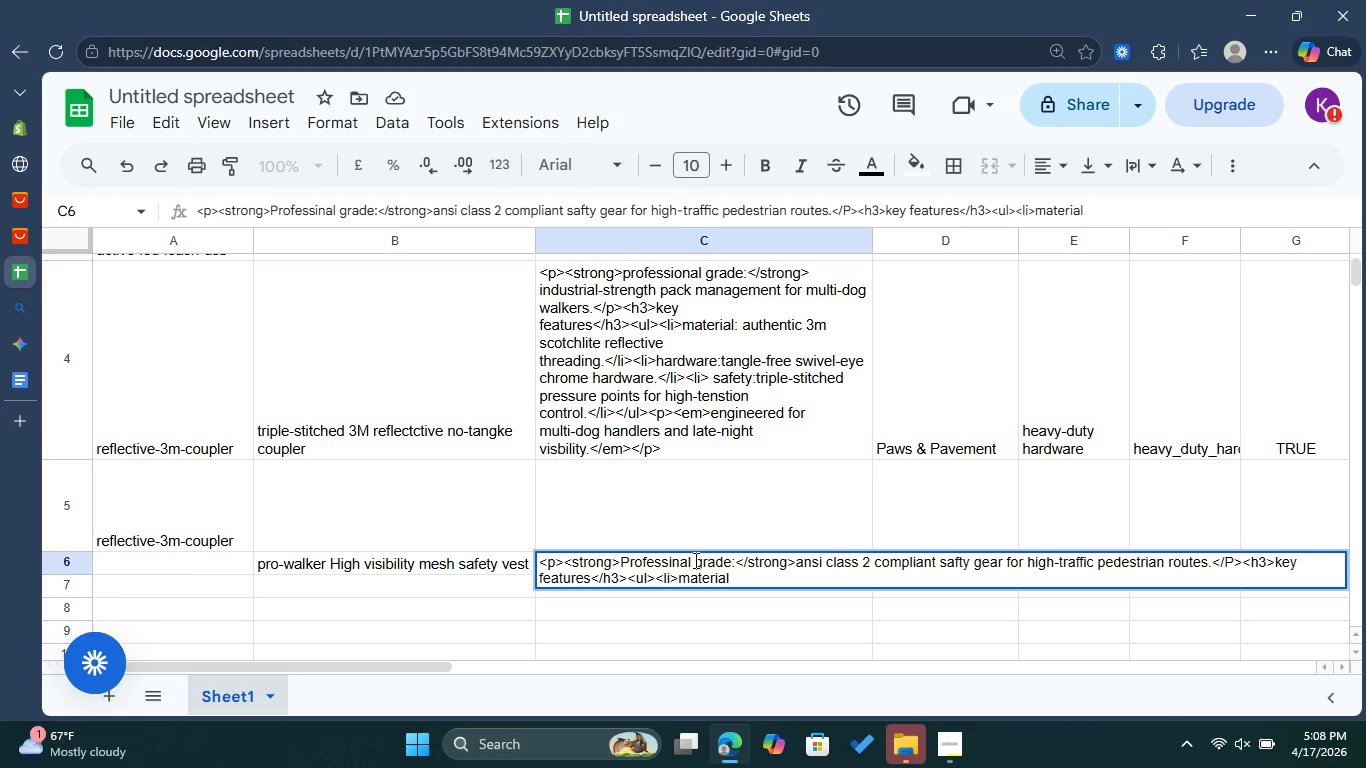 
hold_key(key=ShiftRight, duration=1.51)
 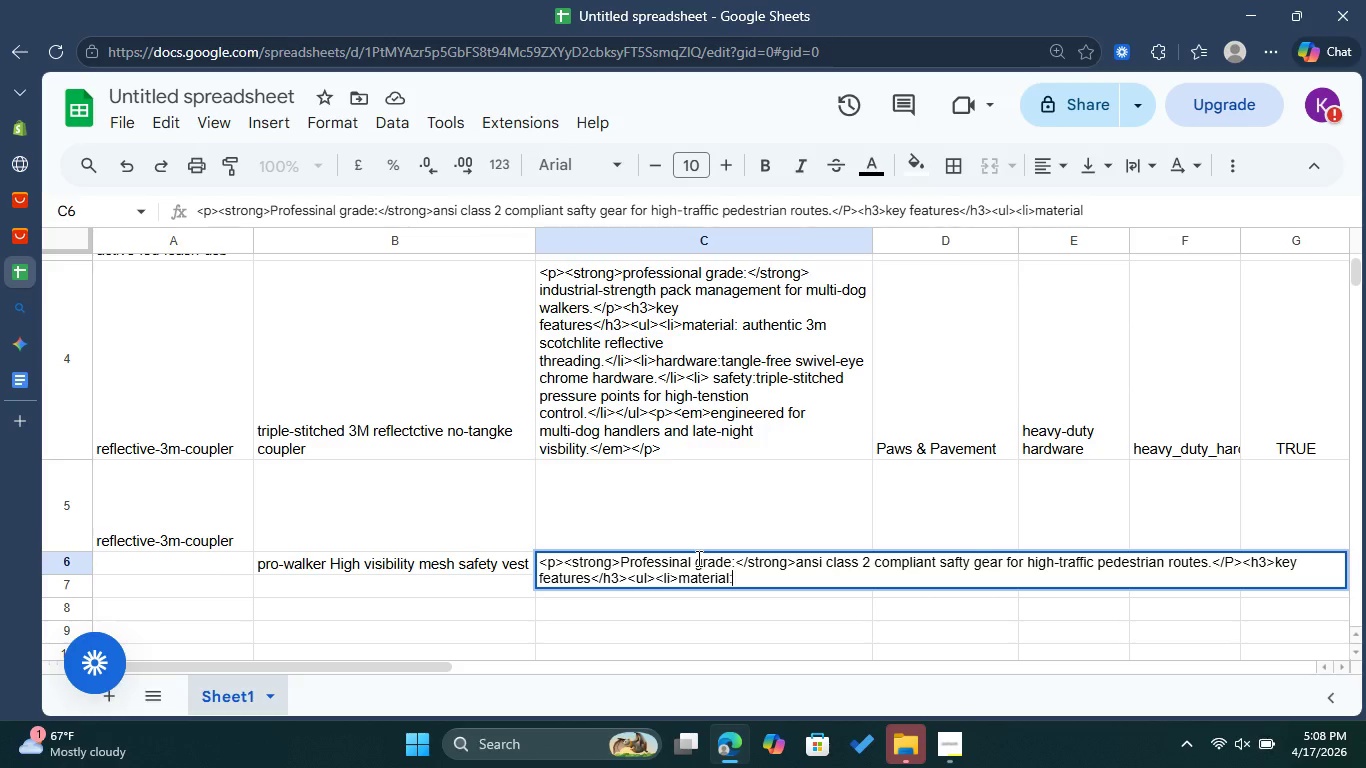 
key(Shift+Semicolon)
 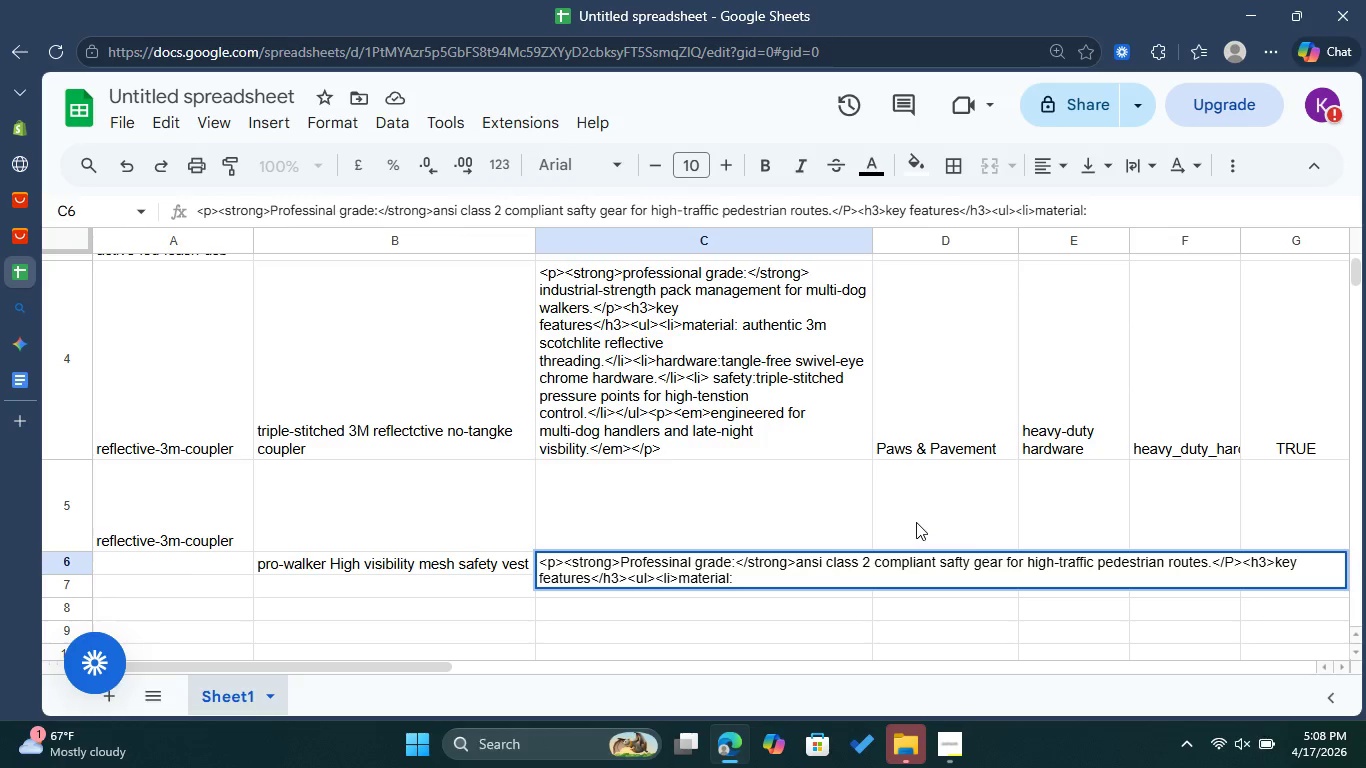 
wait(6.5)
 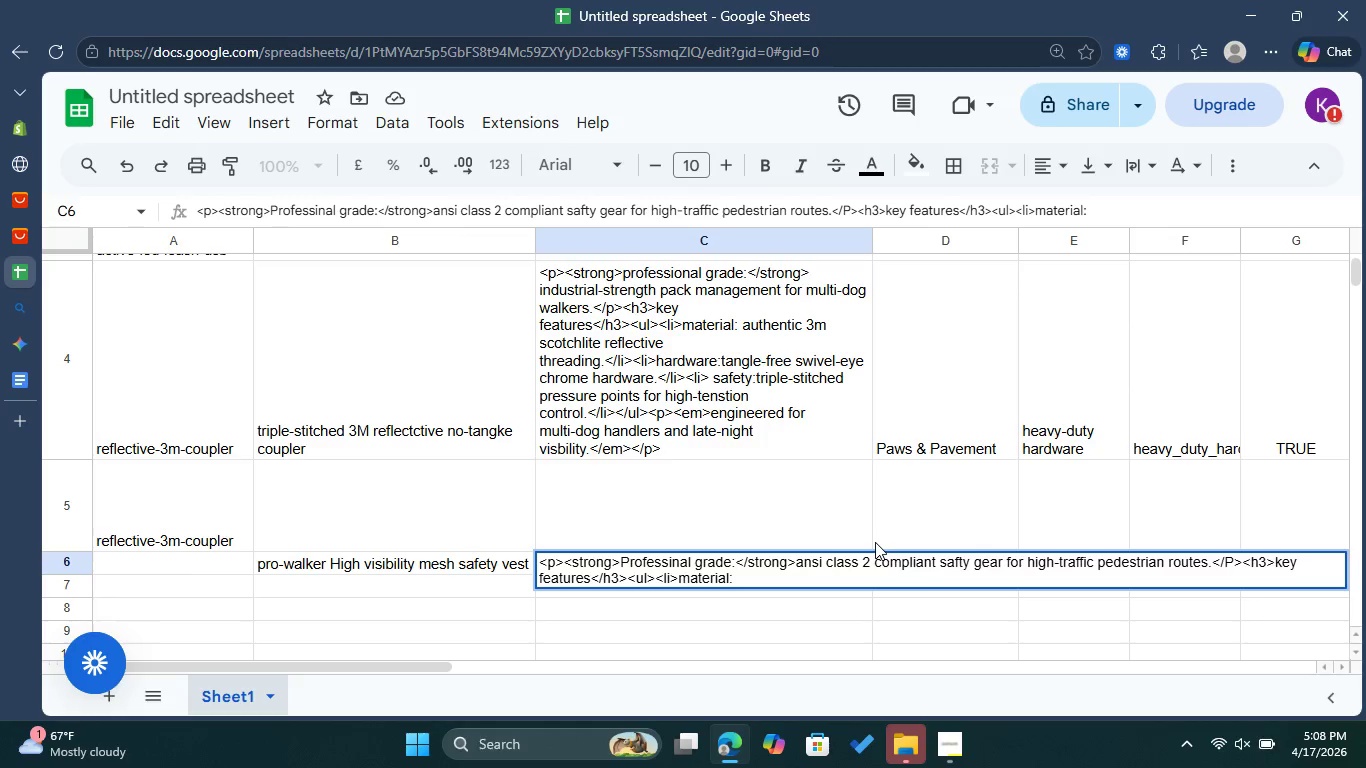 
type(breas)
key(Backspace)
type(the)
 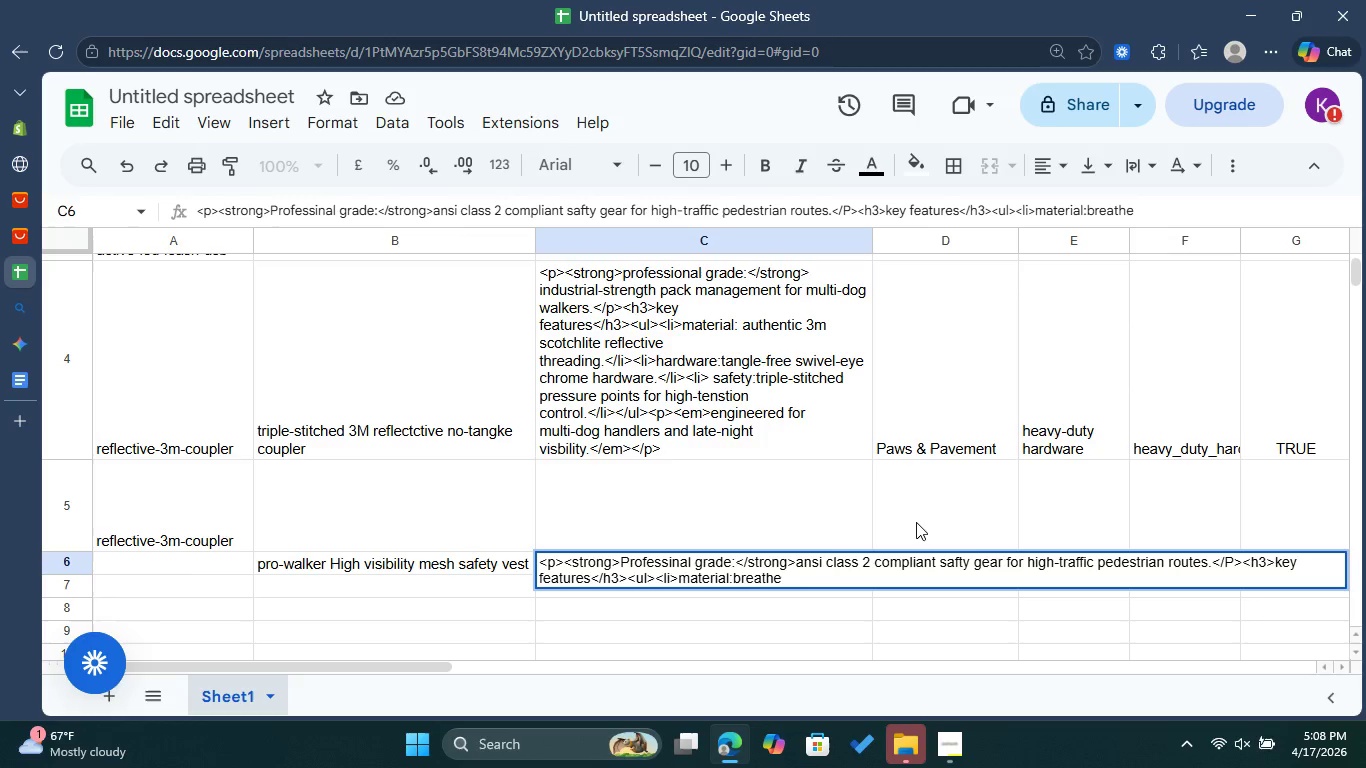 
key(Backspace)
type(abke)
key(Backspace)
key(Backspace)
type(le high )
key(Backspace)
type(_)
key(Backspace)
type(-vizmesh with re)
 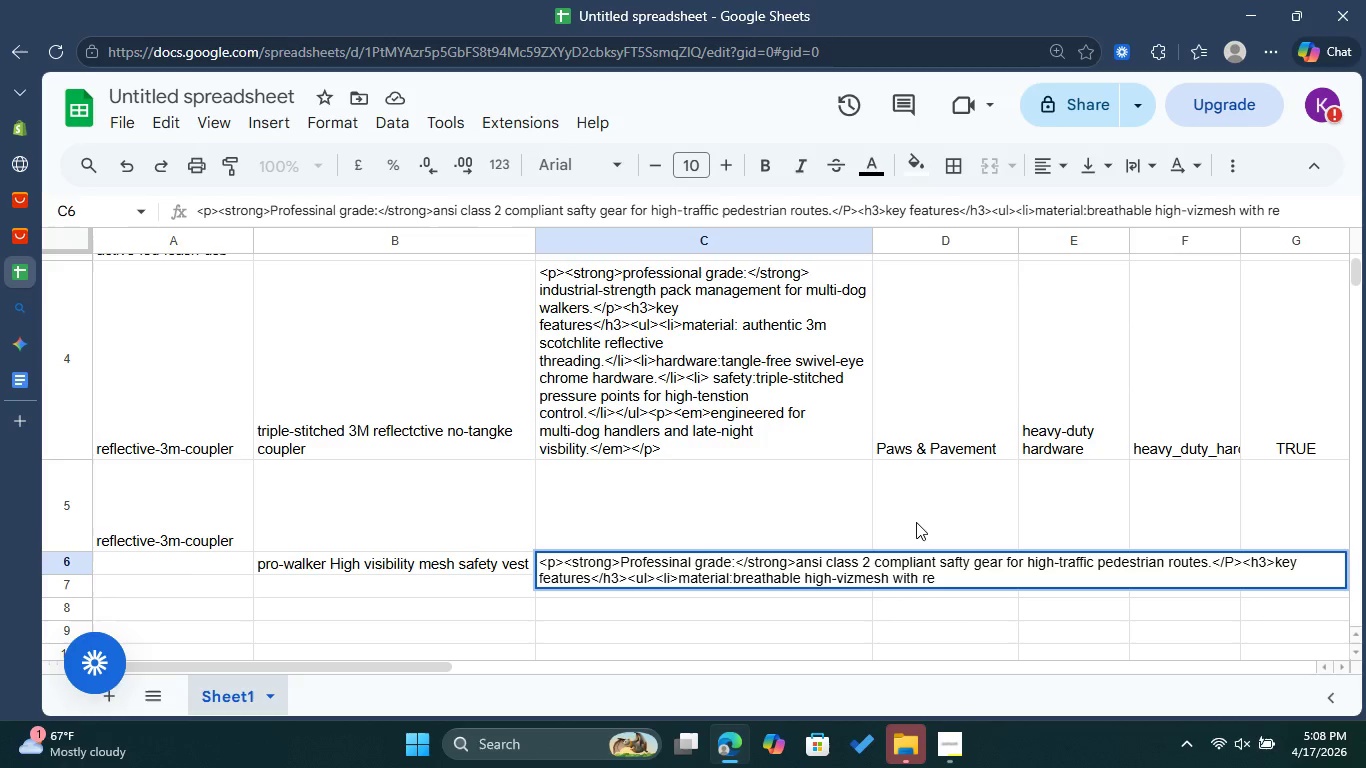 
type(infir)
key(Backspace)
key(Backspace)
type(orc)
 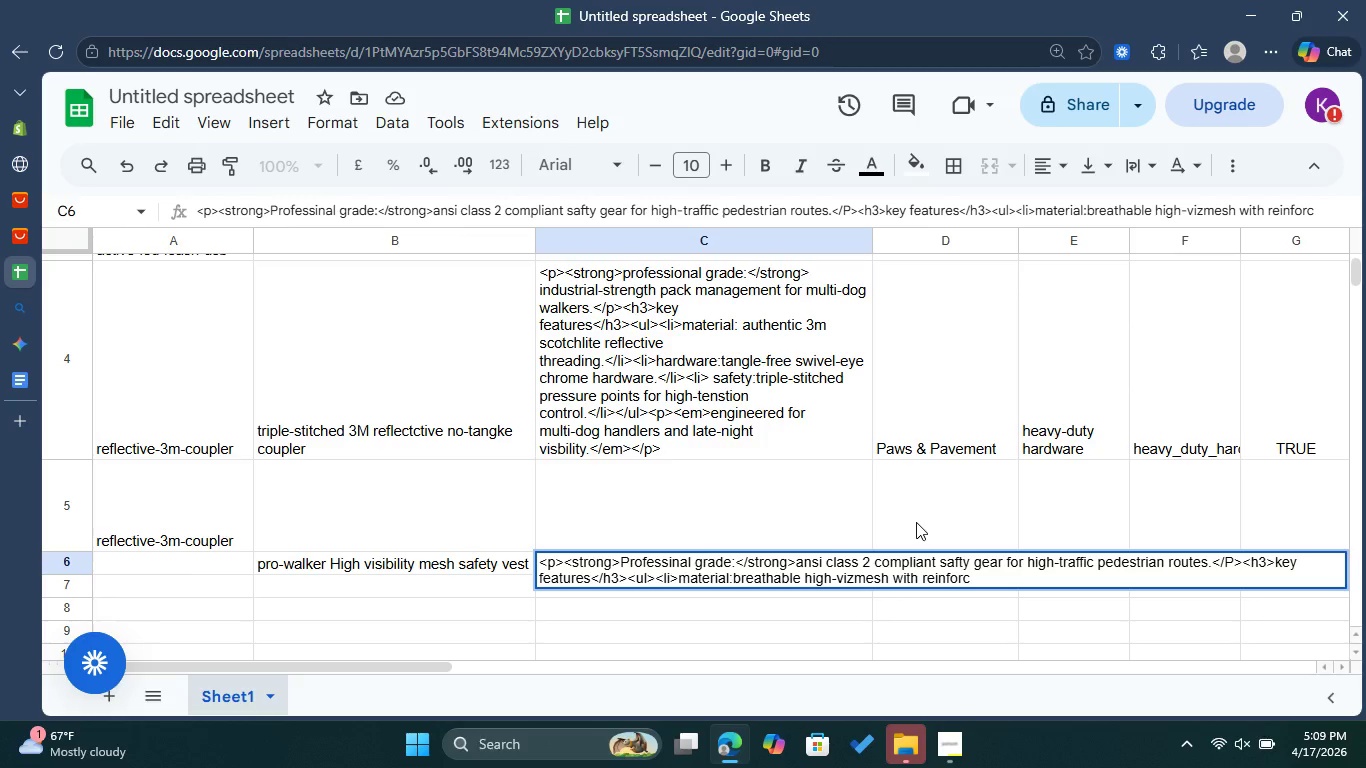 
type(ed sesa)
key(Backspace)
key(Backspace)
type(asm[Delete][Delete][Delete][Delete])
key(Backspace)
key(Backspace)
type(ms)
 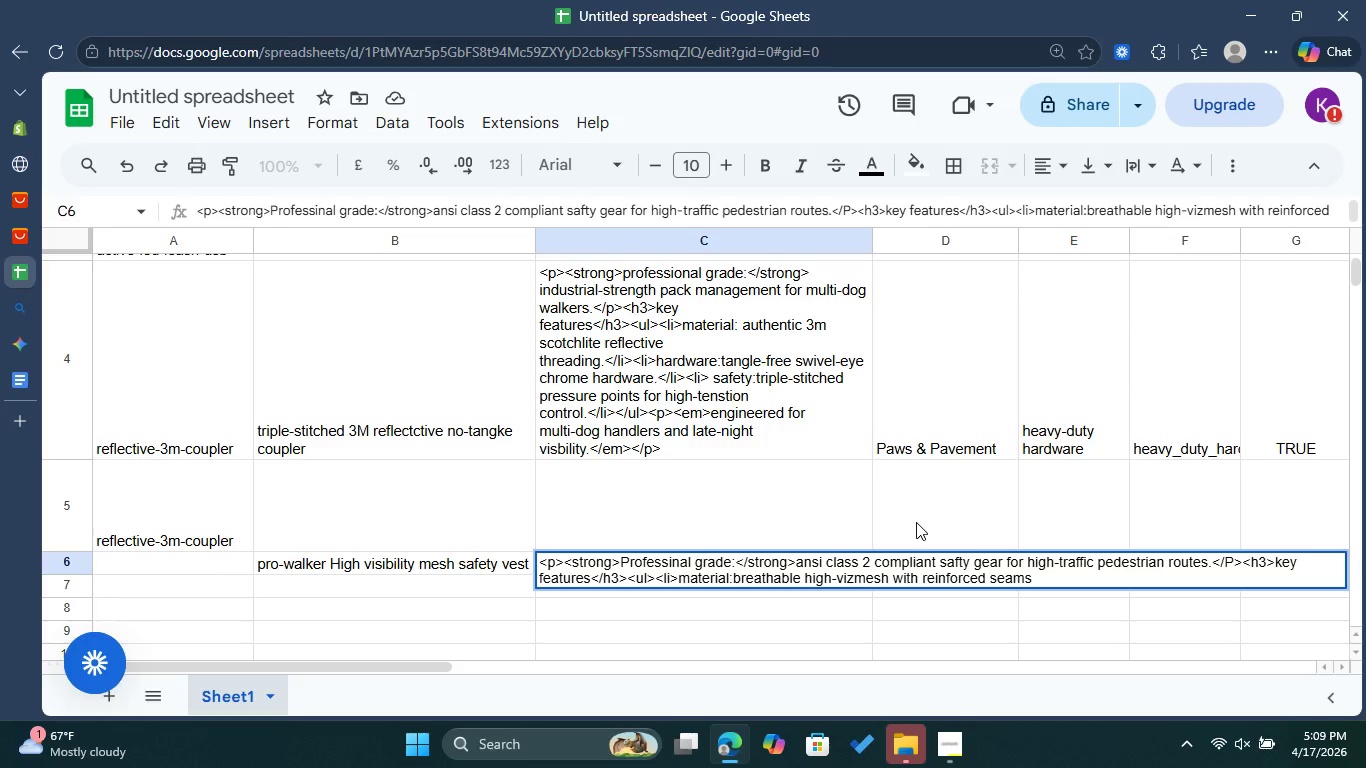 
wait(5.02)
 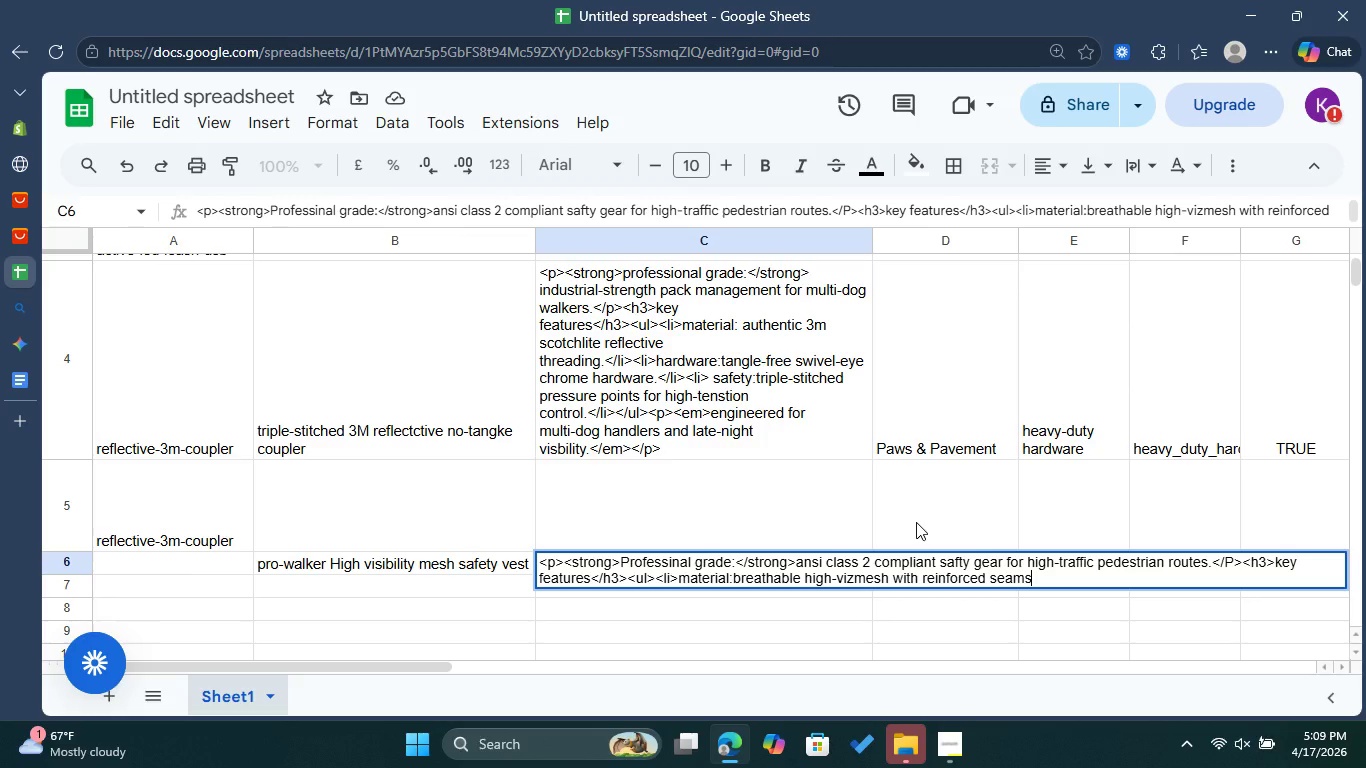 
key(Period)
 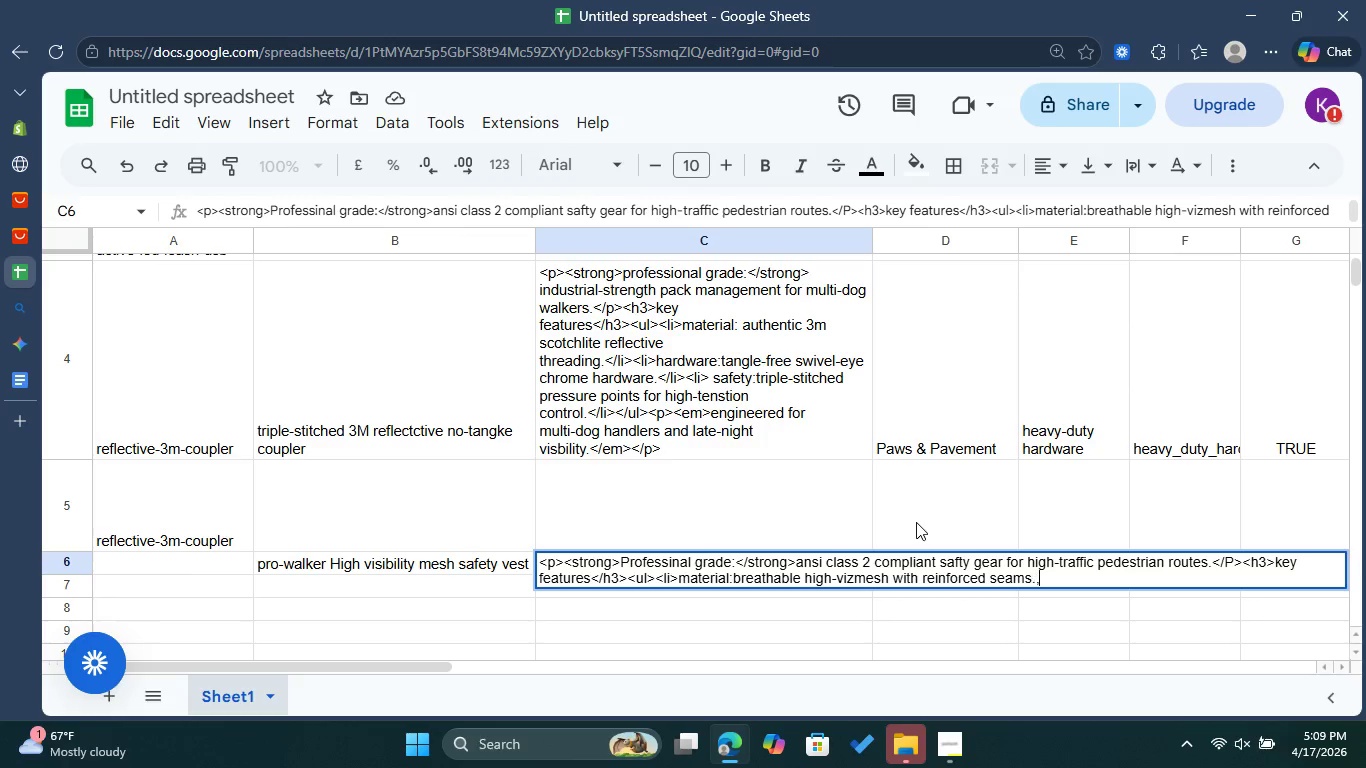 
key(Comma)
 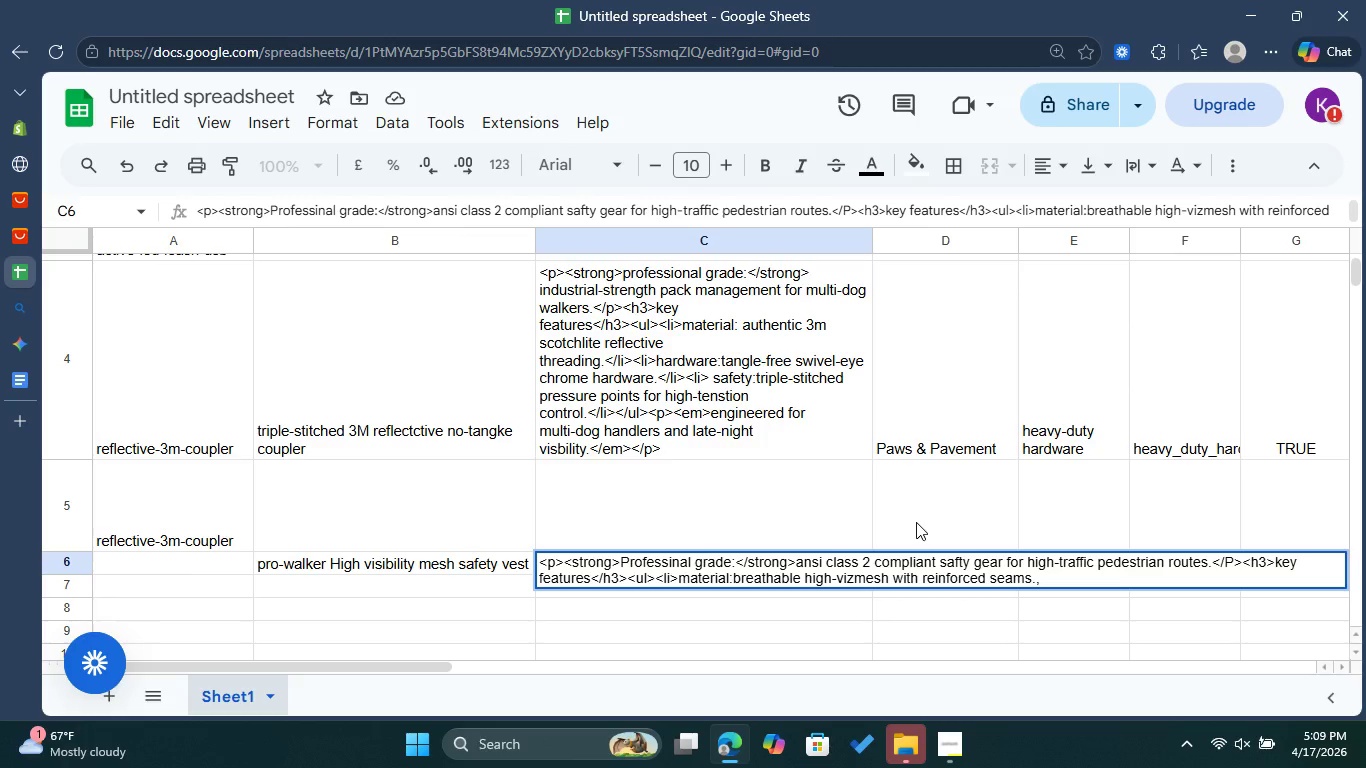 
key(Backspace)
 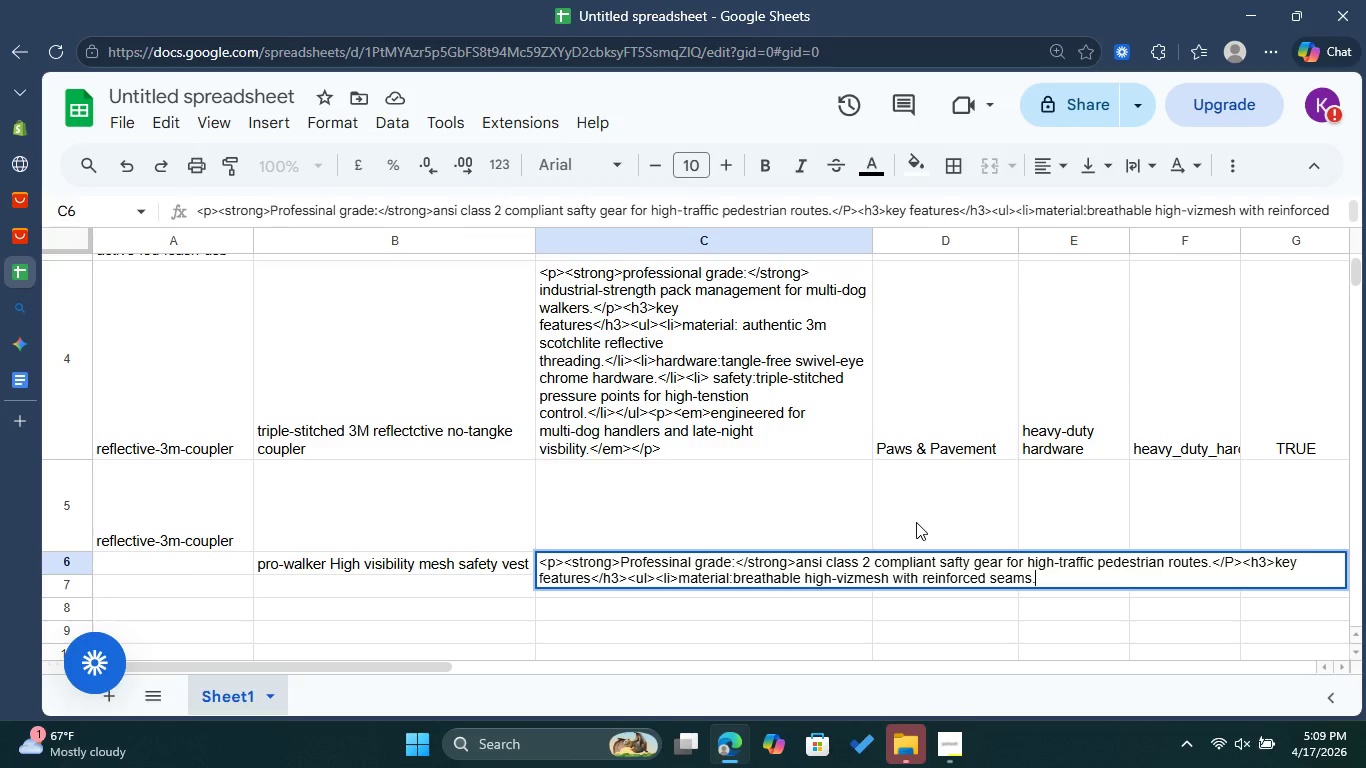 
key(Shift+Comma)
 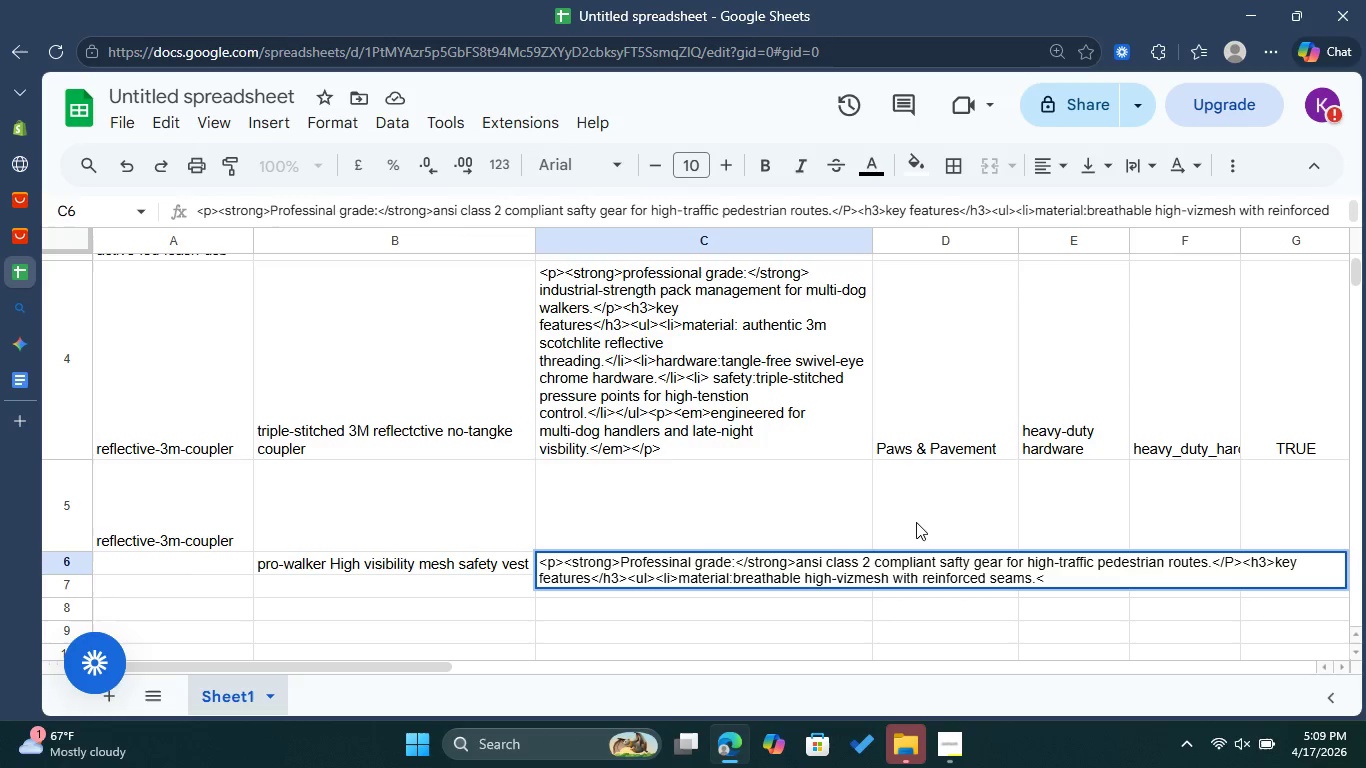 
type(/li><li>storage)
 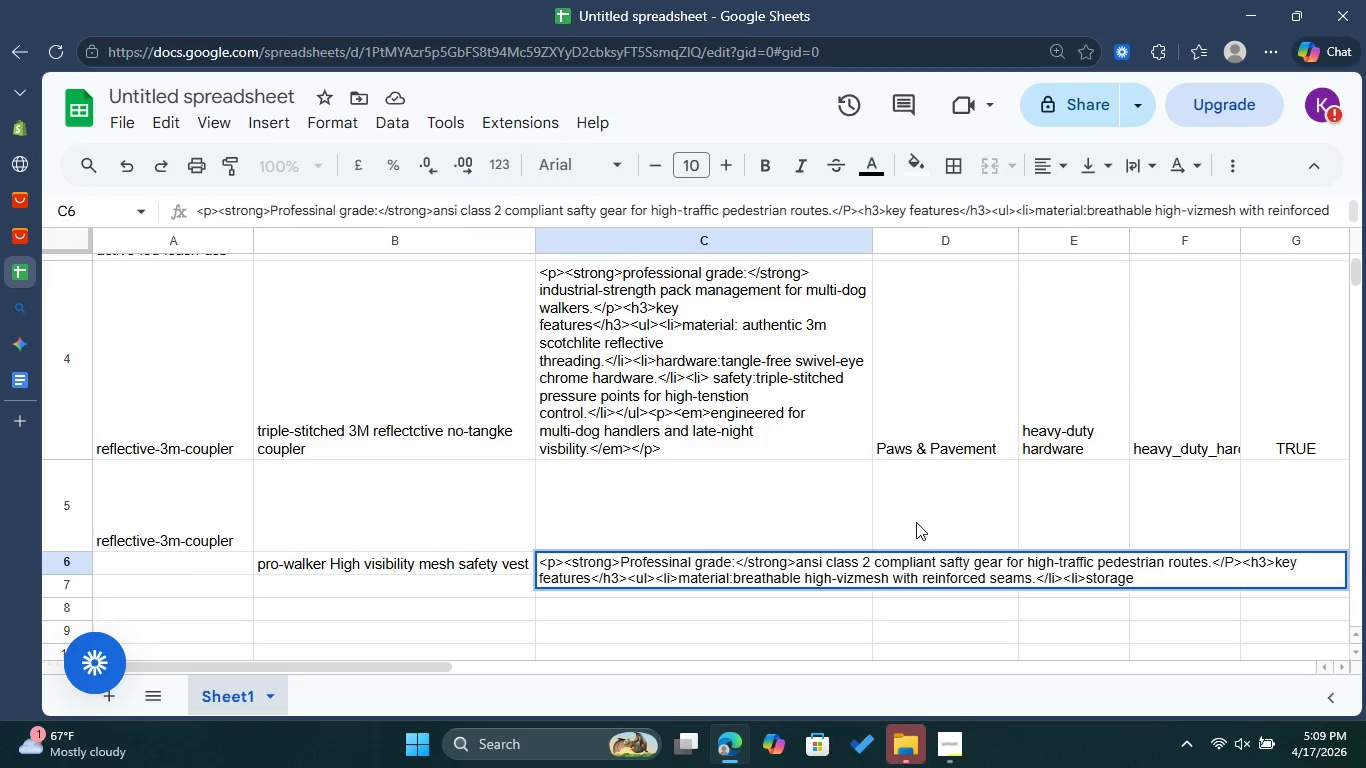 
type(:quick)
 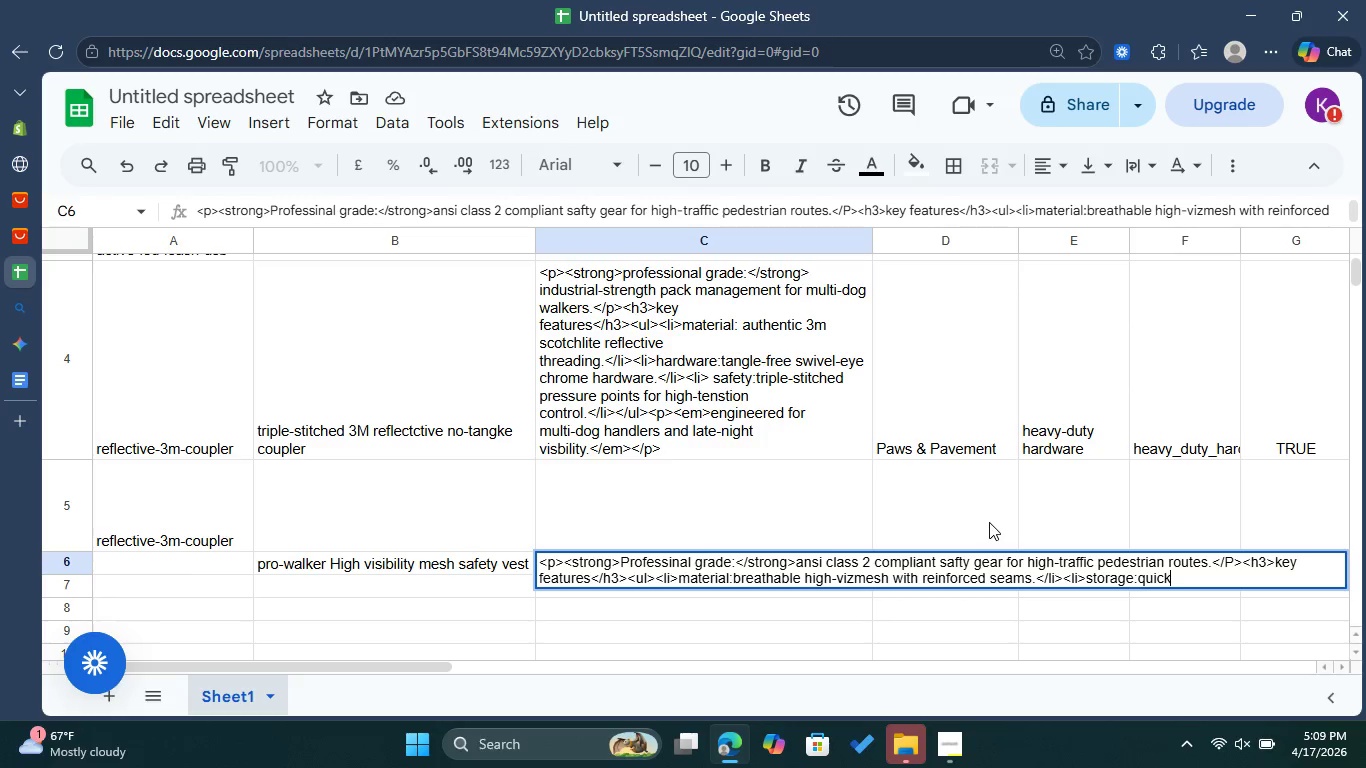 
hold_key(key=ShiftRight, duration=0.52)
 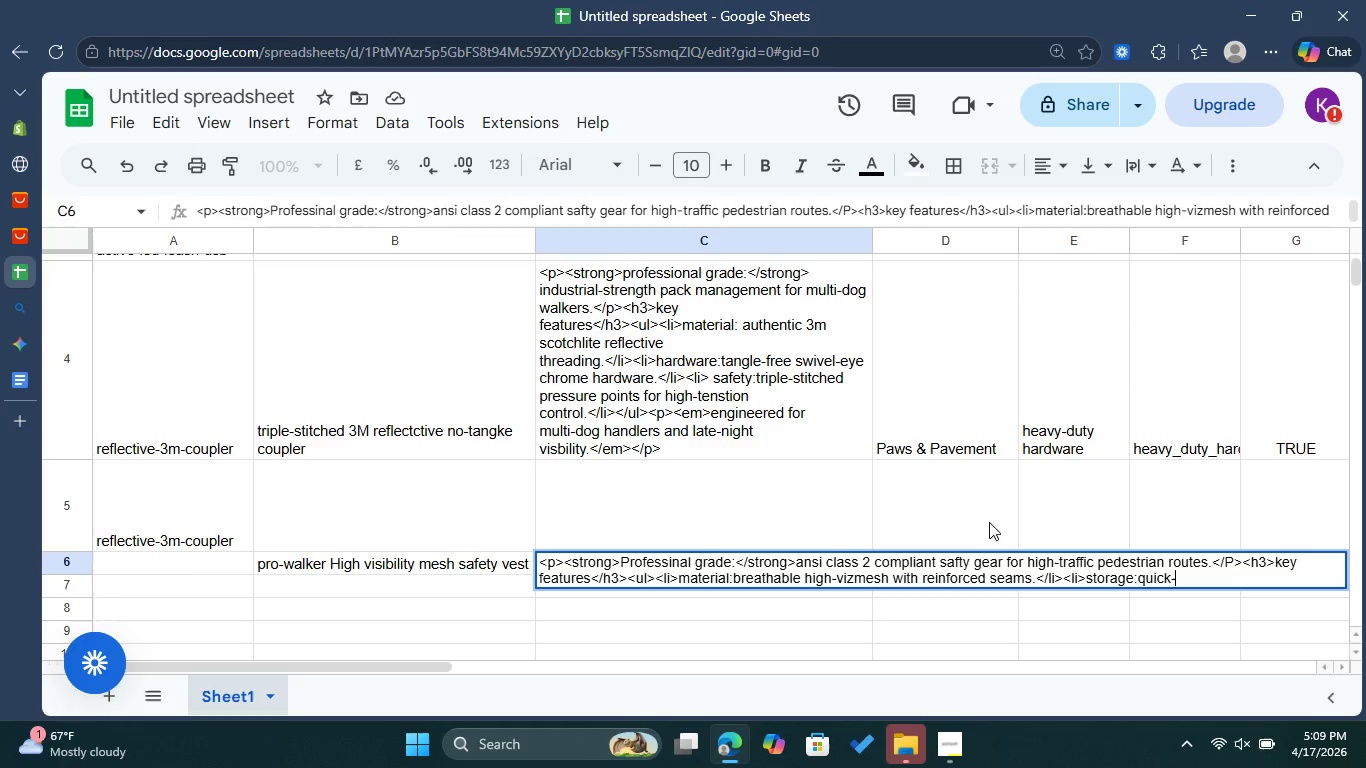 
type(-access poc)
 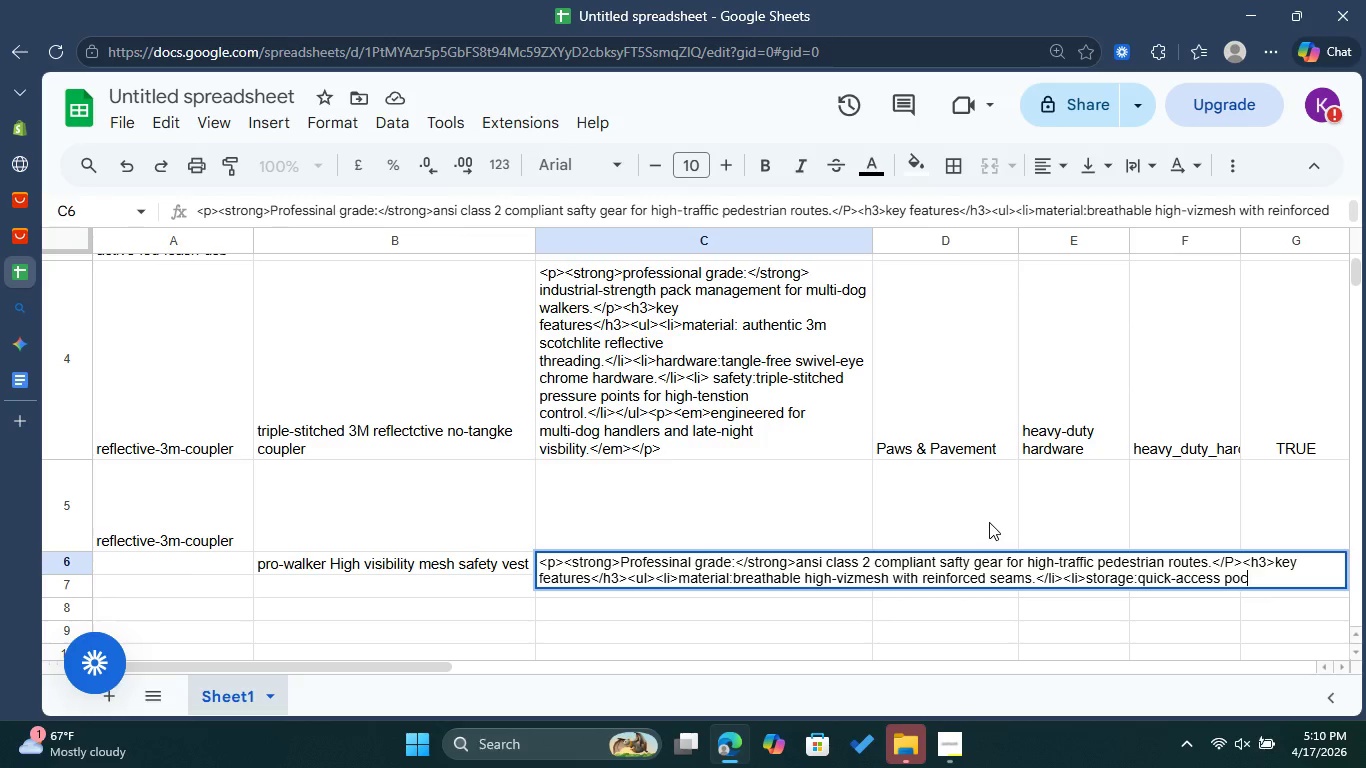 
type(kets optimazeed)
key(Backspace)
key(Backspace)
key(Backspace)
type(d)
key(Backspace)
key(Backspace)
 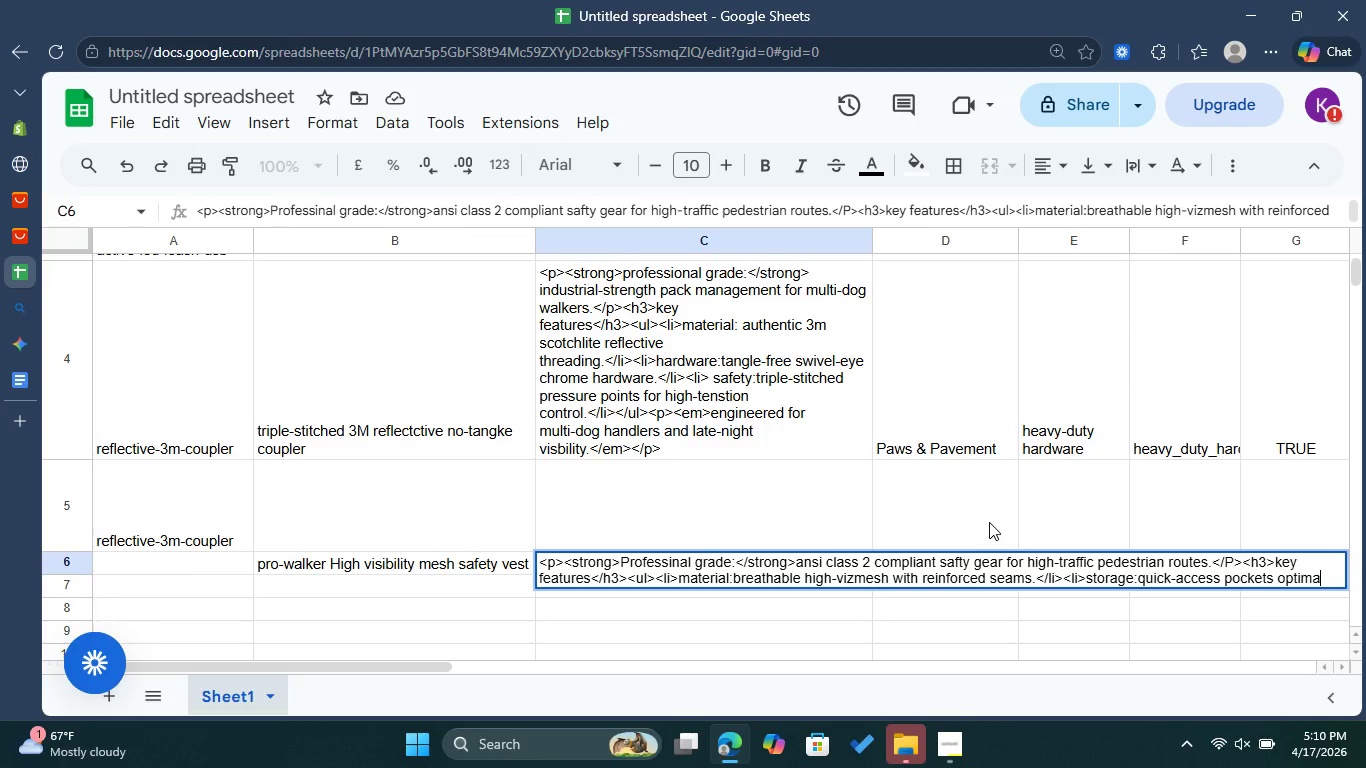 
wait(6.97)
 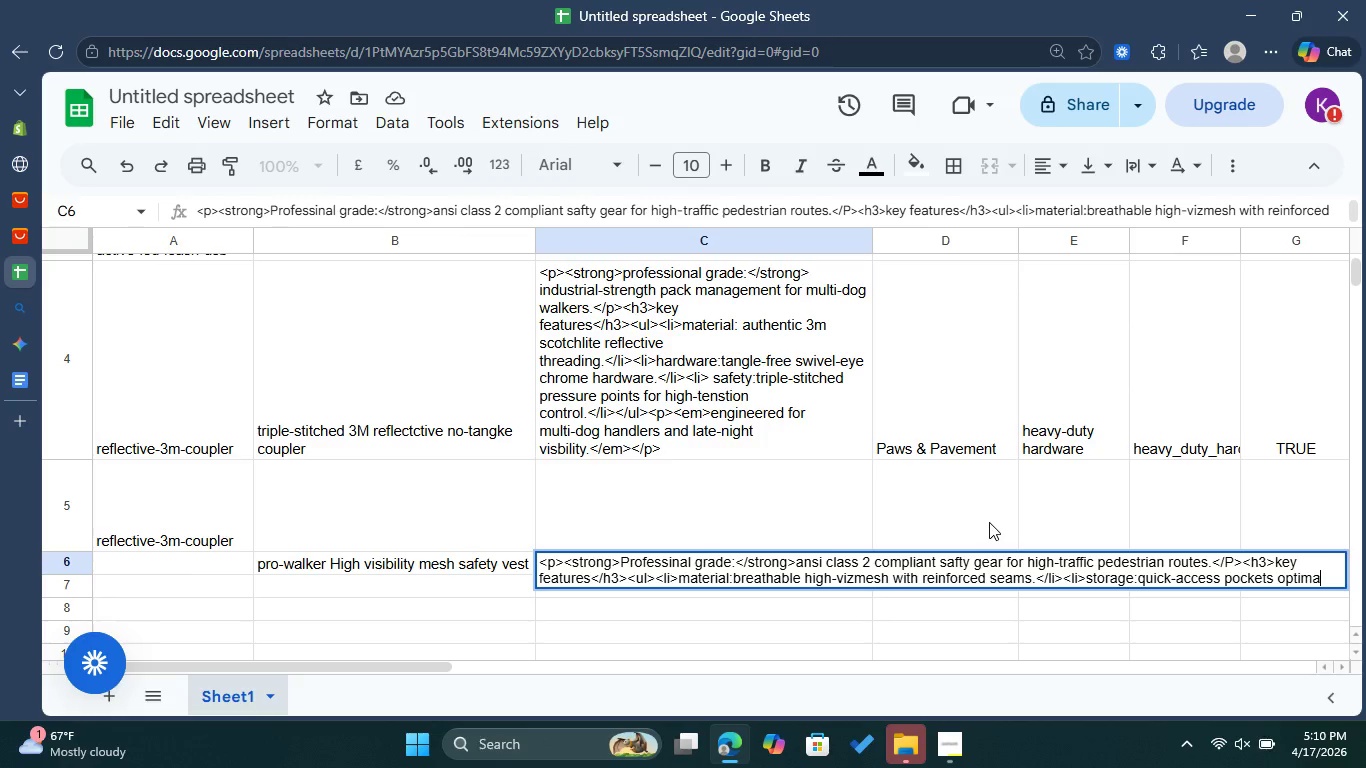 
key(Backspace)
type(ized for )
 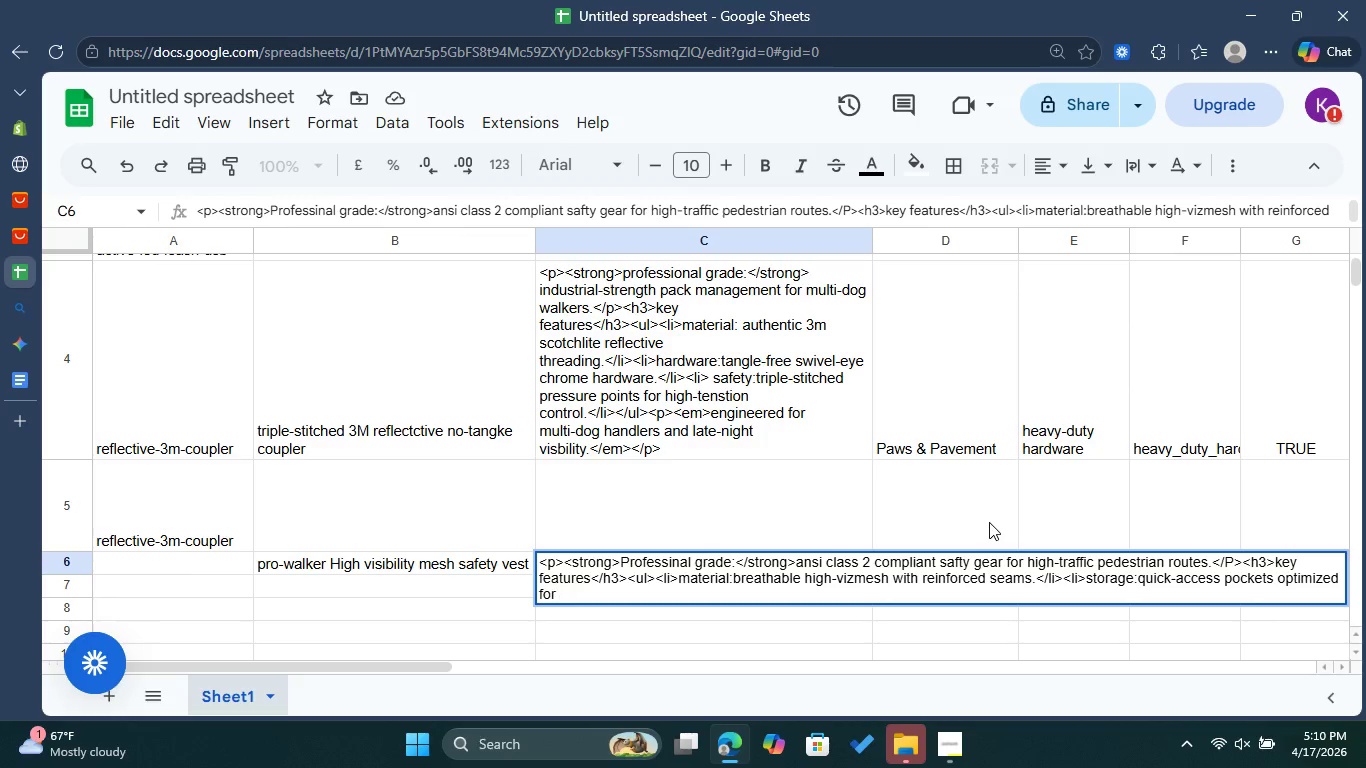 
wait(8.69)
 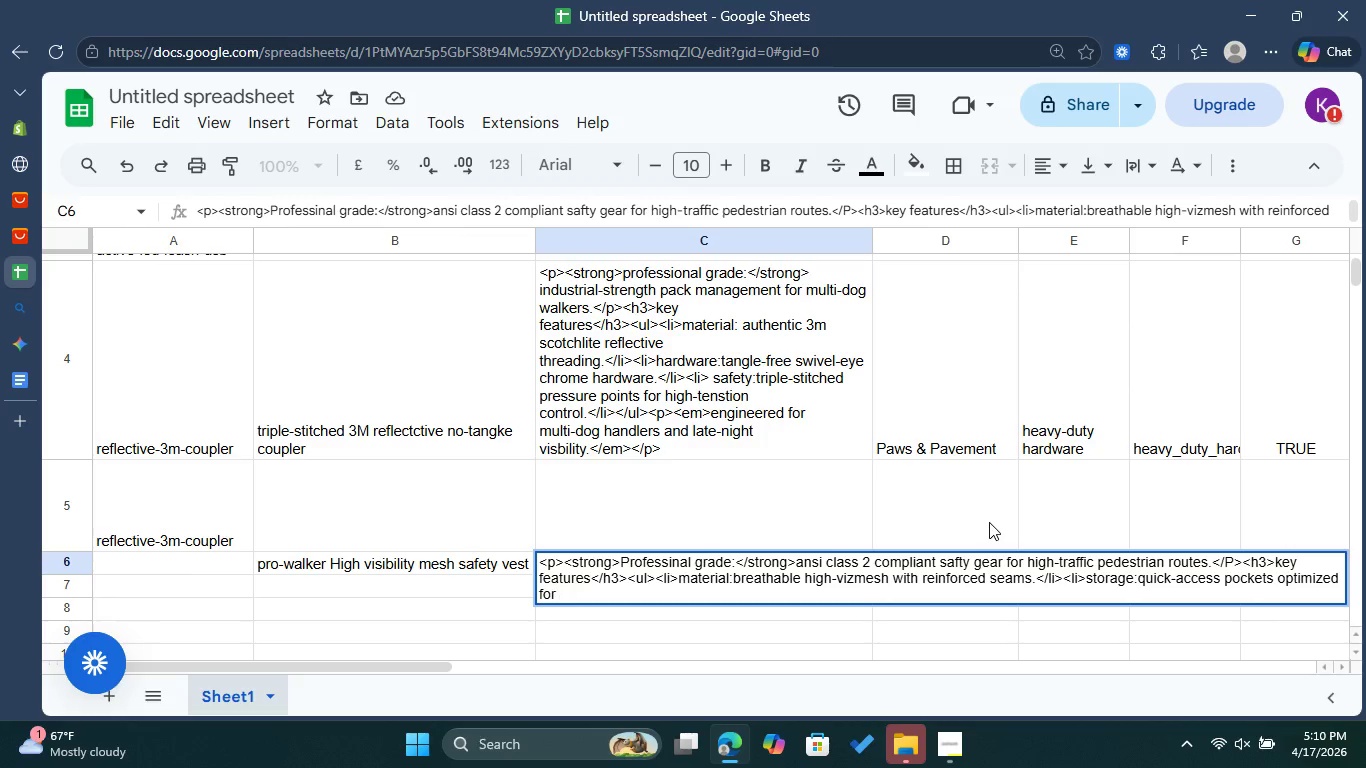 
type(treatds)
key(Backspace)
key(Backspace)
type(s and gear.<)
 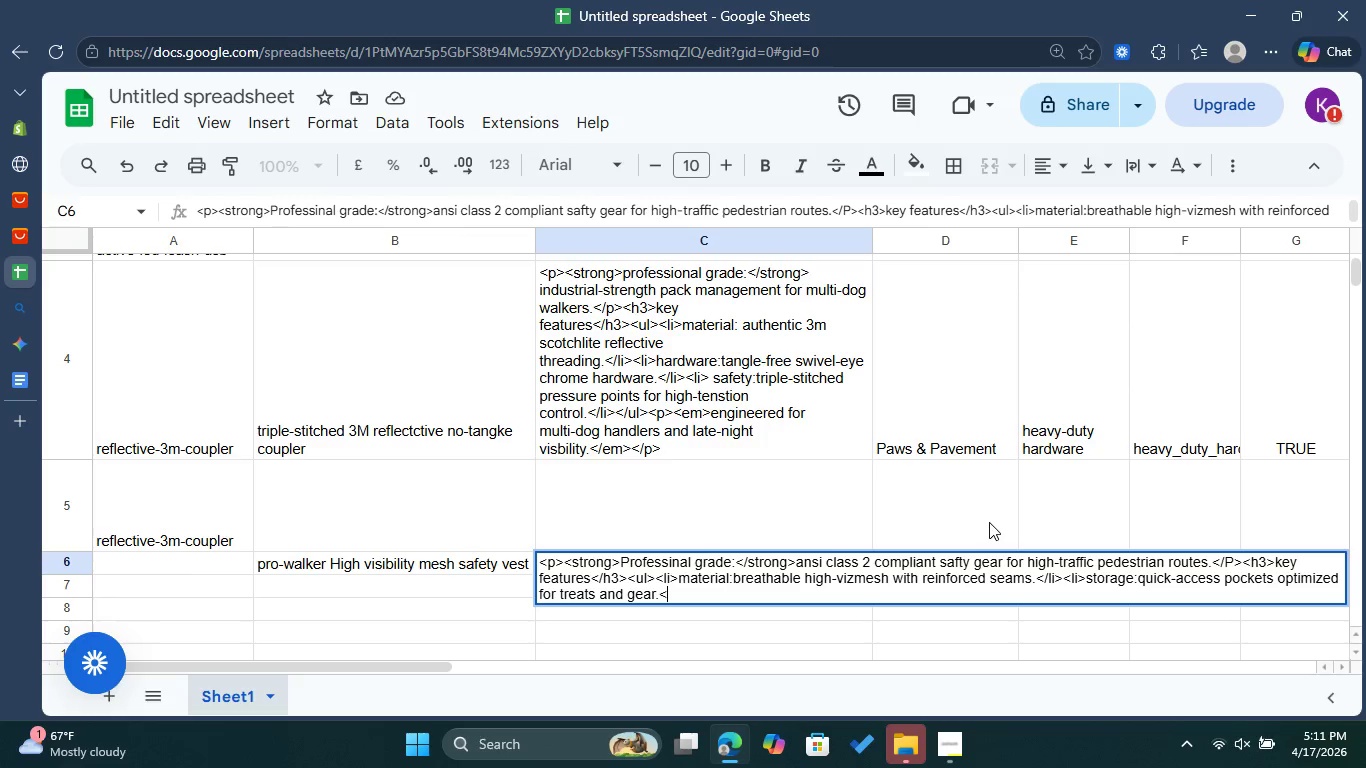 
type(/li><li>)
 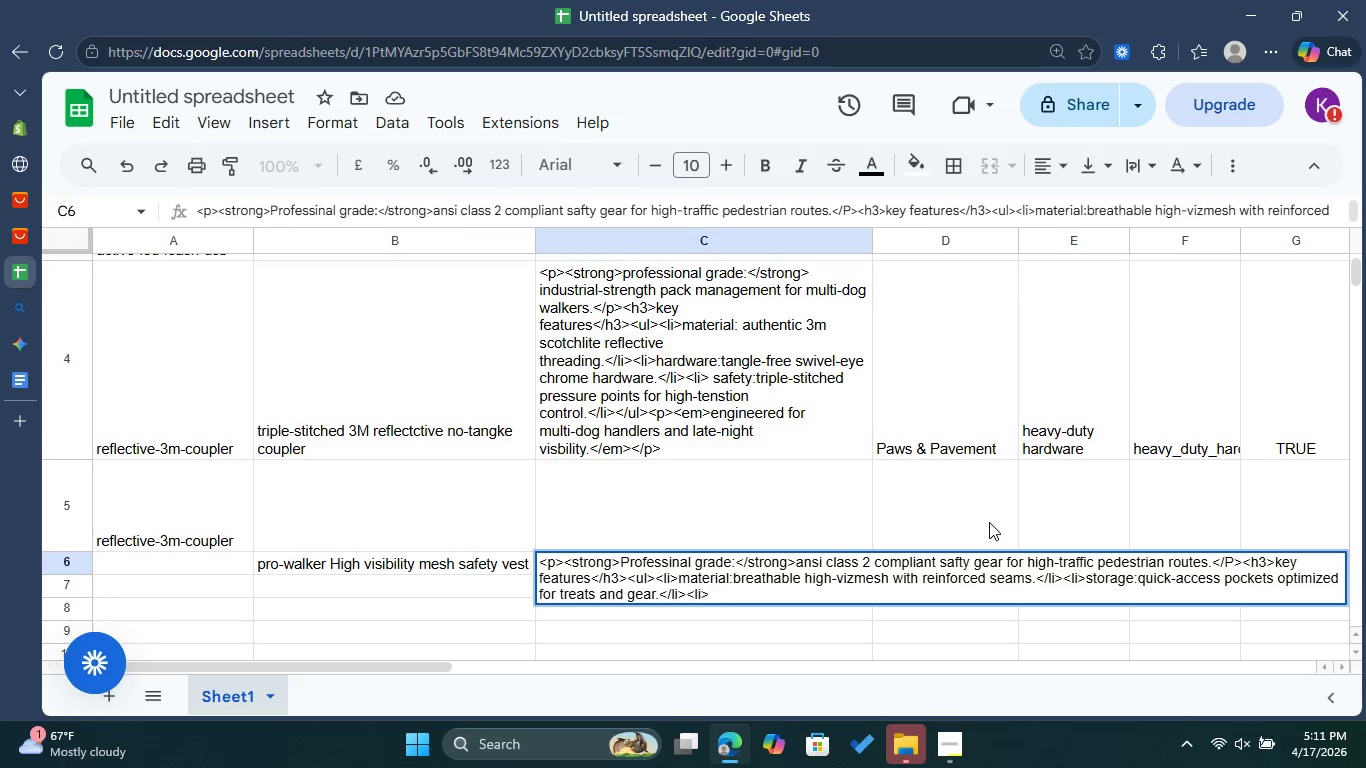 
type(vis)
 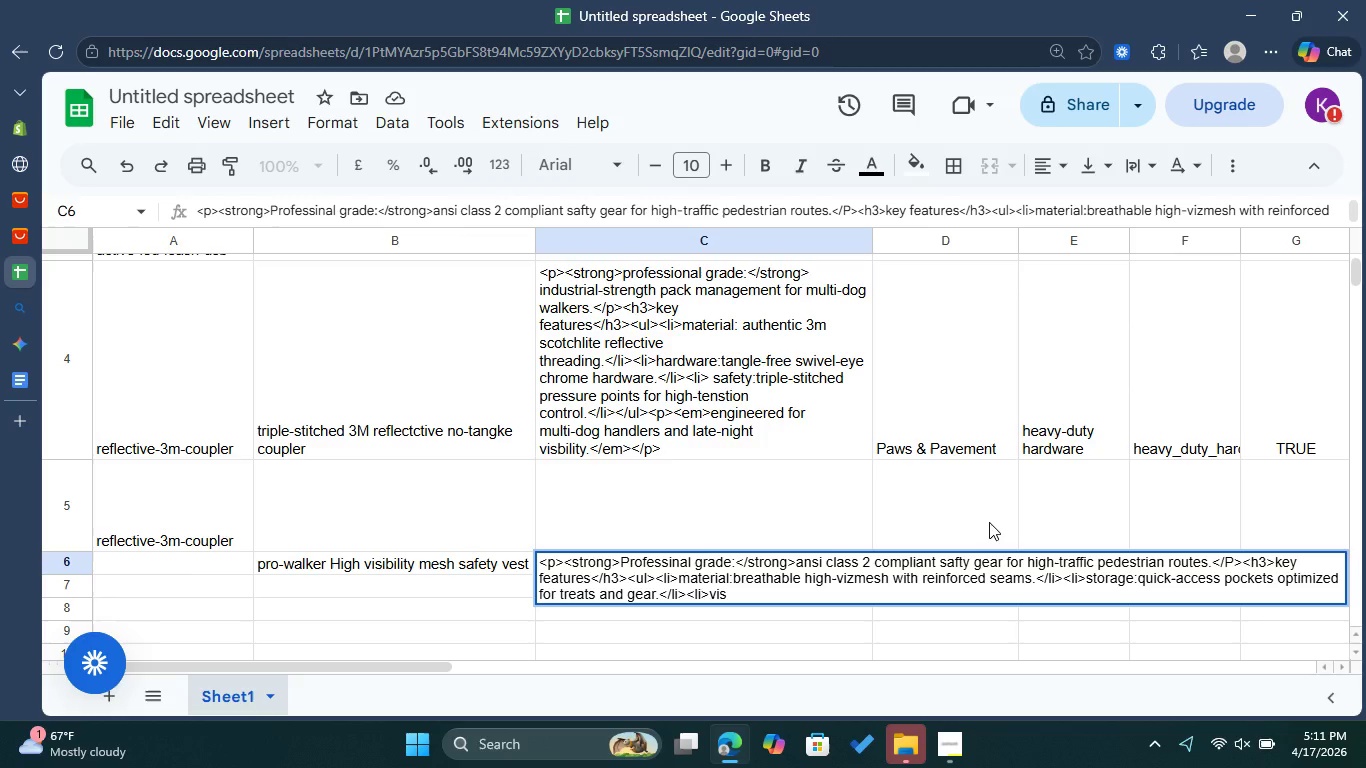 
type(iblitiy )
 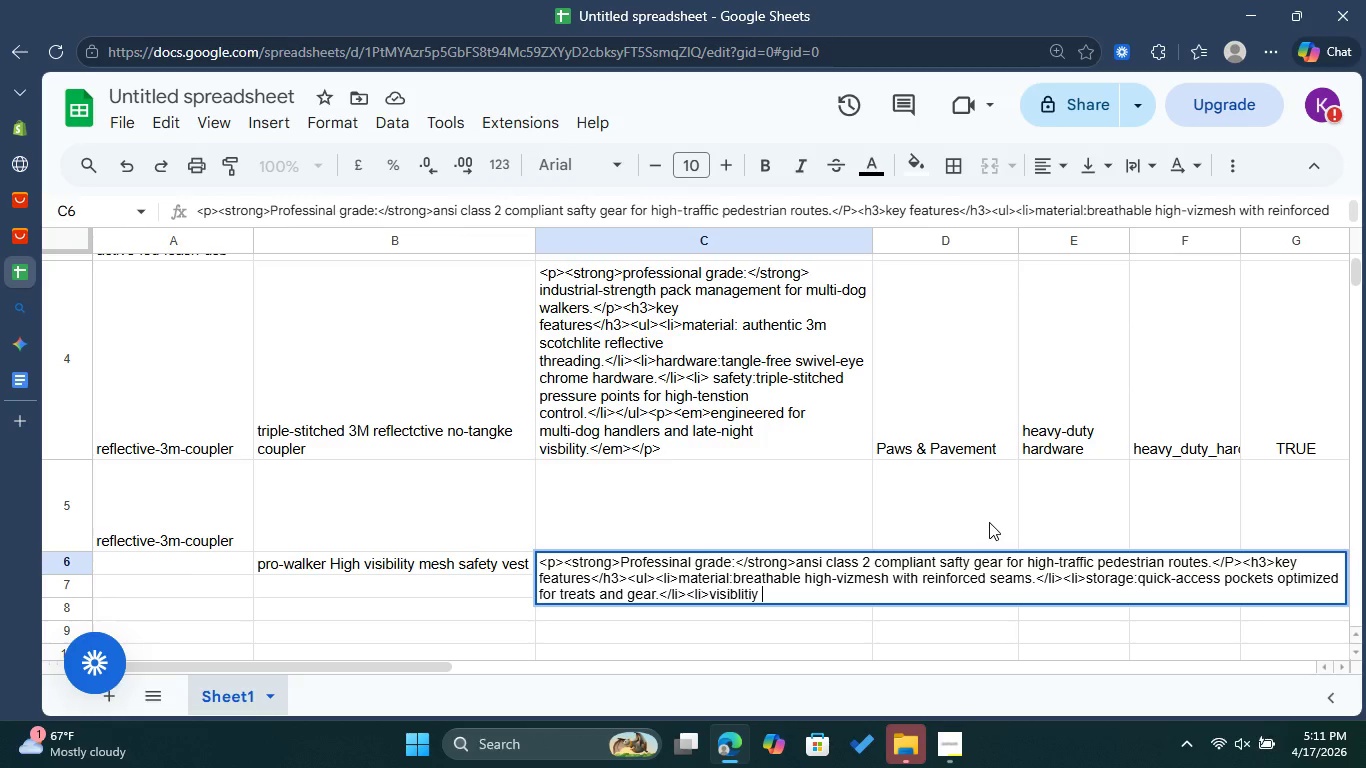 
key(Backspace)
 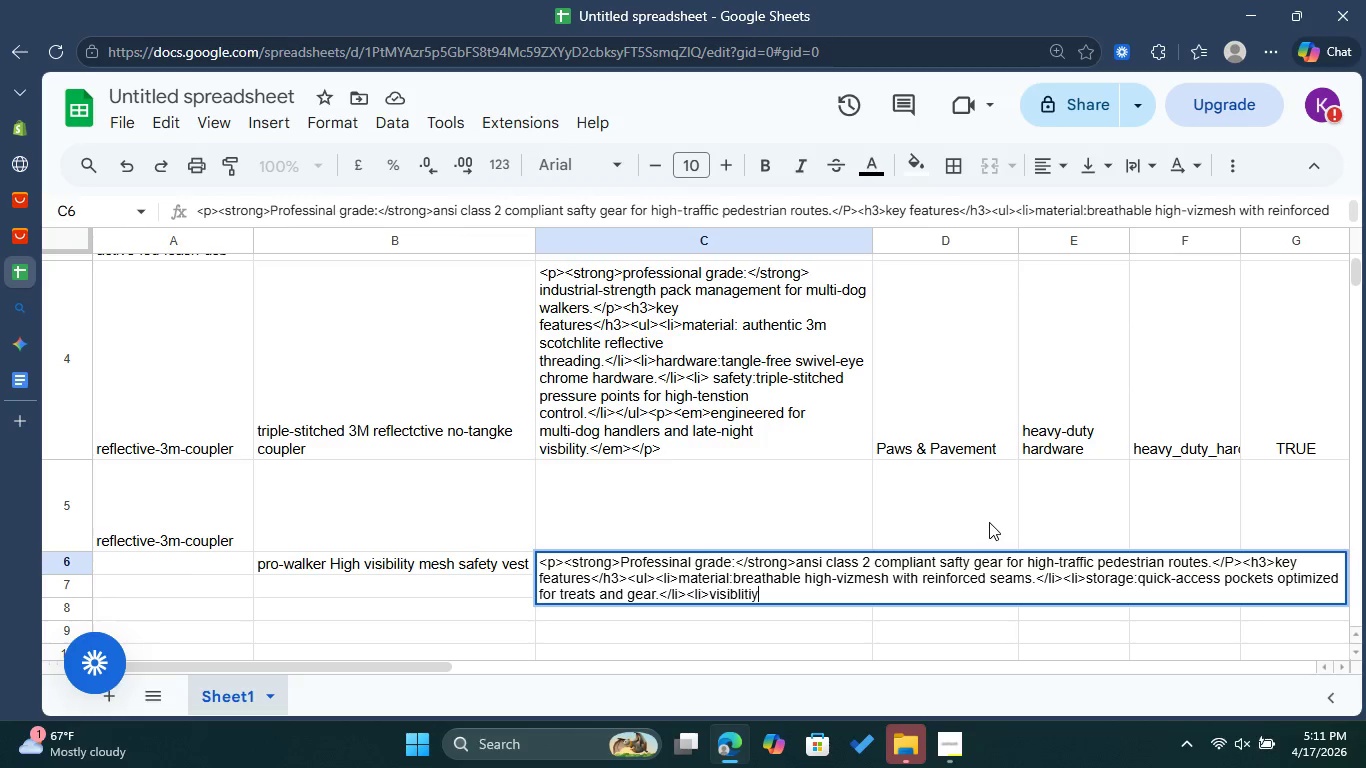 
key(Shift+Semicolon)
 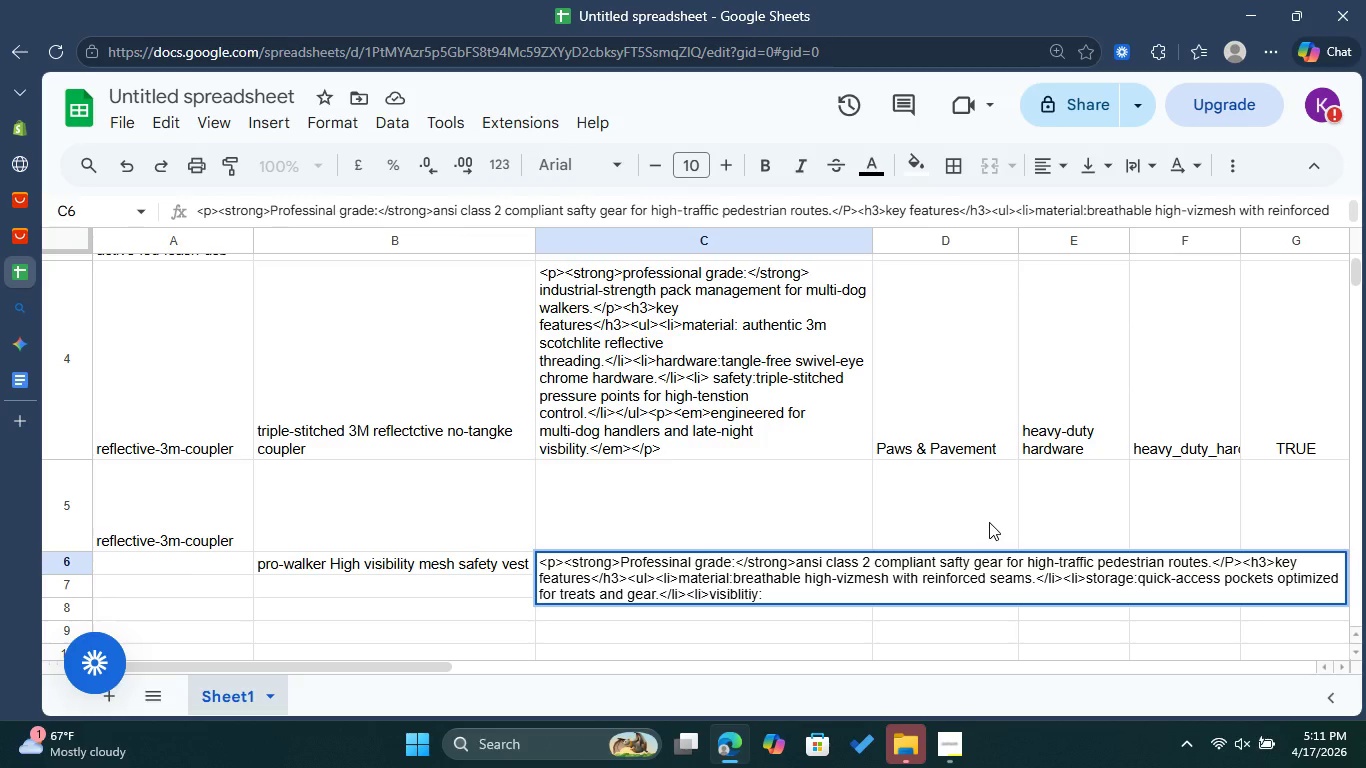 
wait(6.55)
 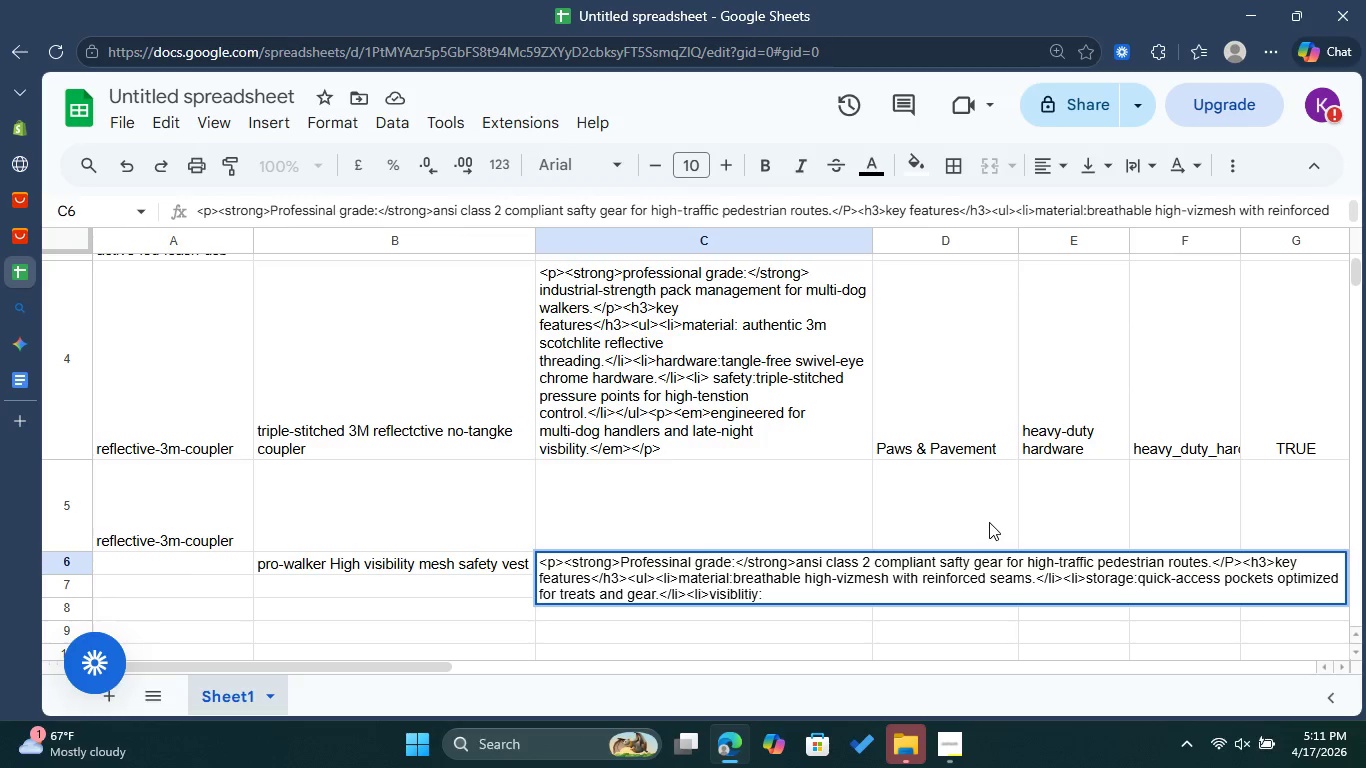 
type(360)
 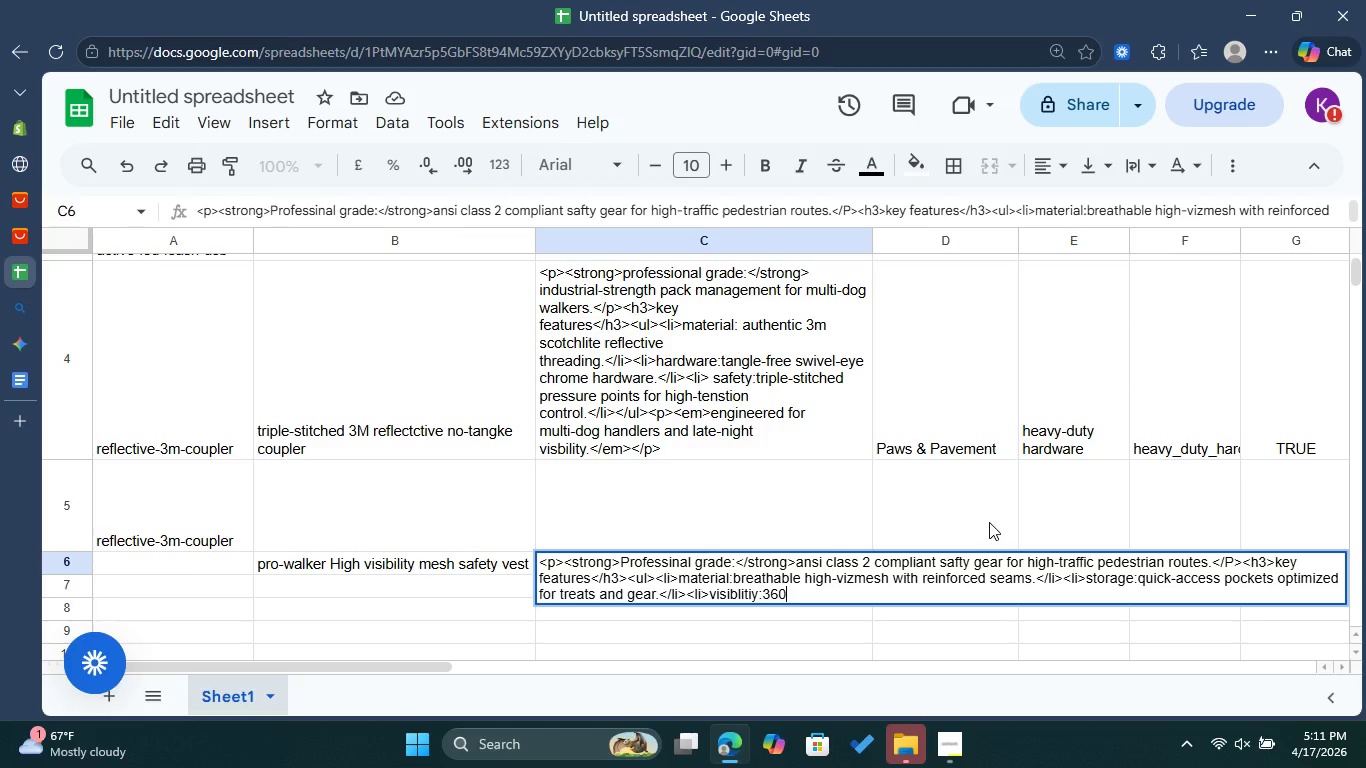 
type(-degree reflictive strio)
key(Backspace)
type(ping for mazimu)
 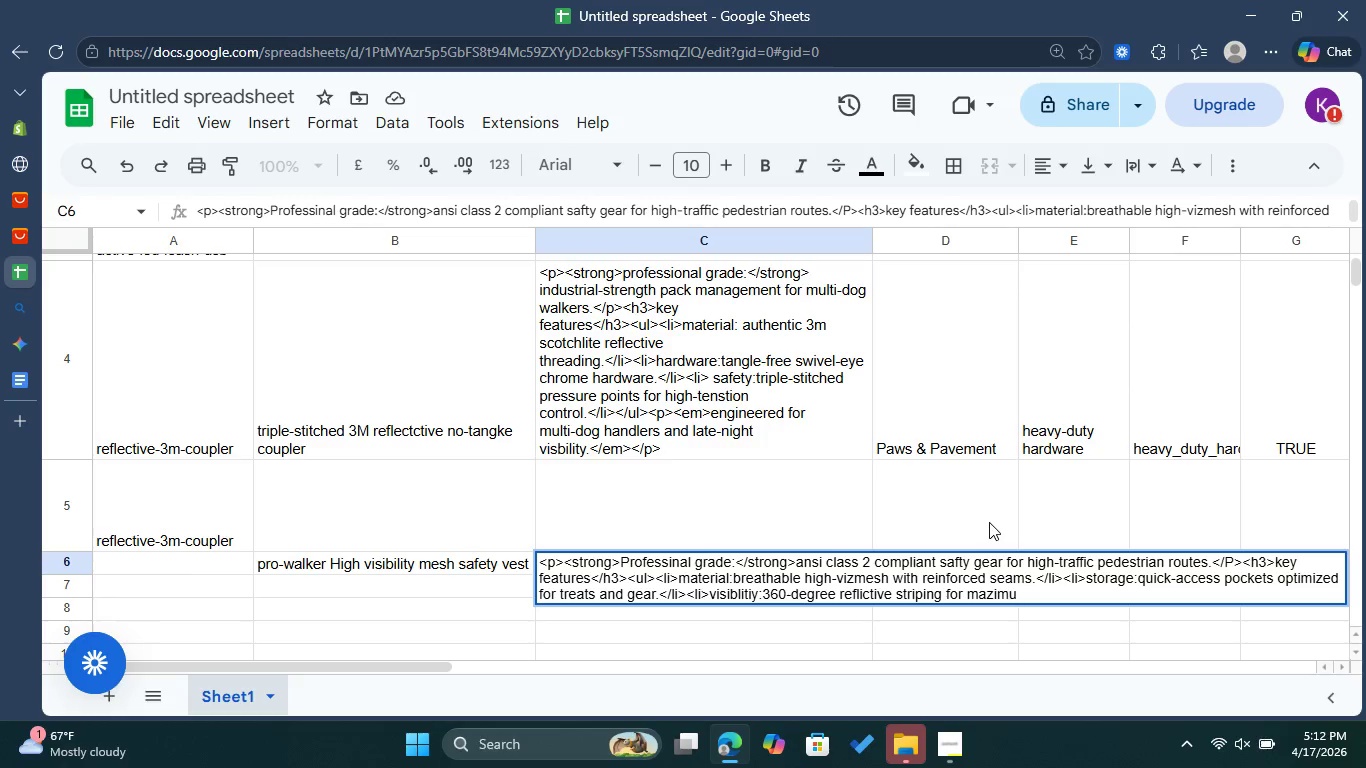 
type(um)
key(Backspace)
key(Backspace)
key(Backspace)
key(Backspace)
key(Backspace)
key(Backspace)
type(z)
key(Backspace)
type(ximume)
key(Backspace)
type( safety.<?)
key(Backspace)
type(/li><?)
key(Backspace)
type(/)
 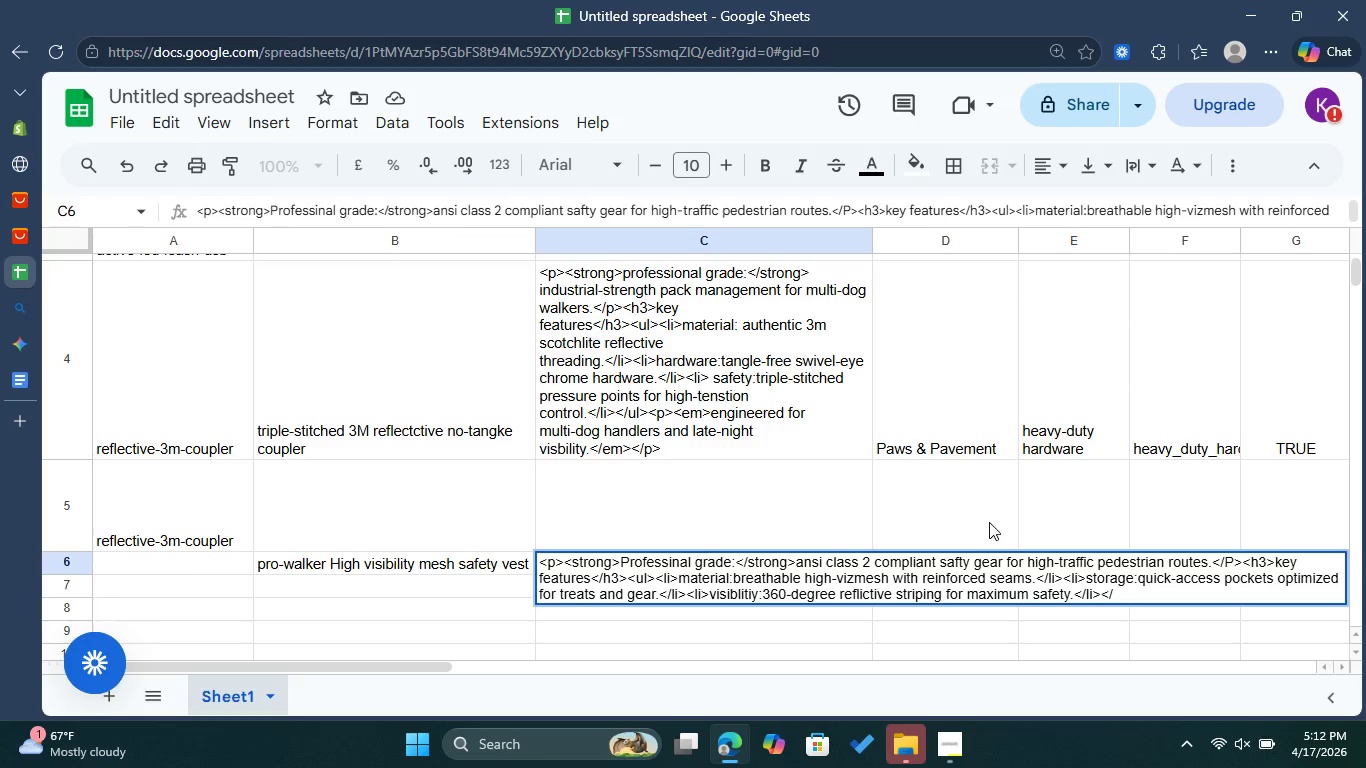 
type(ul)
 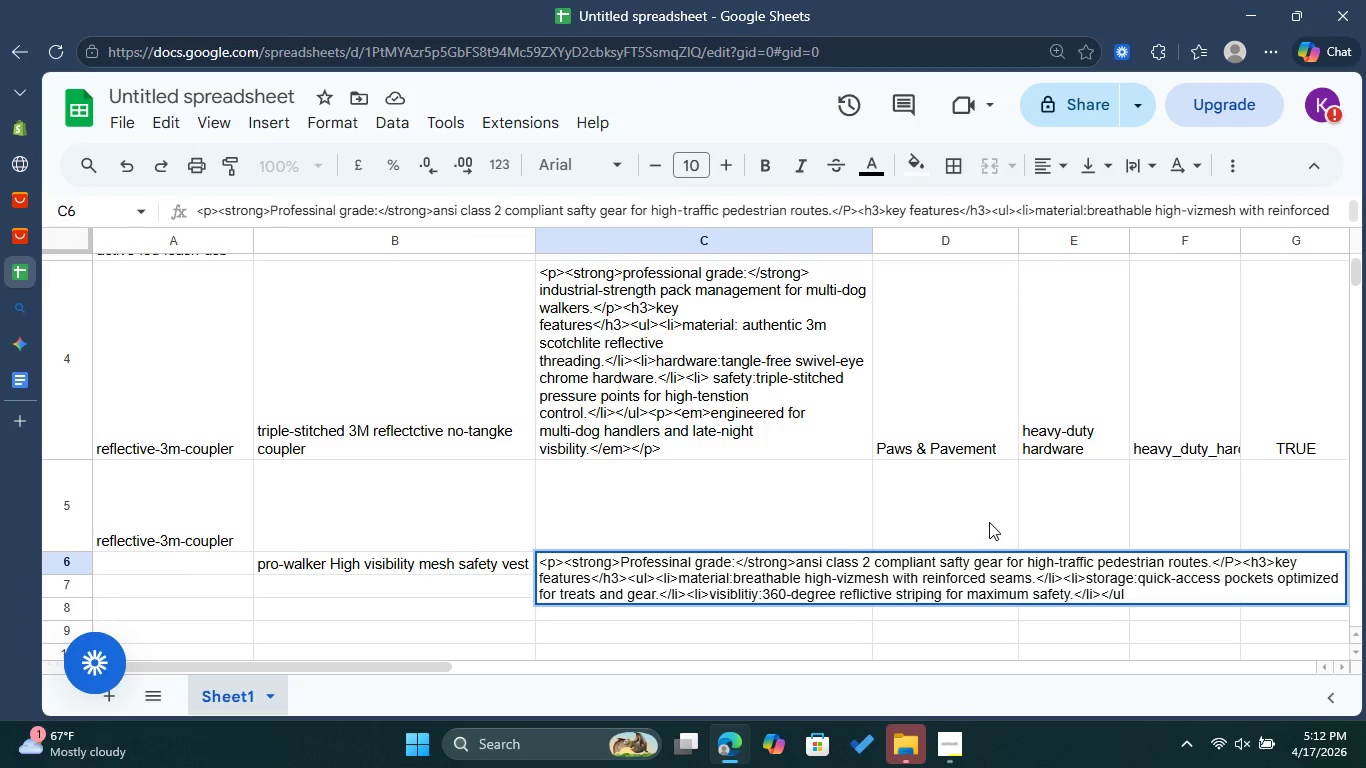 
key(Shift+Period)
 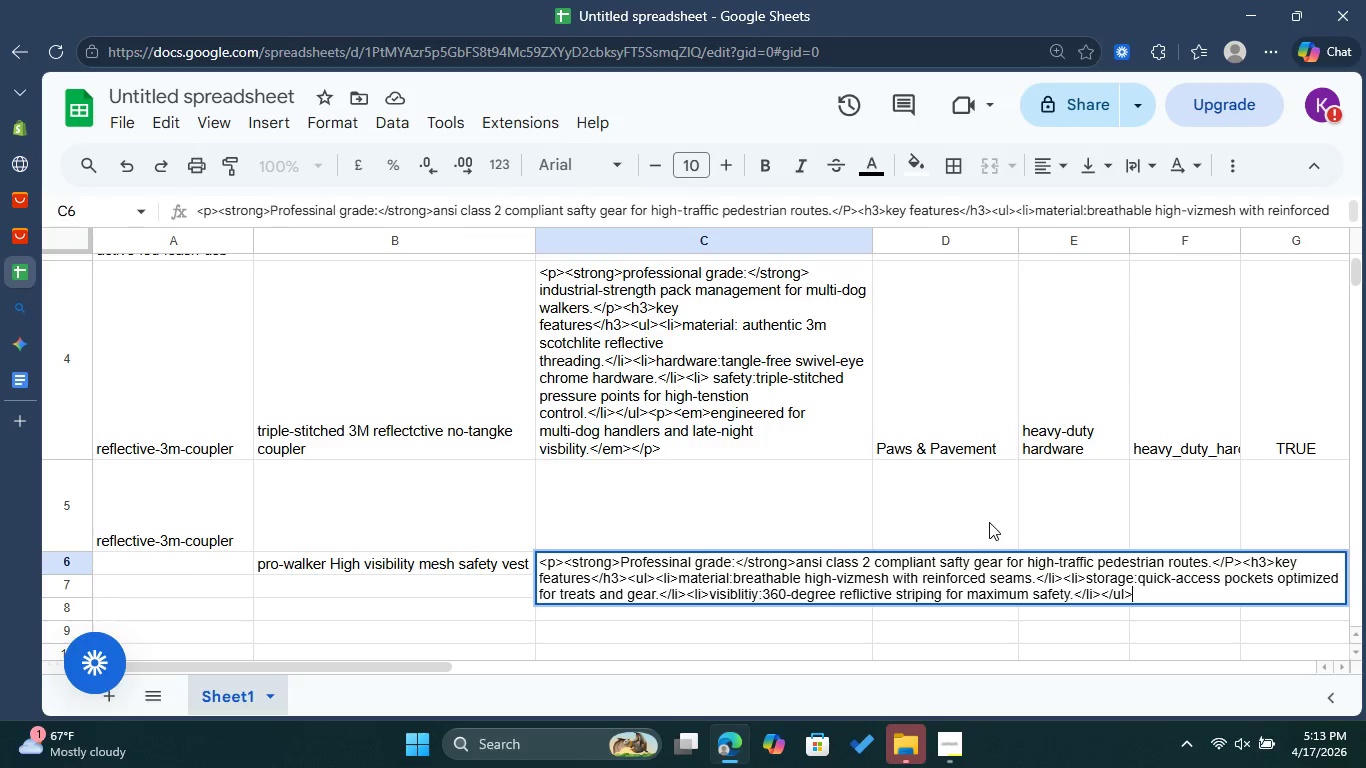 
key(Shift+Comma)
 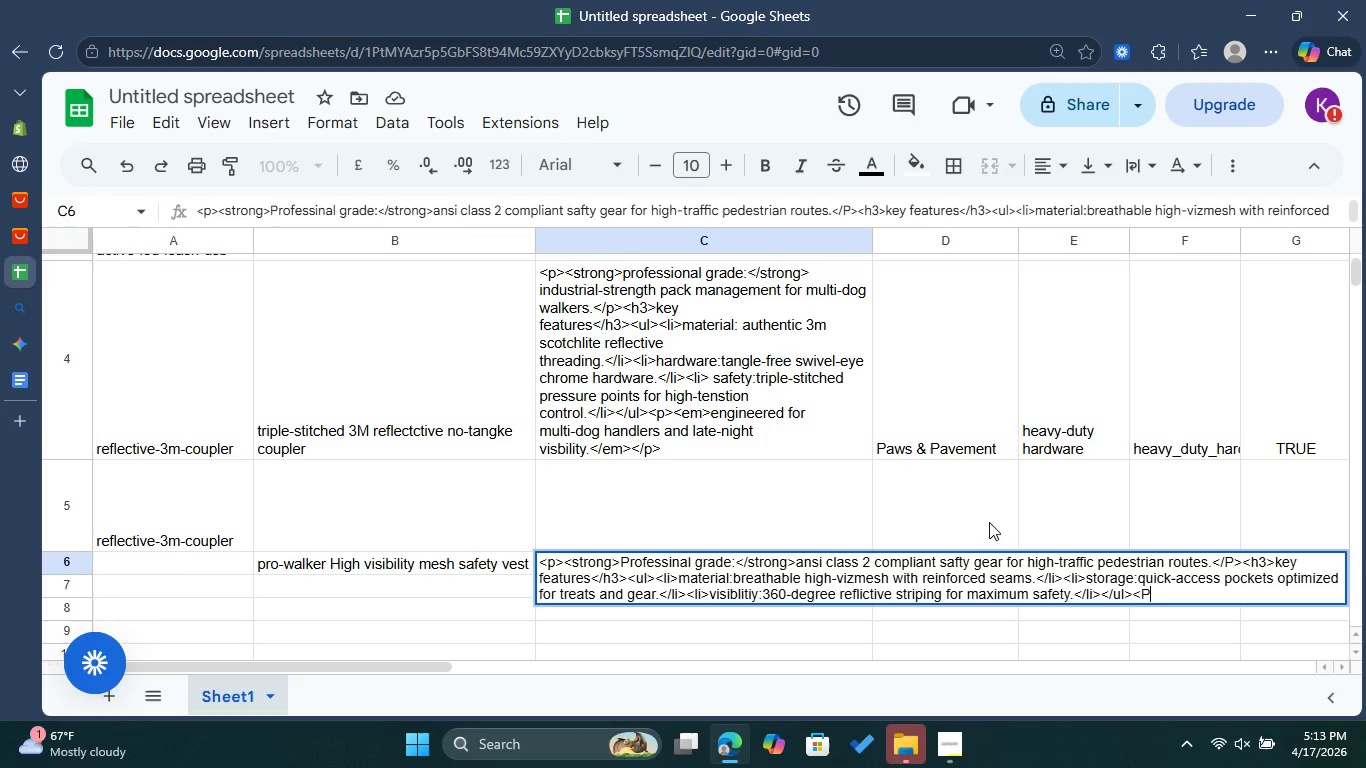 
key(Shift+P)
 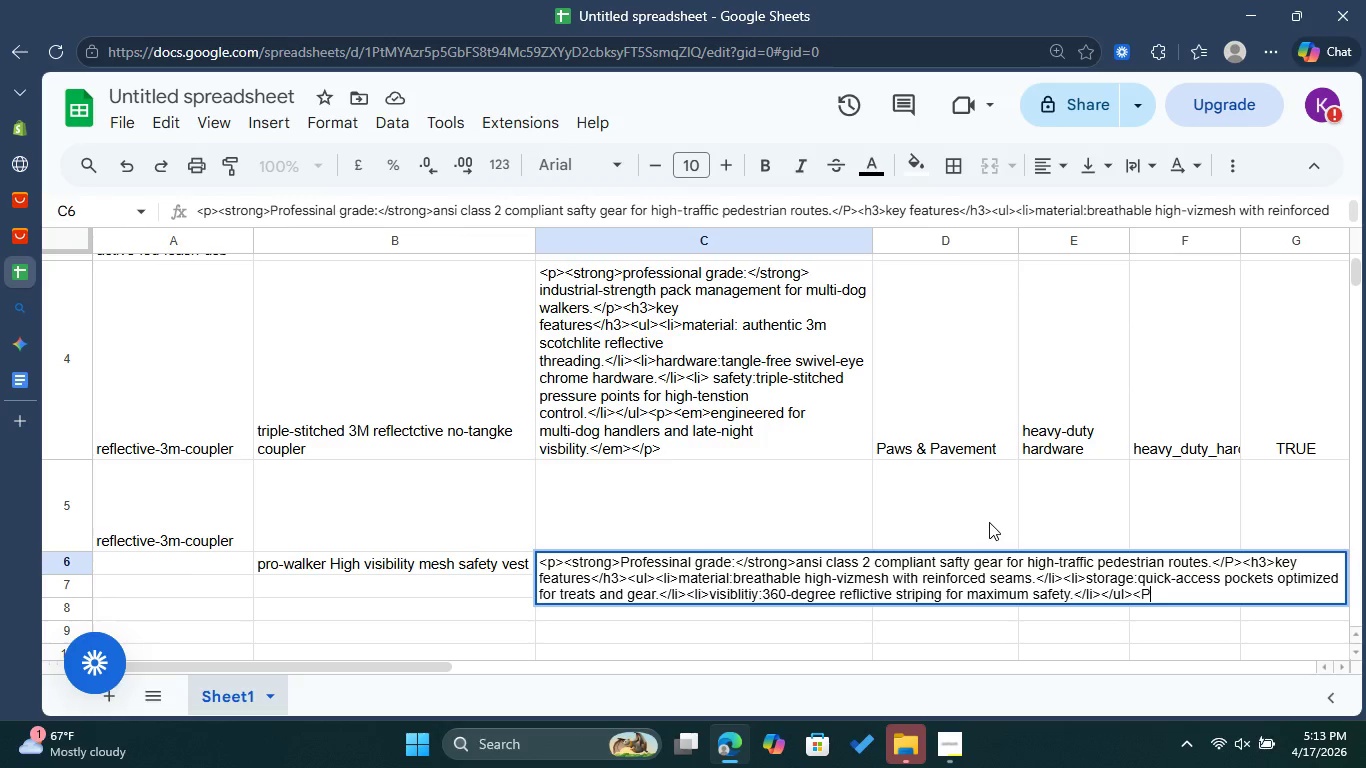 
key(Shift+Period)
 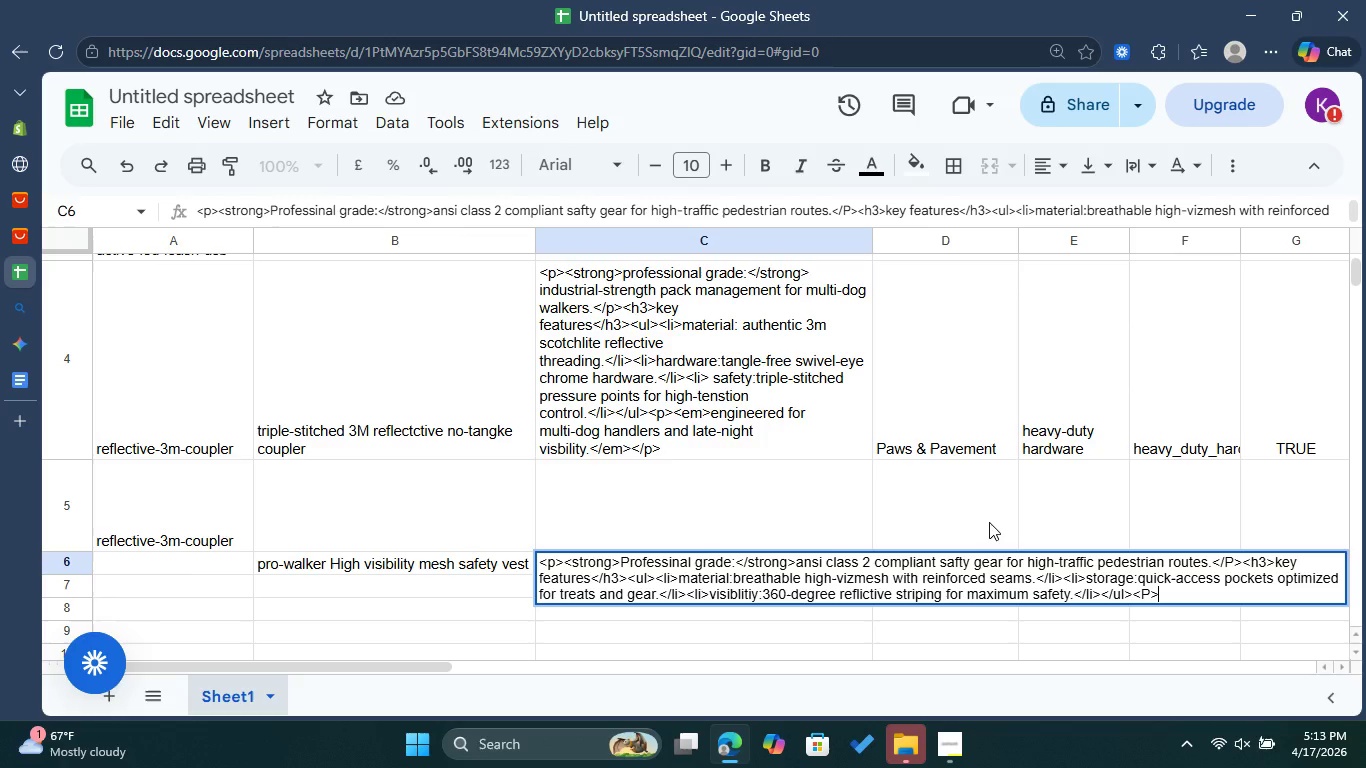 
wait(6.61)
 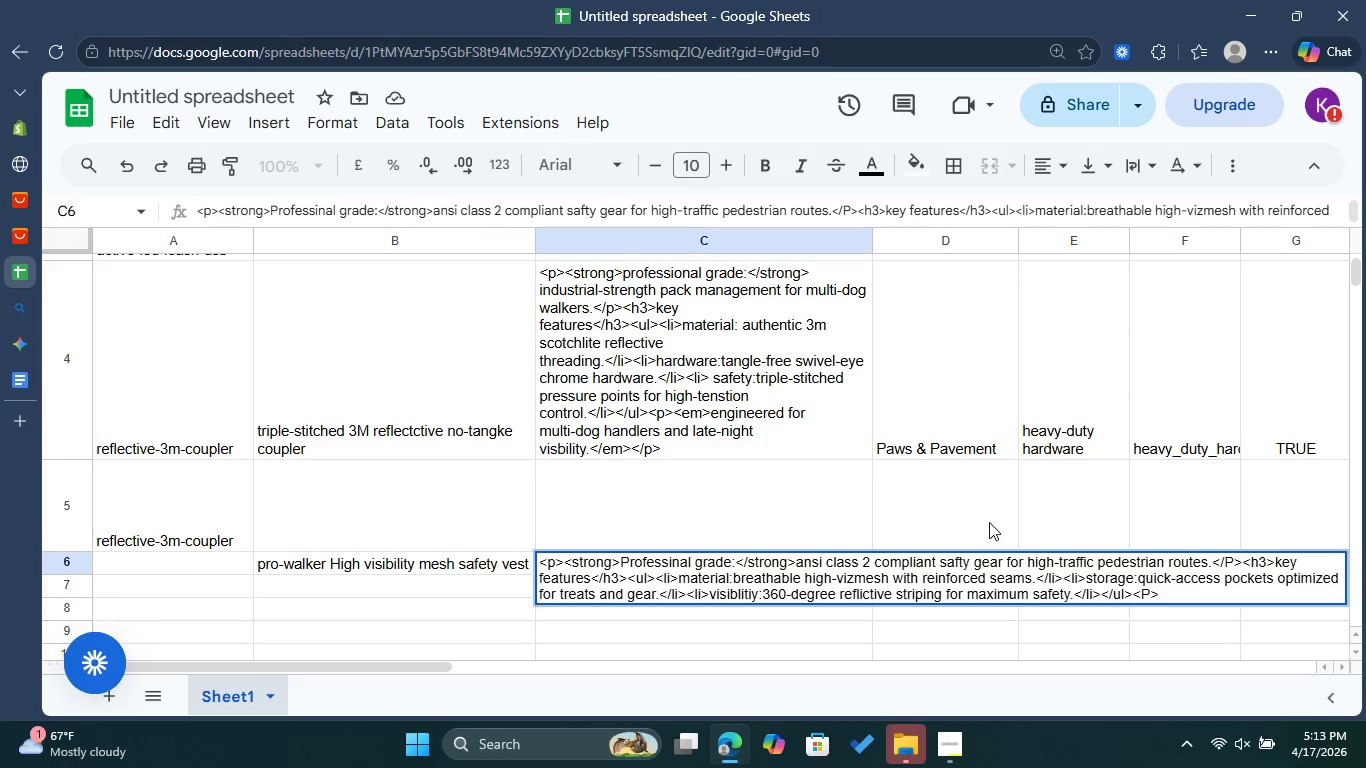 
type(<Em>)
key(Backspace)
key(Backspace)
key(Backspace)
type(em>enginnww)
key(Backspace)
key(Backspace)
key(Backspace)
type(eereed visbil)
 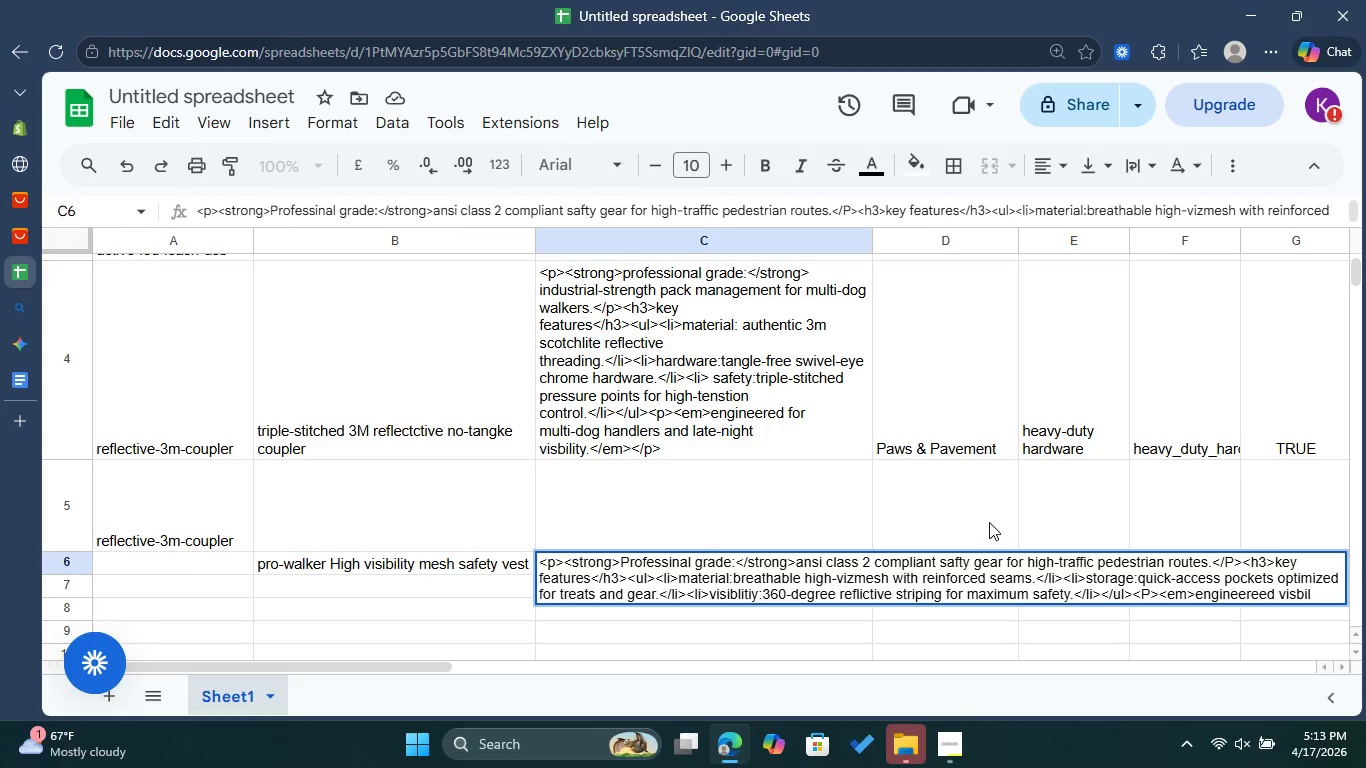 
wait(9.23)
 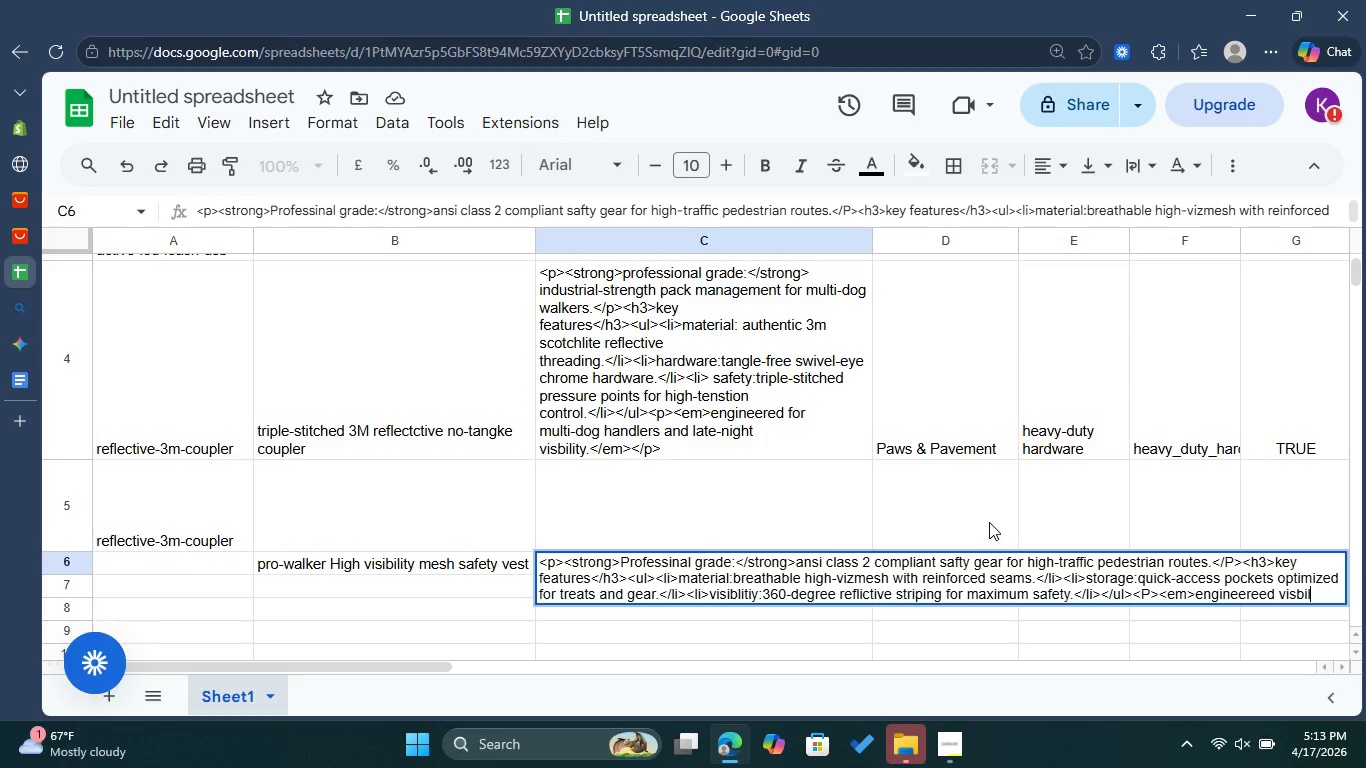 
type(iyit)
key(Backspace)
key(Backspace)
key(Backspace)
type(ty.<)
 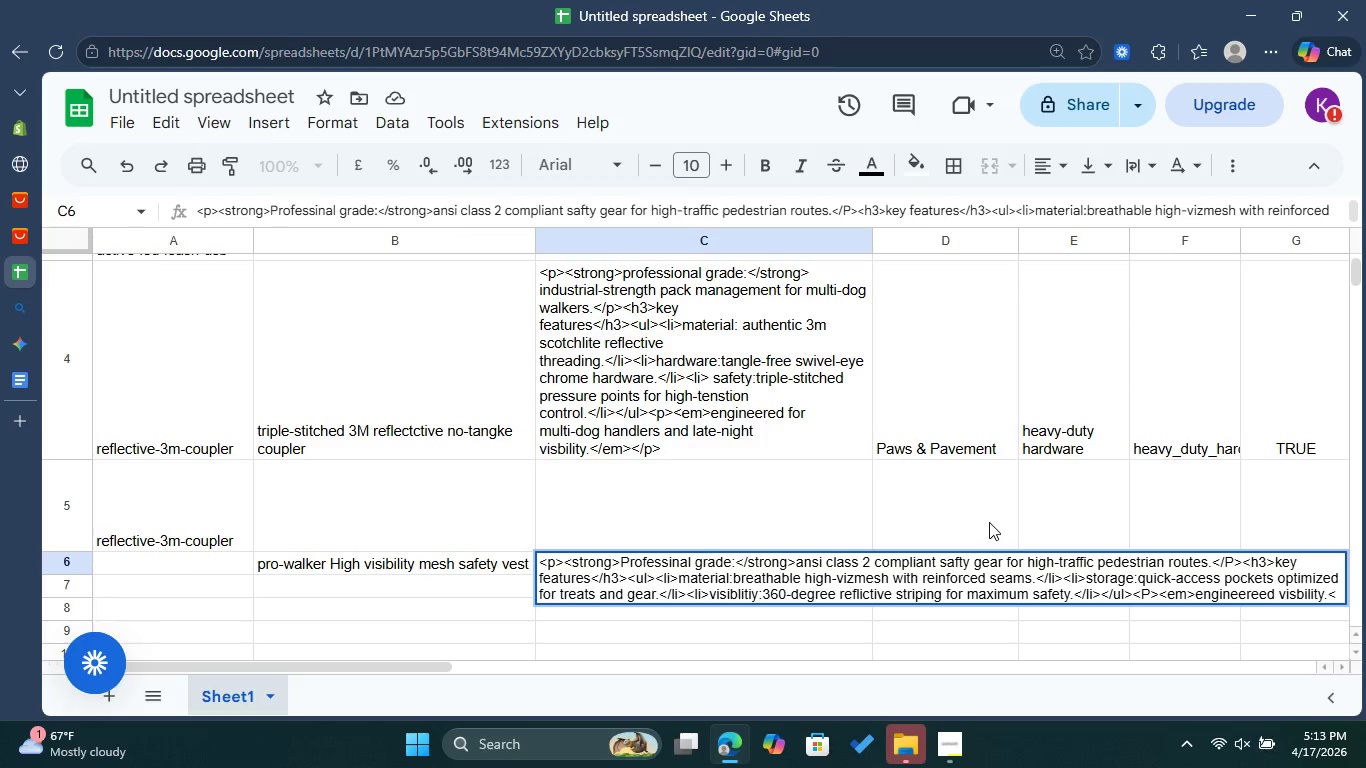 
wait(7.52)
 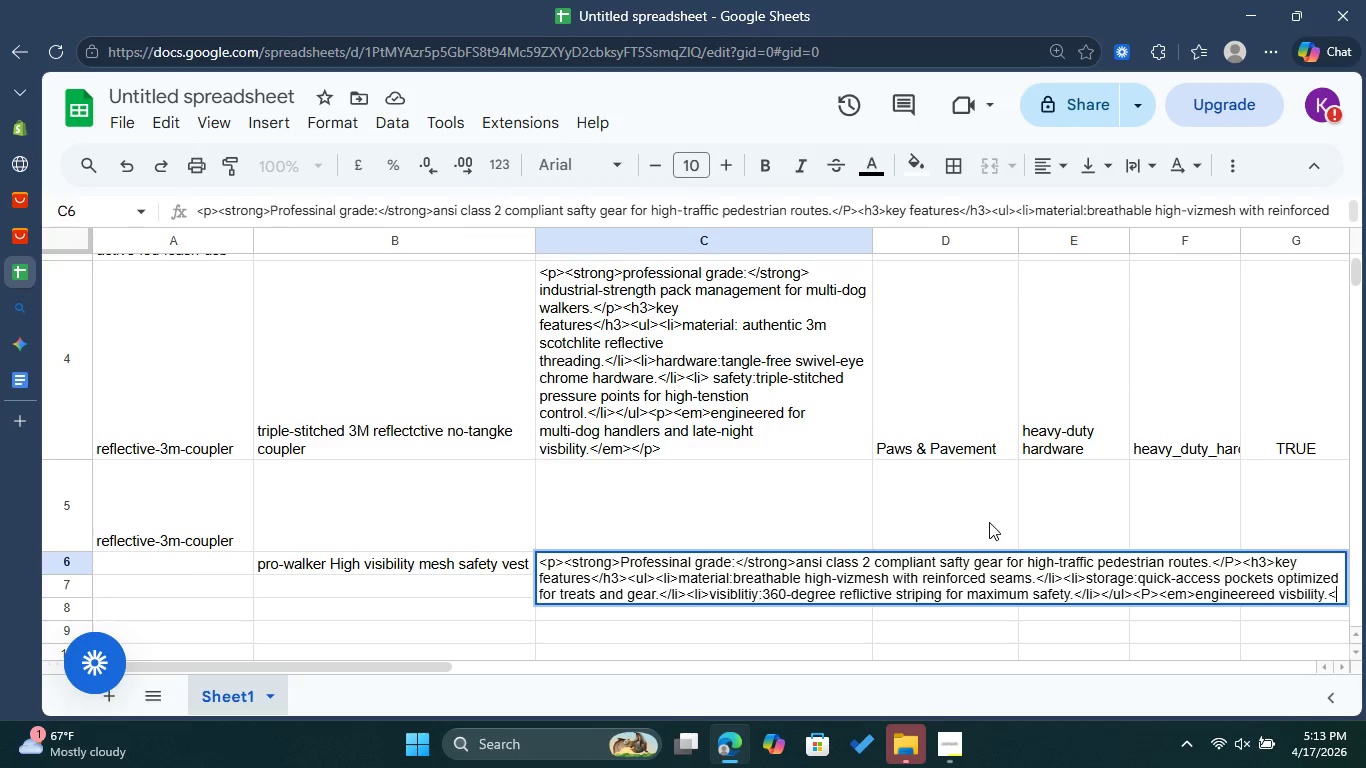 
key(Backspace)
 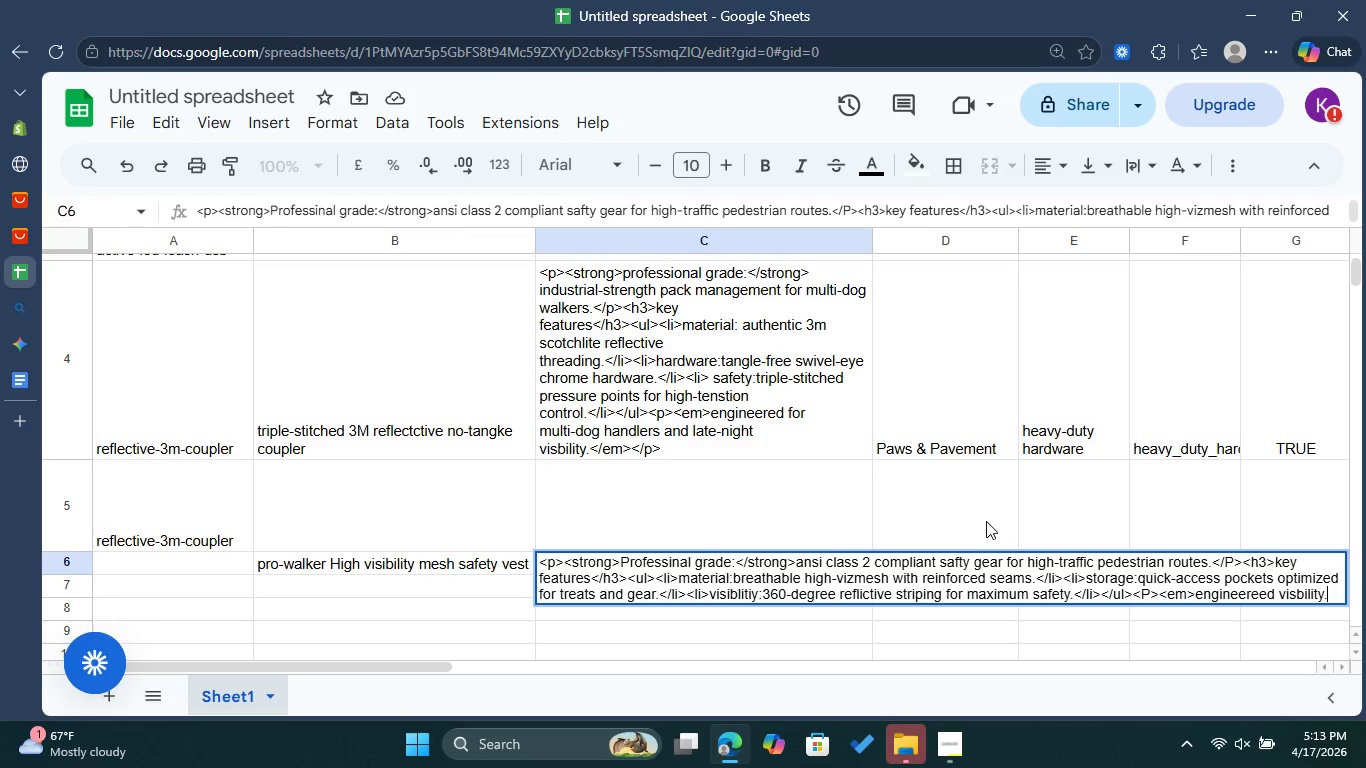 
key(Backspace)
 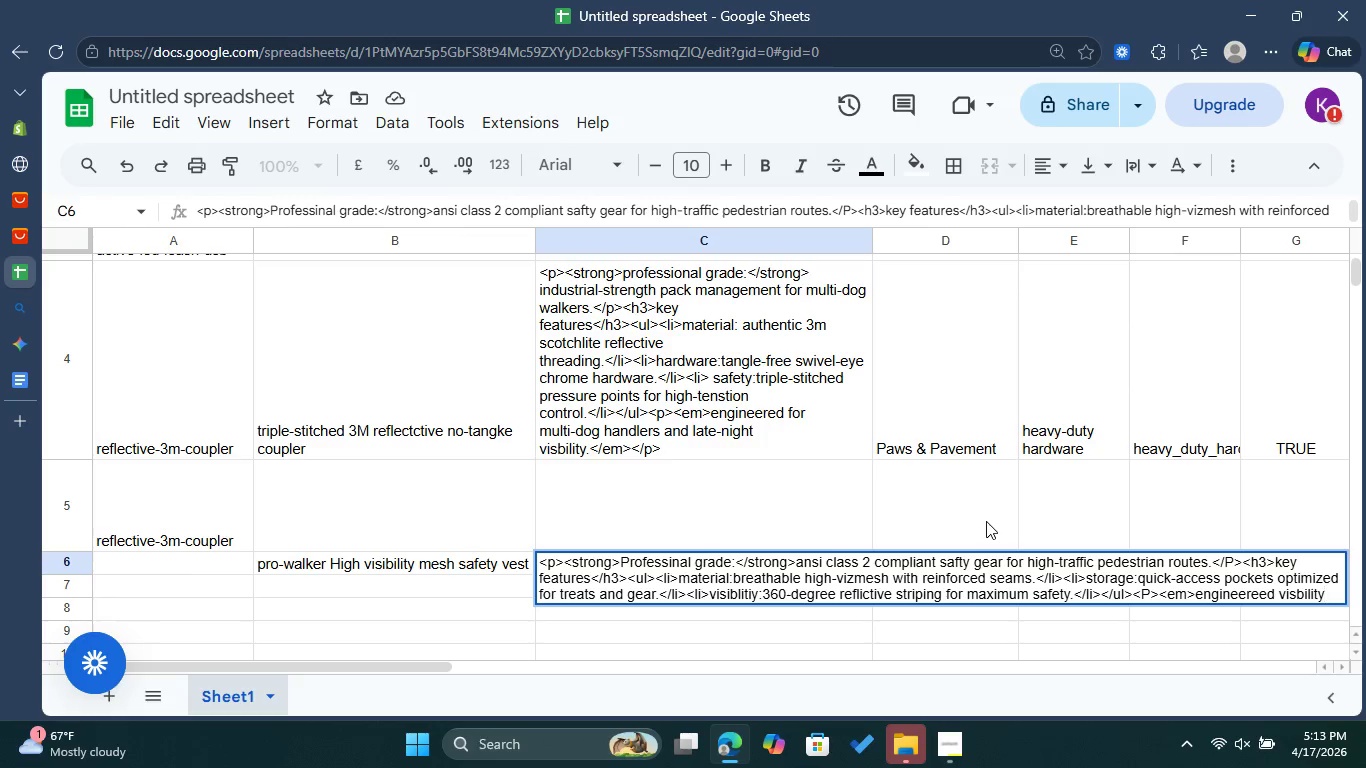 
key(Backspace)
 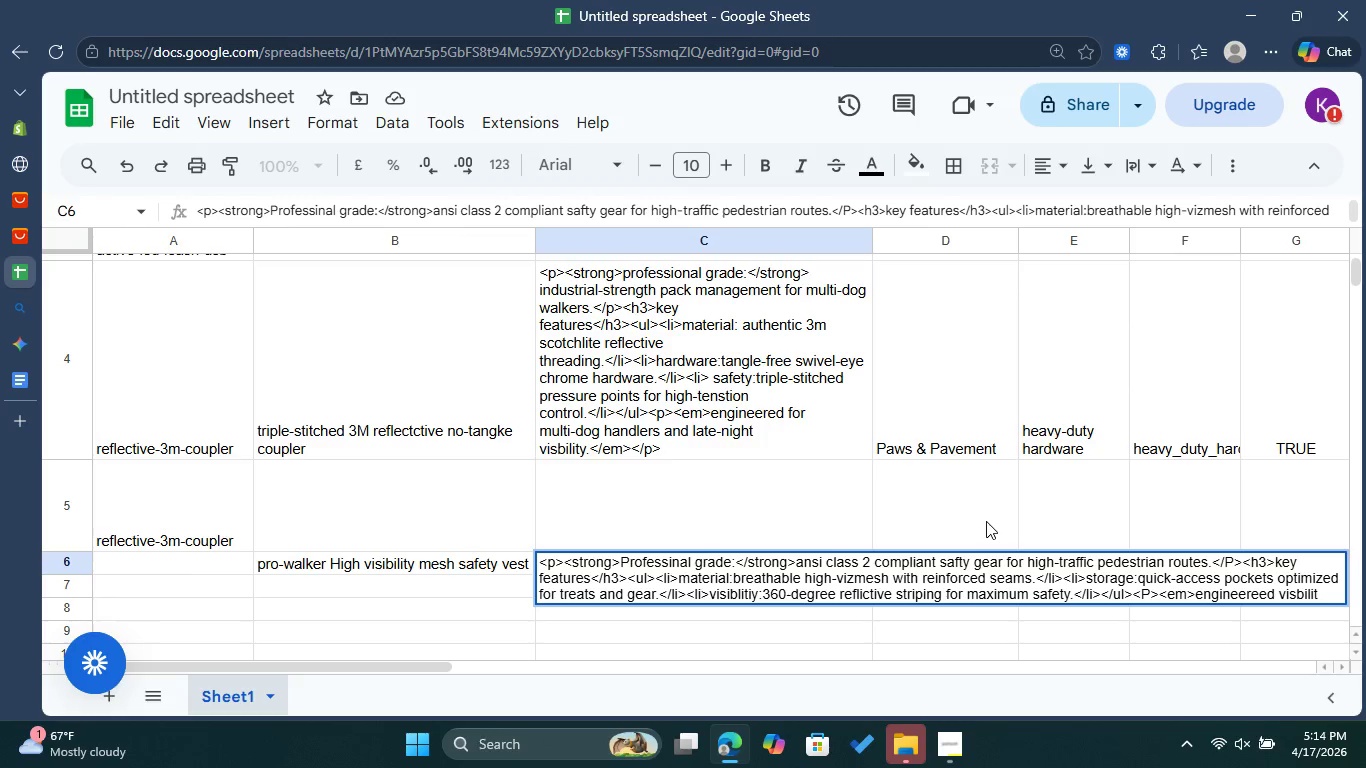 
key(Backspace)
 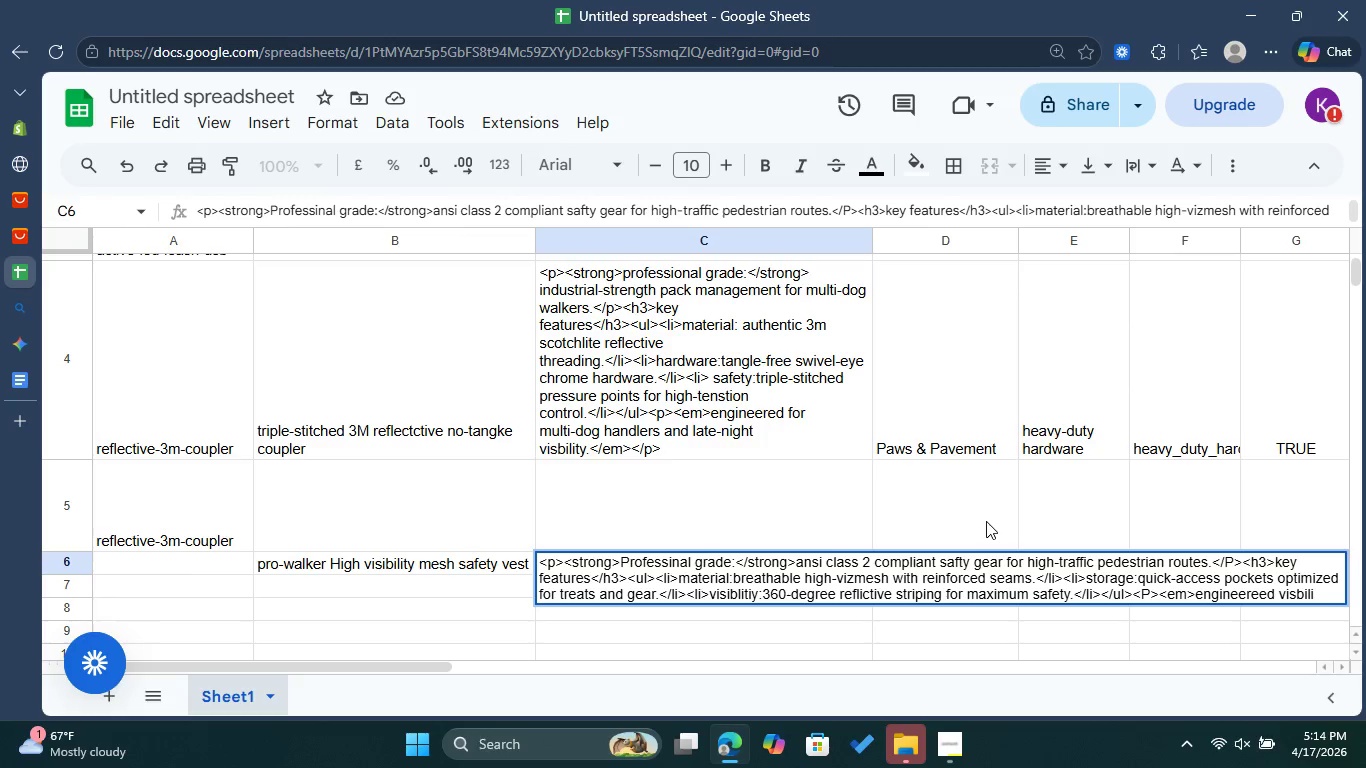 
key(Backspace)
 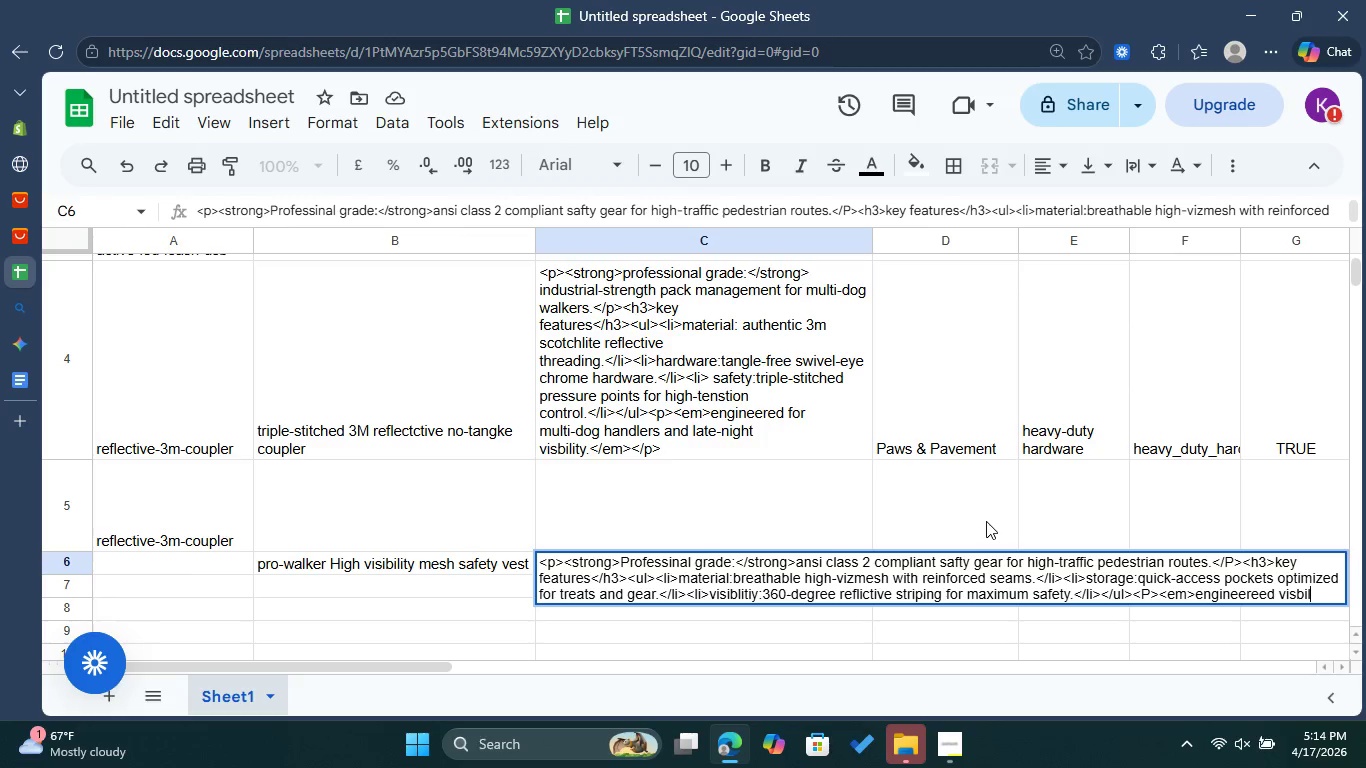 
key(Backspace)
 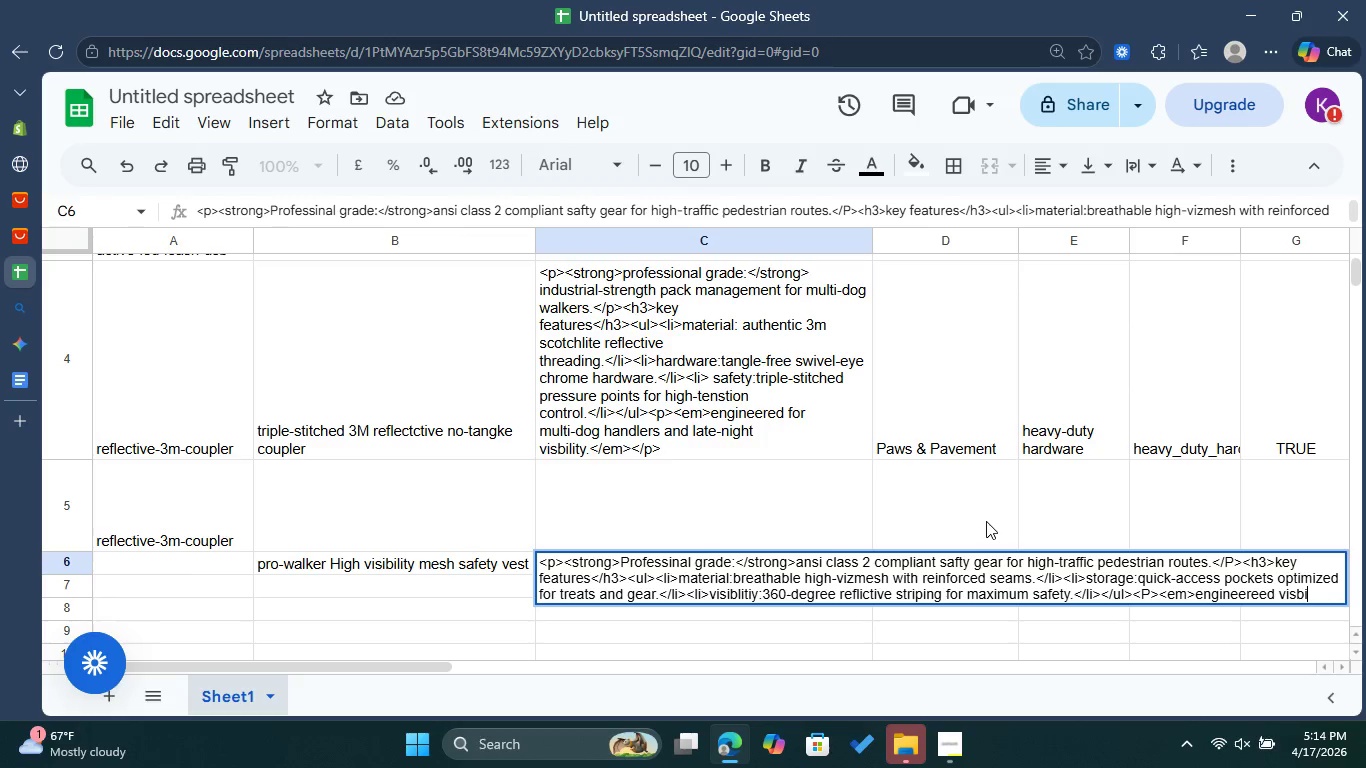 
key(Backspace)
 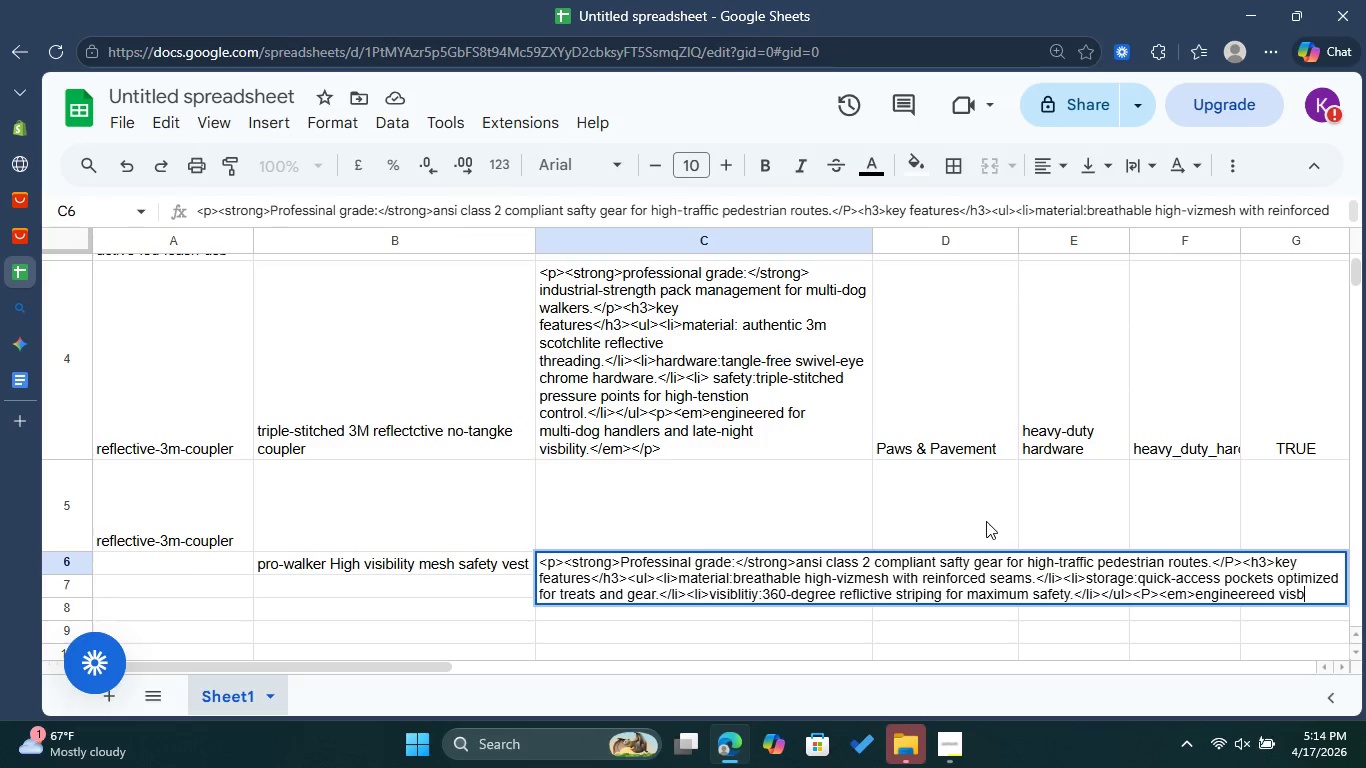 
key(Backspace)
 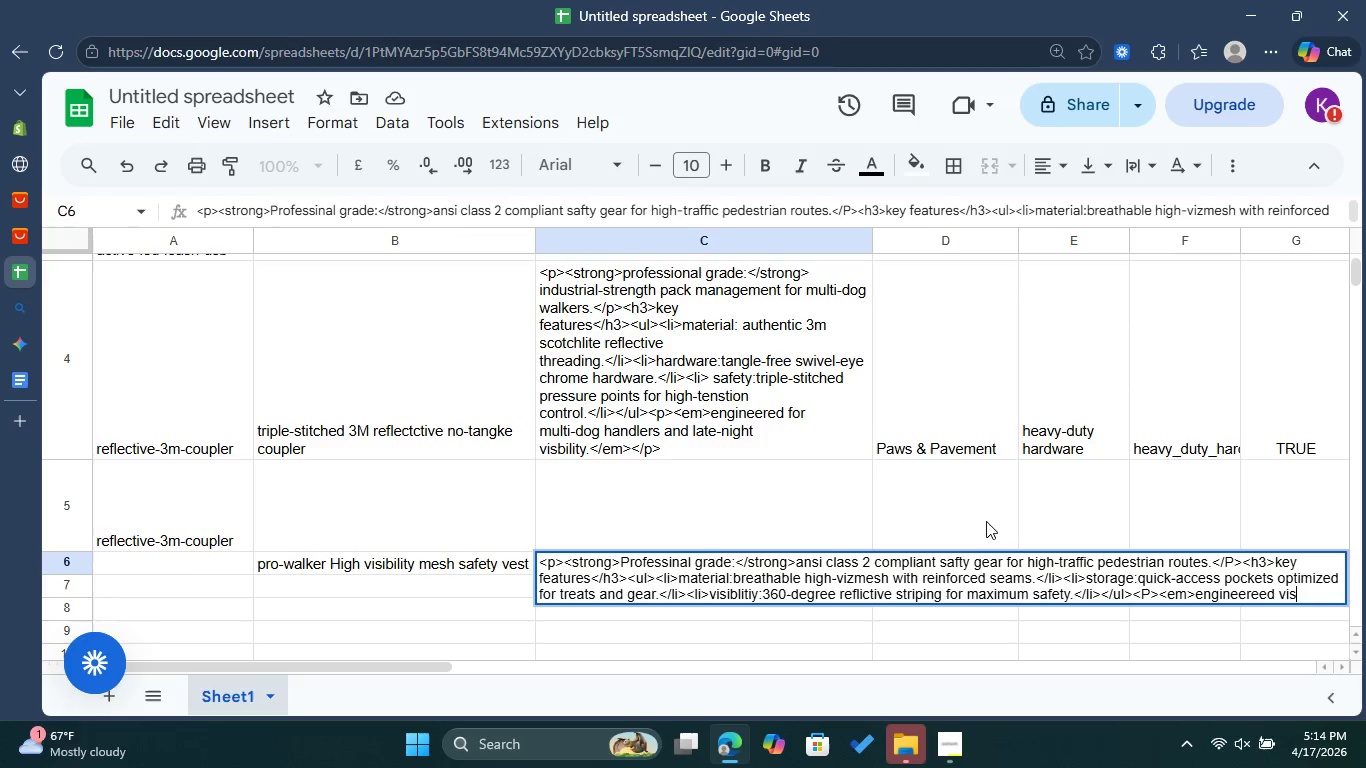 
key(Backspace)
 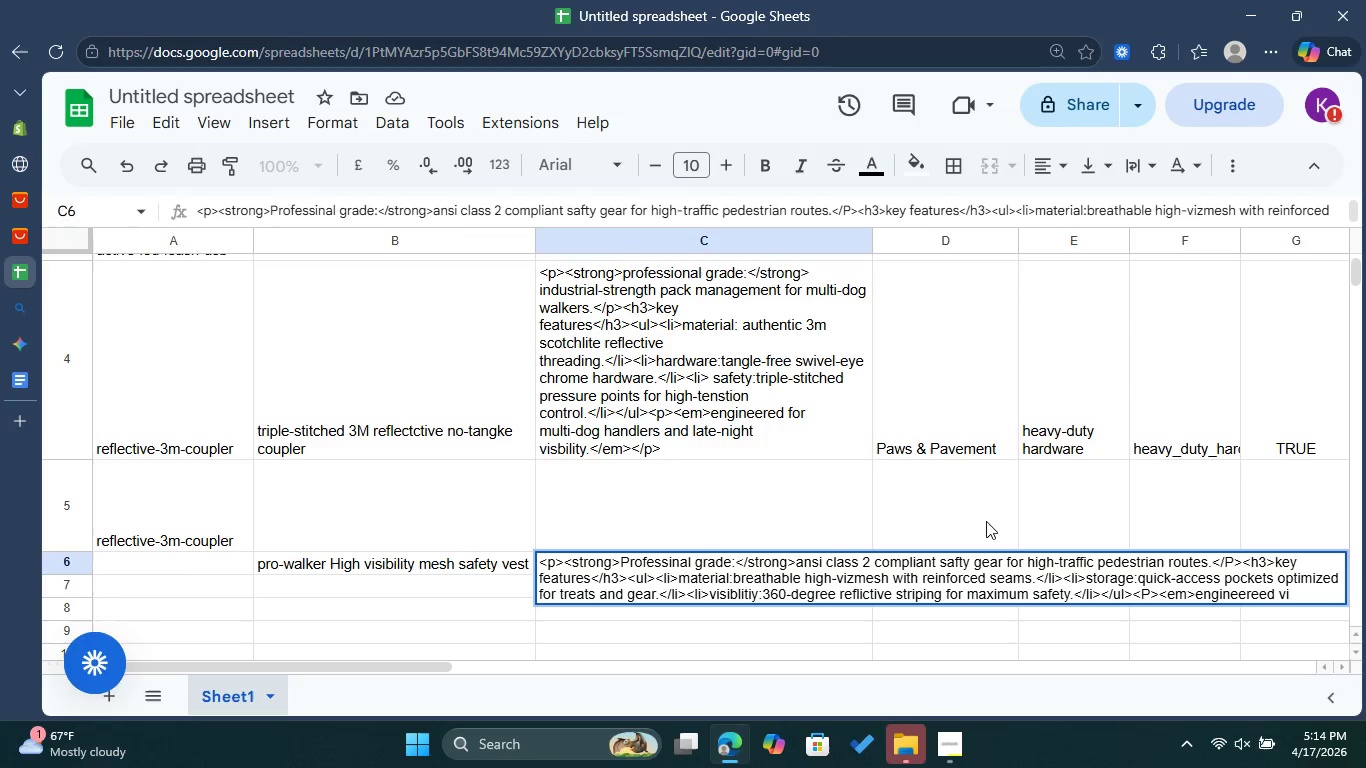 
key(Backspace)
 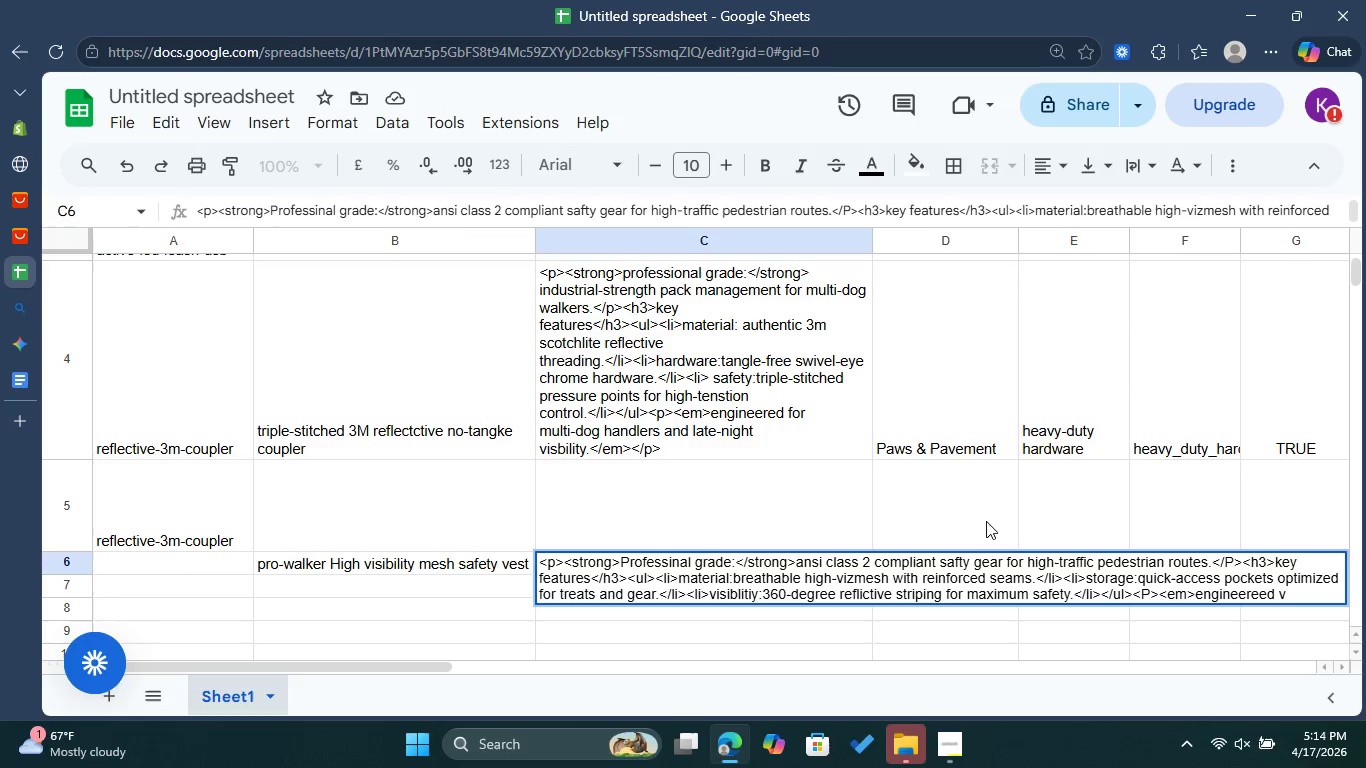 
key(Backspace)
 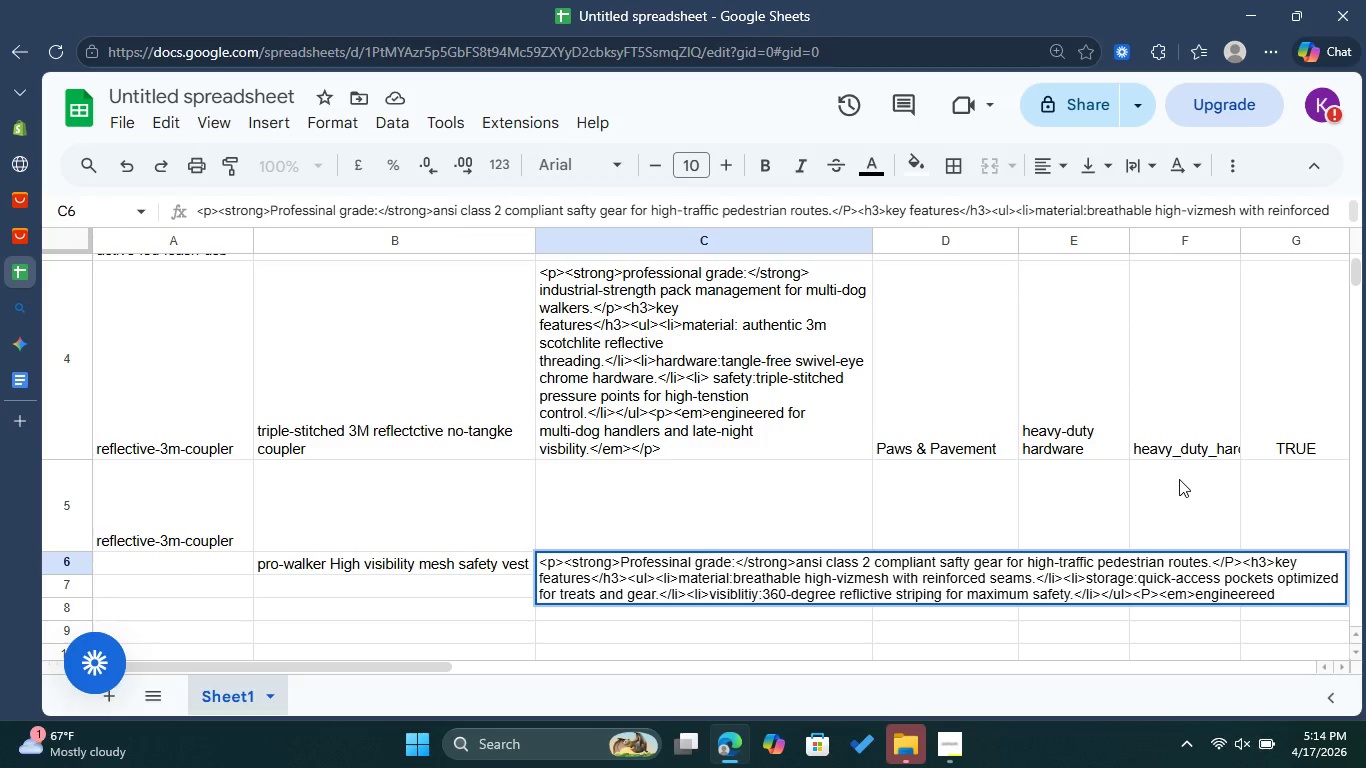 
type(ffor )
key(Backspace)
key(Backspace)
key(Backspace)
key(Backspace)
type(or mult)
 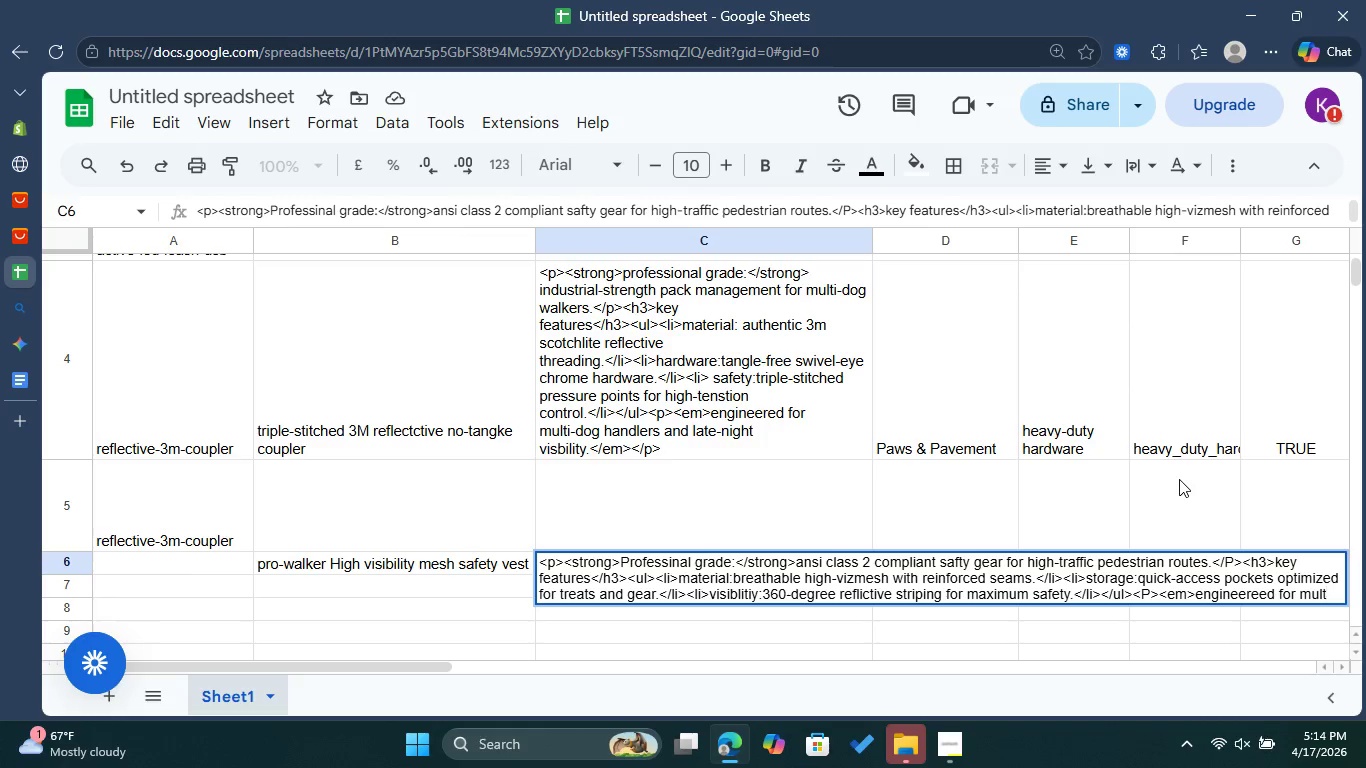 
type(ti)
 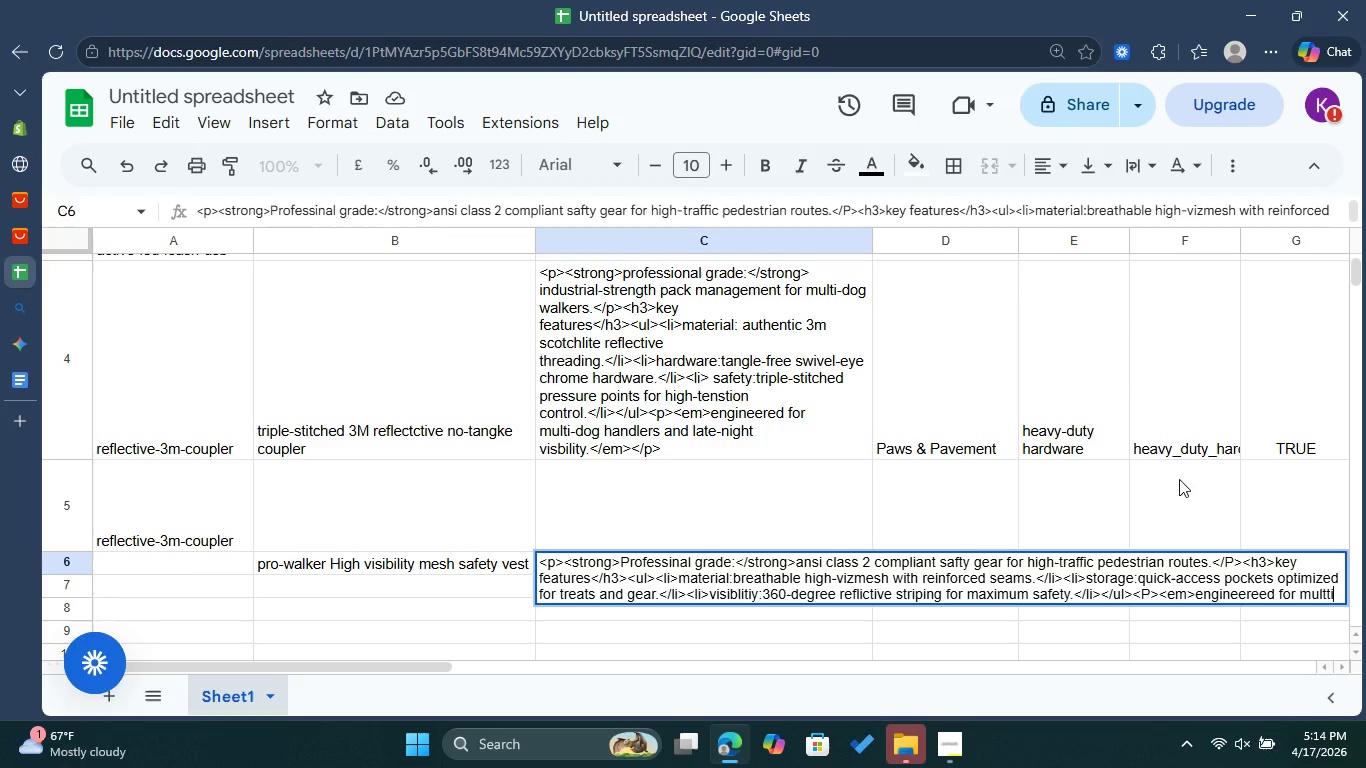 
key(Backspace)
key(Backspace)
type(i-dog handlers and late )
key(Backspace)
type(-night visiblity.</em/)
 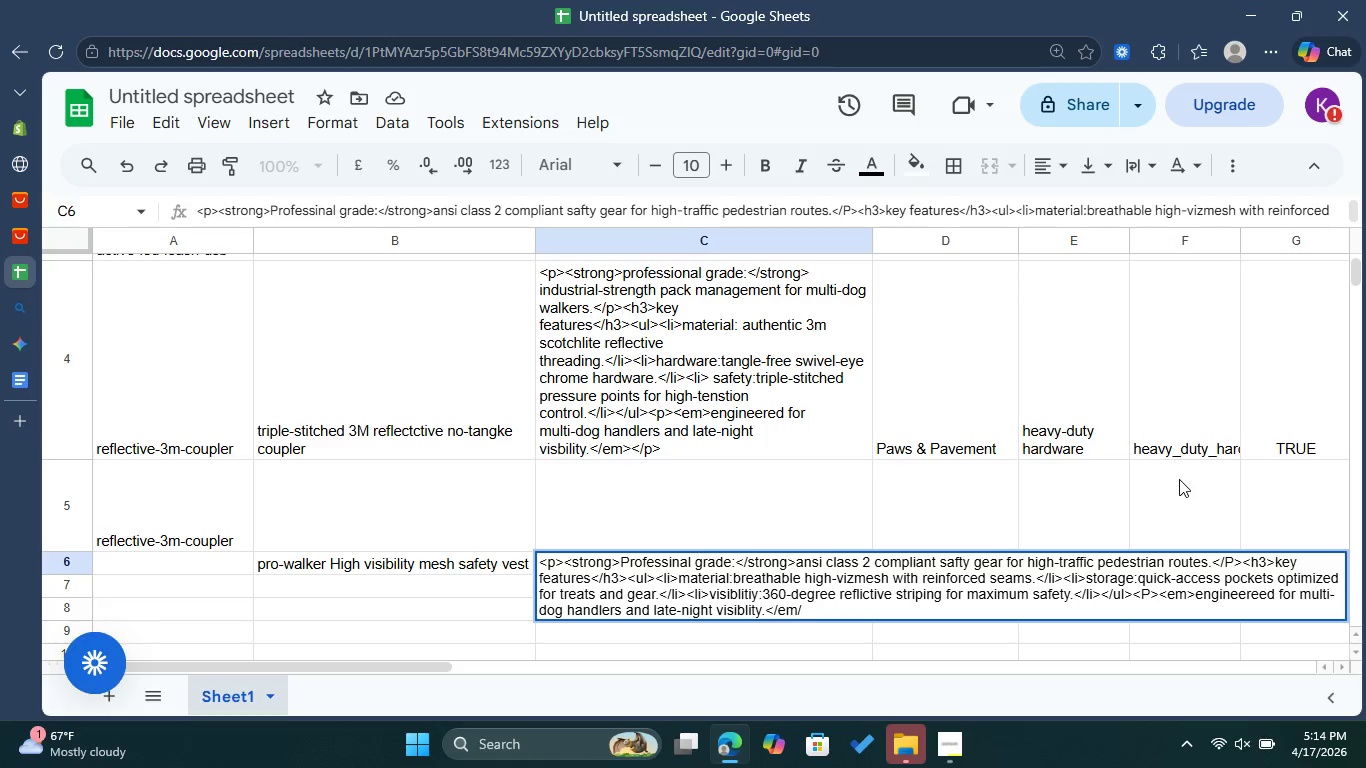 
key(Backspace)
 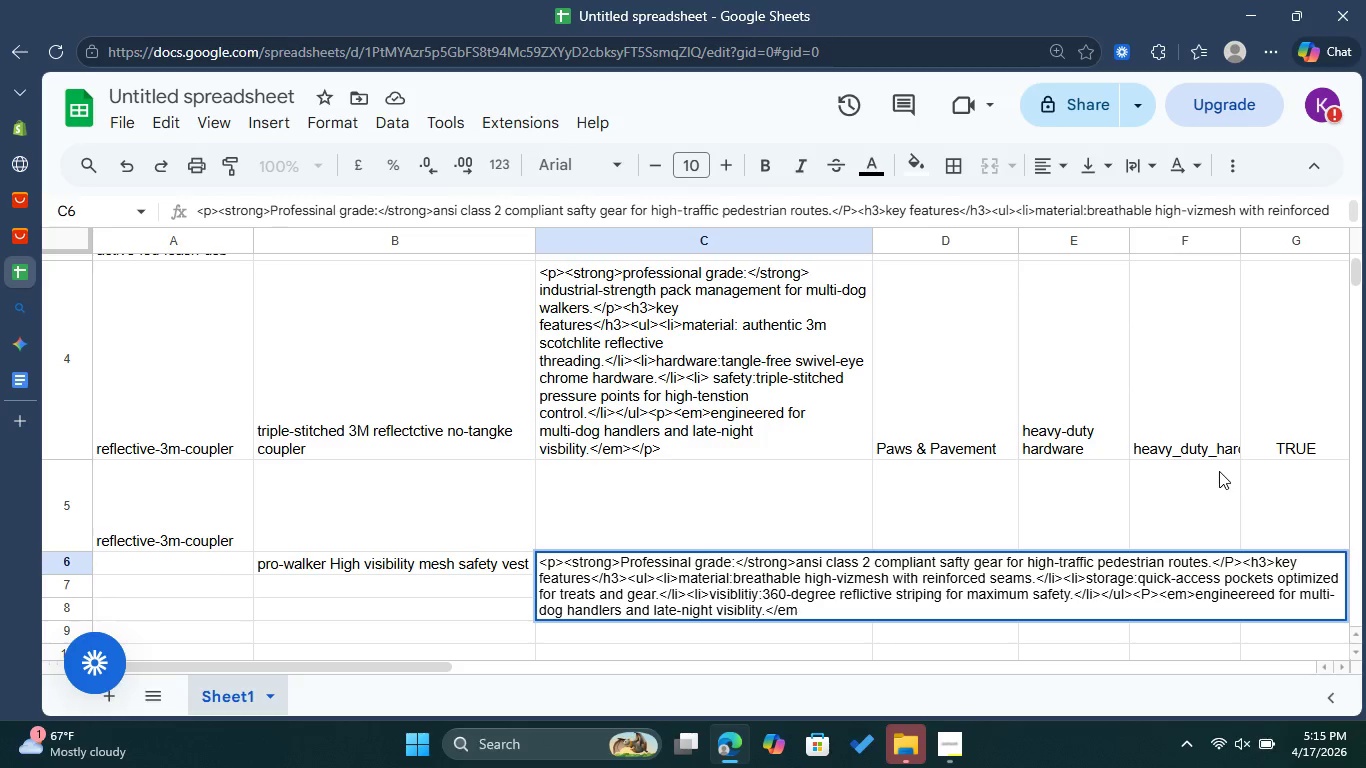 
key(Shift+Period)
 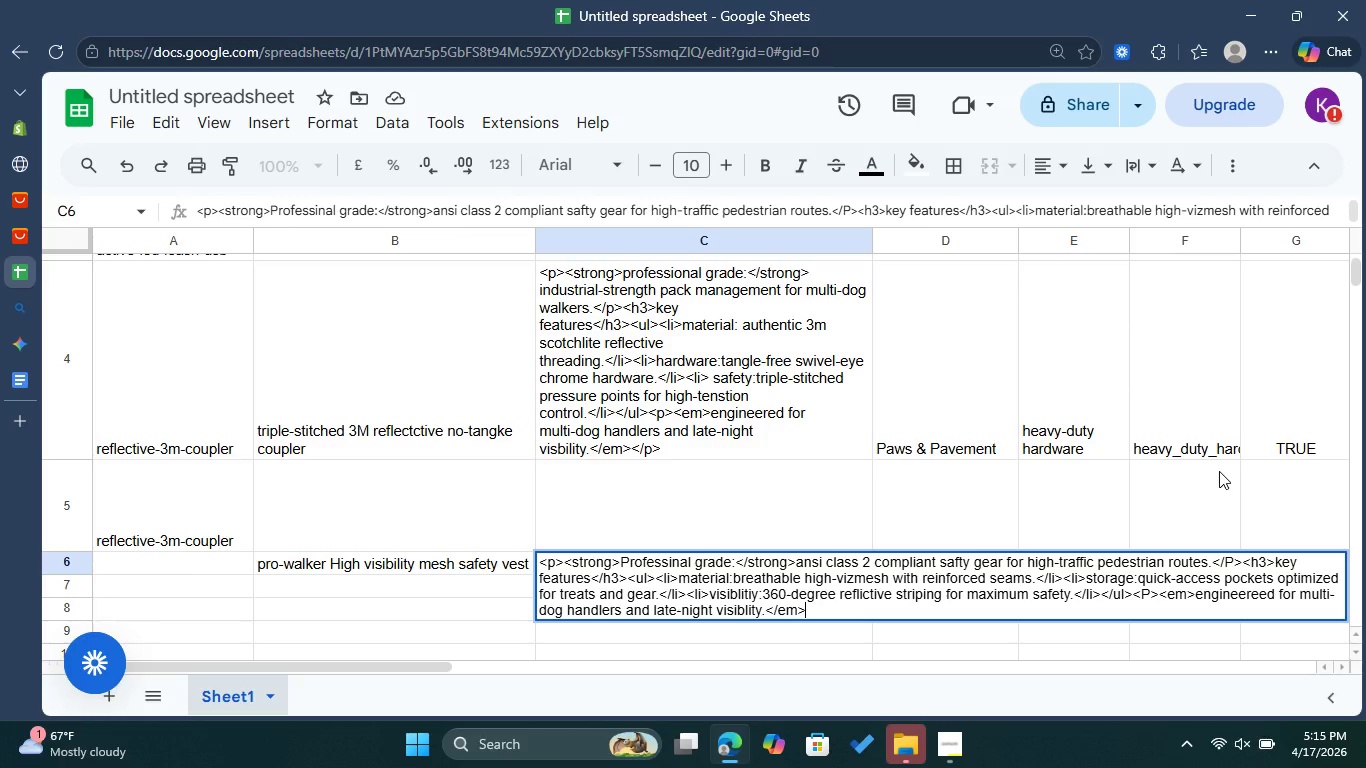 
key(Shift+Comma)
 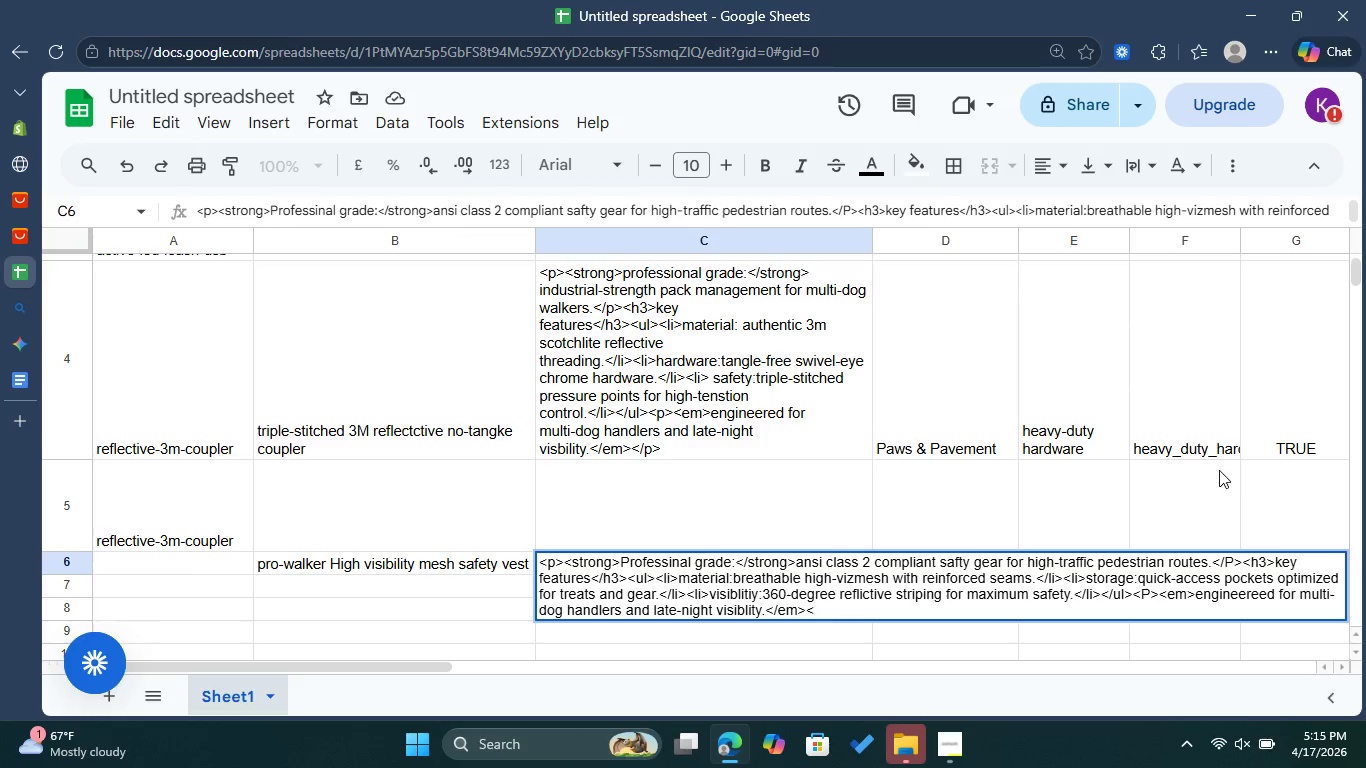 
key(Slash)
 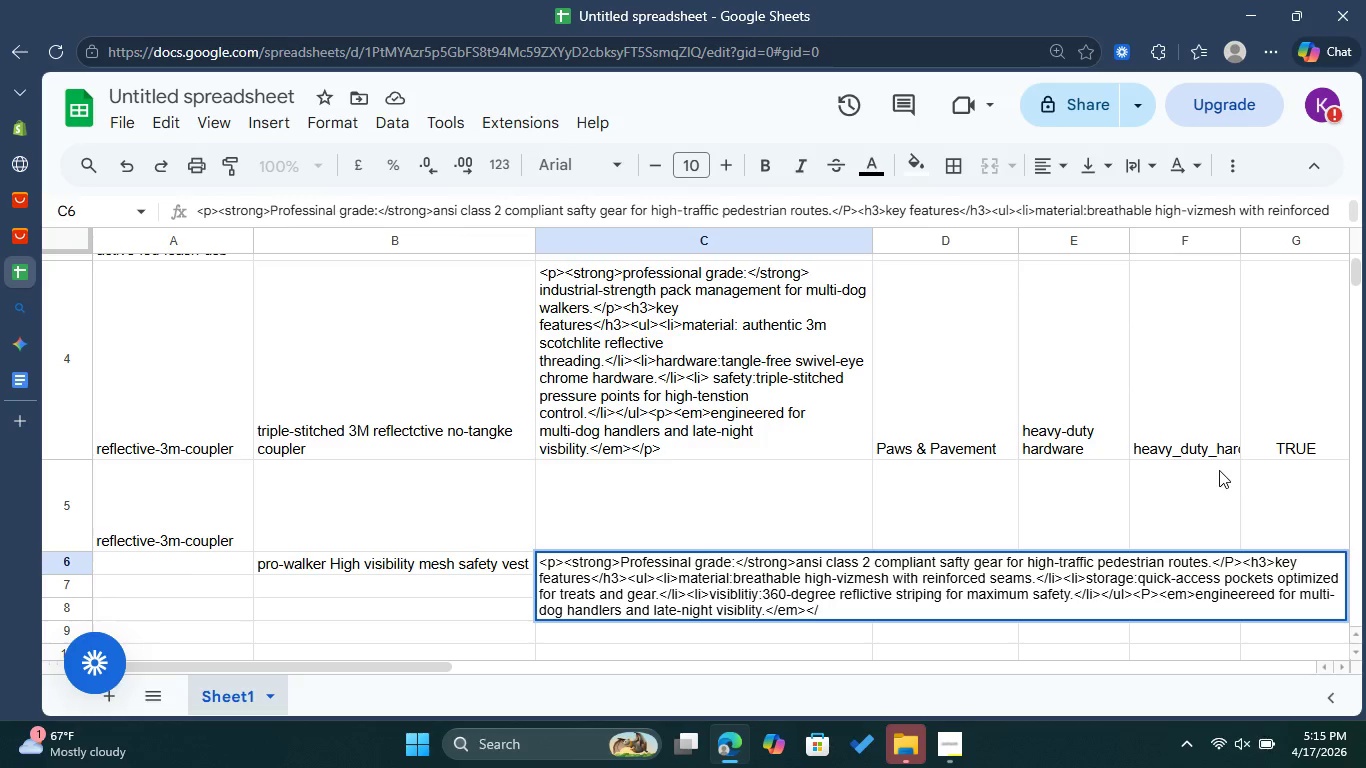 
key(P)
 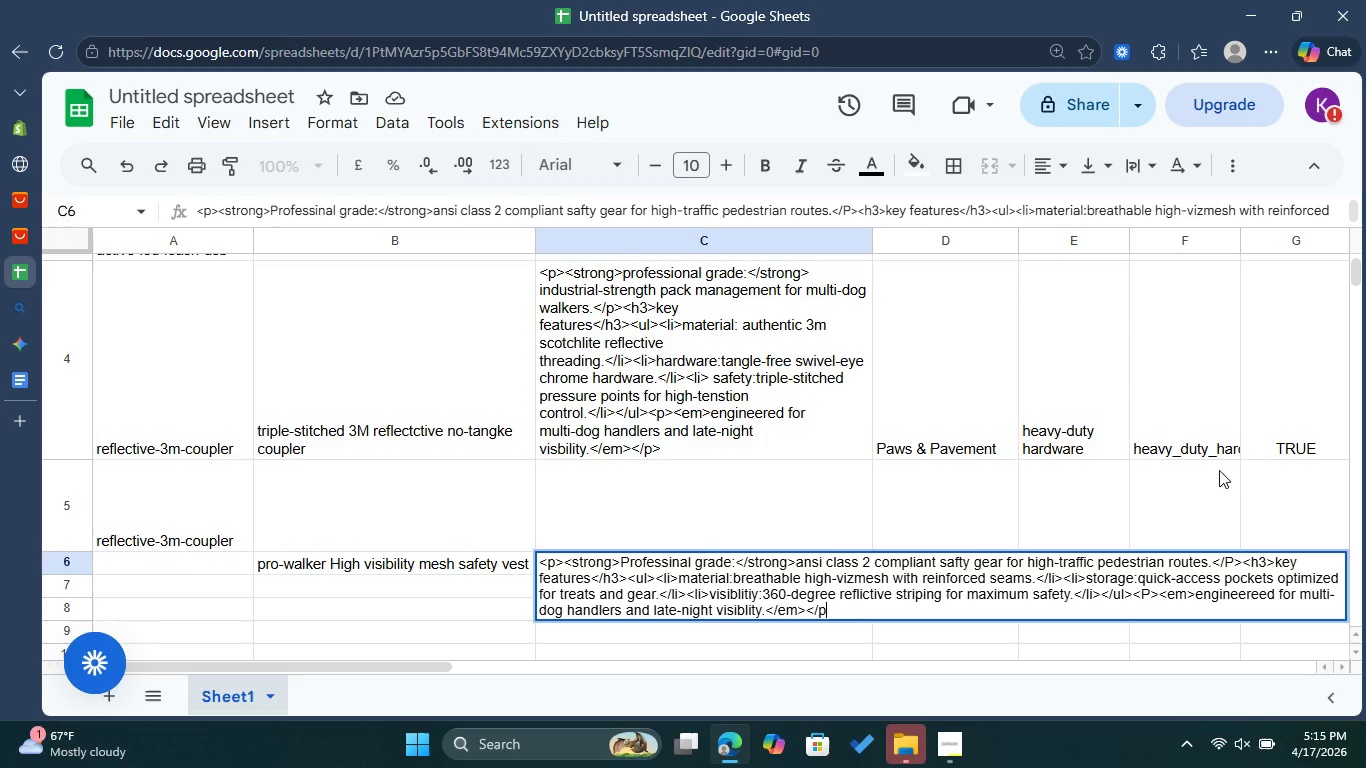 
hold_key(key=ShiftLeft, duration=1.5)
 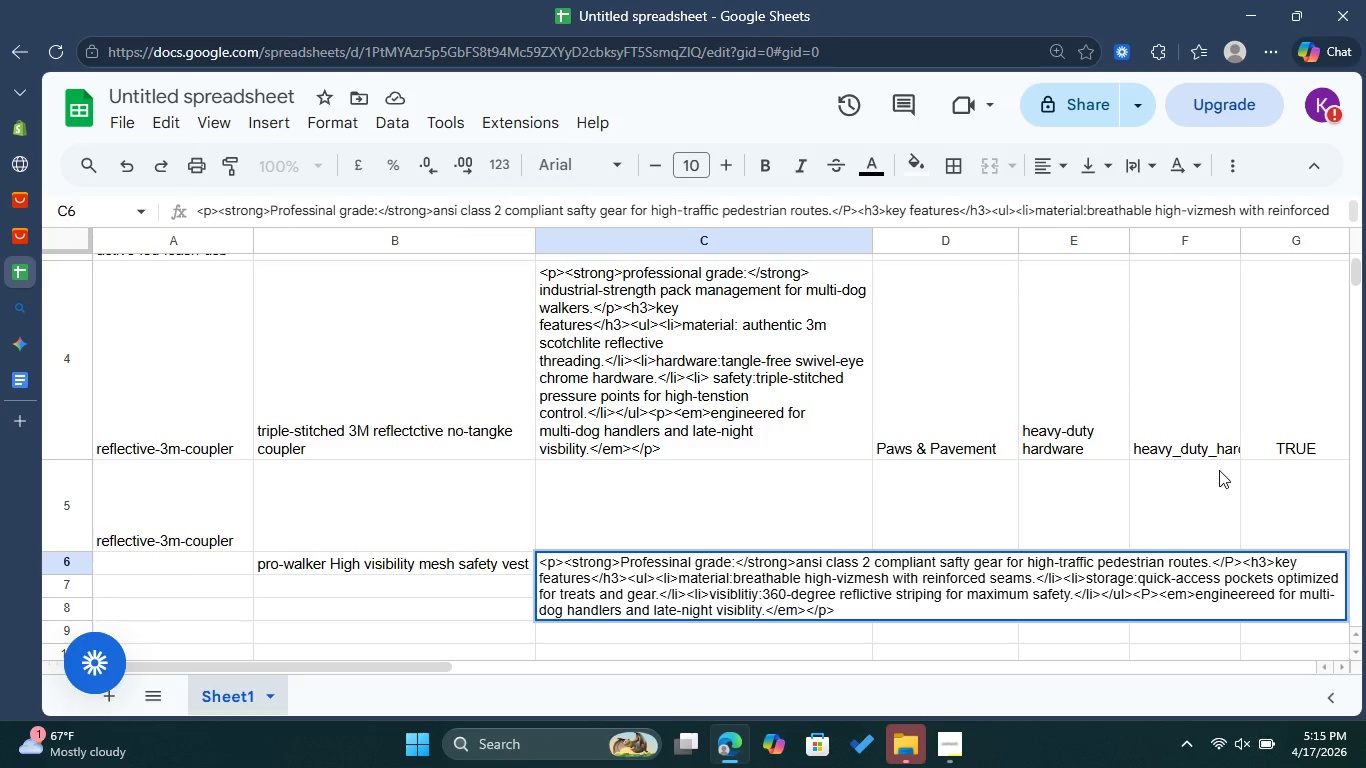 
key(Shift+Period)
 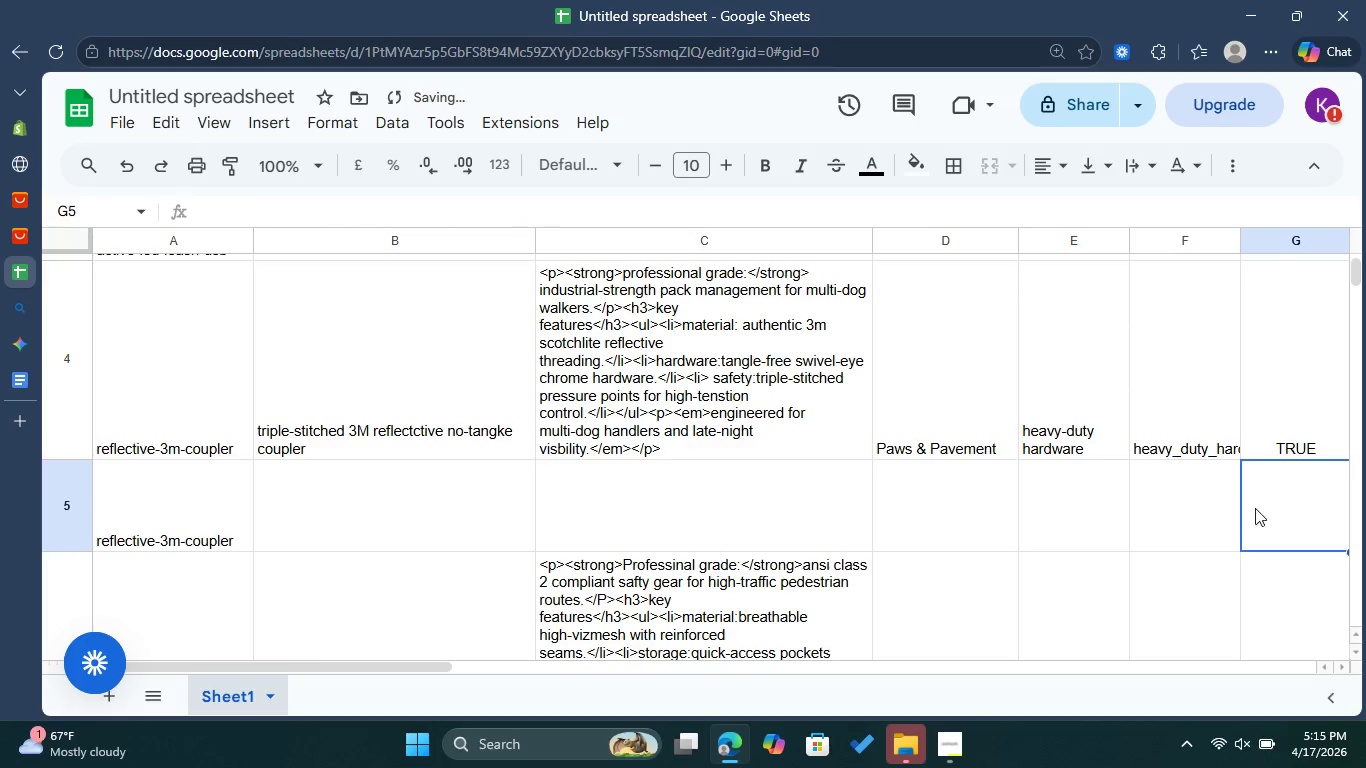 
double_click([978, 573])
 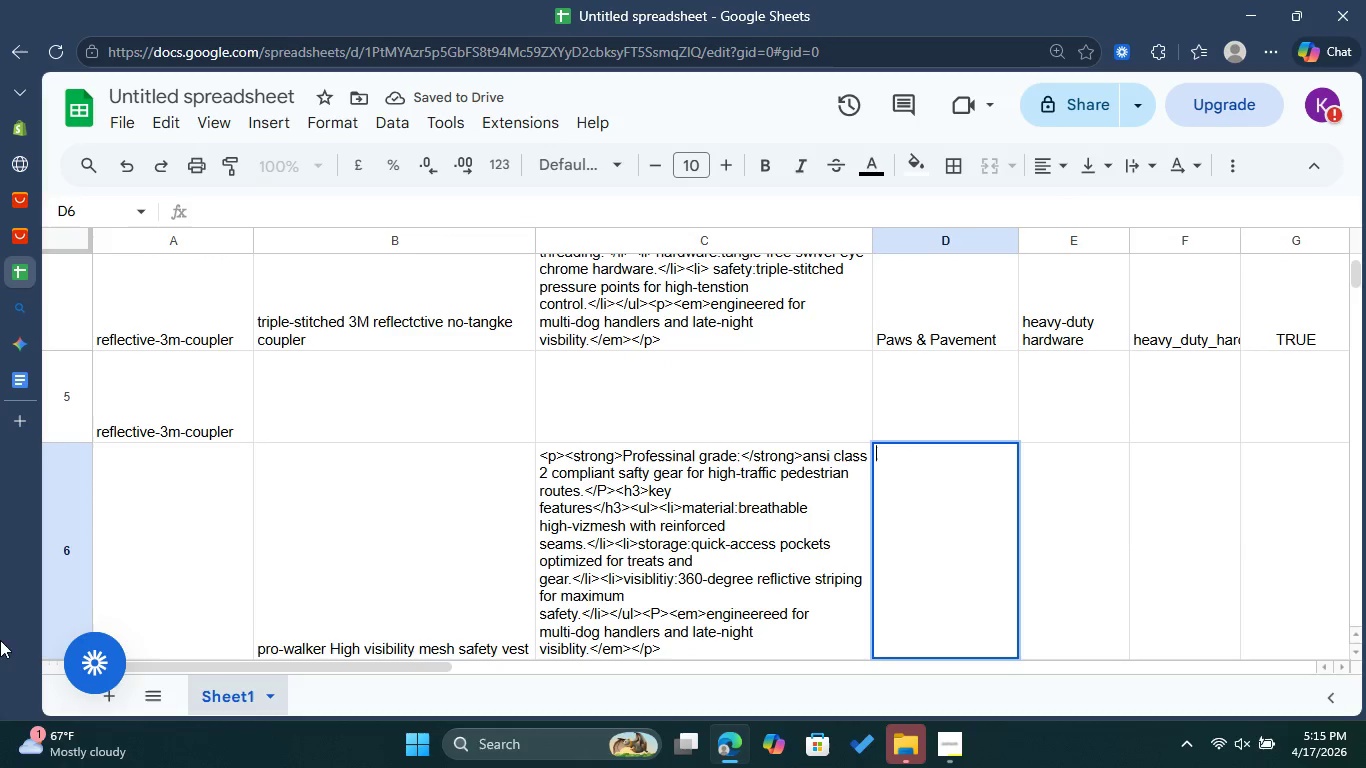 
mouse_move([-12, 341])
 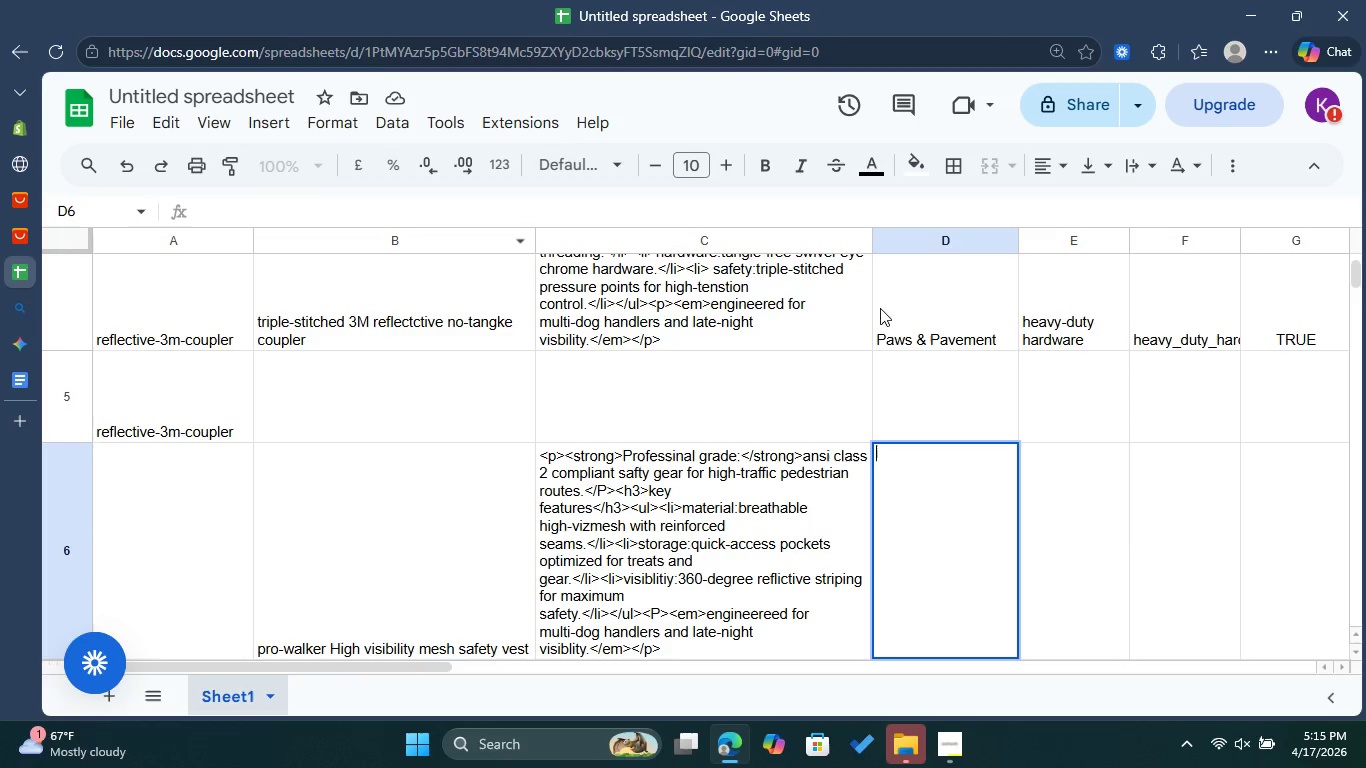 
double_click([937, 305])
 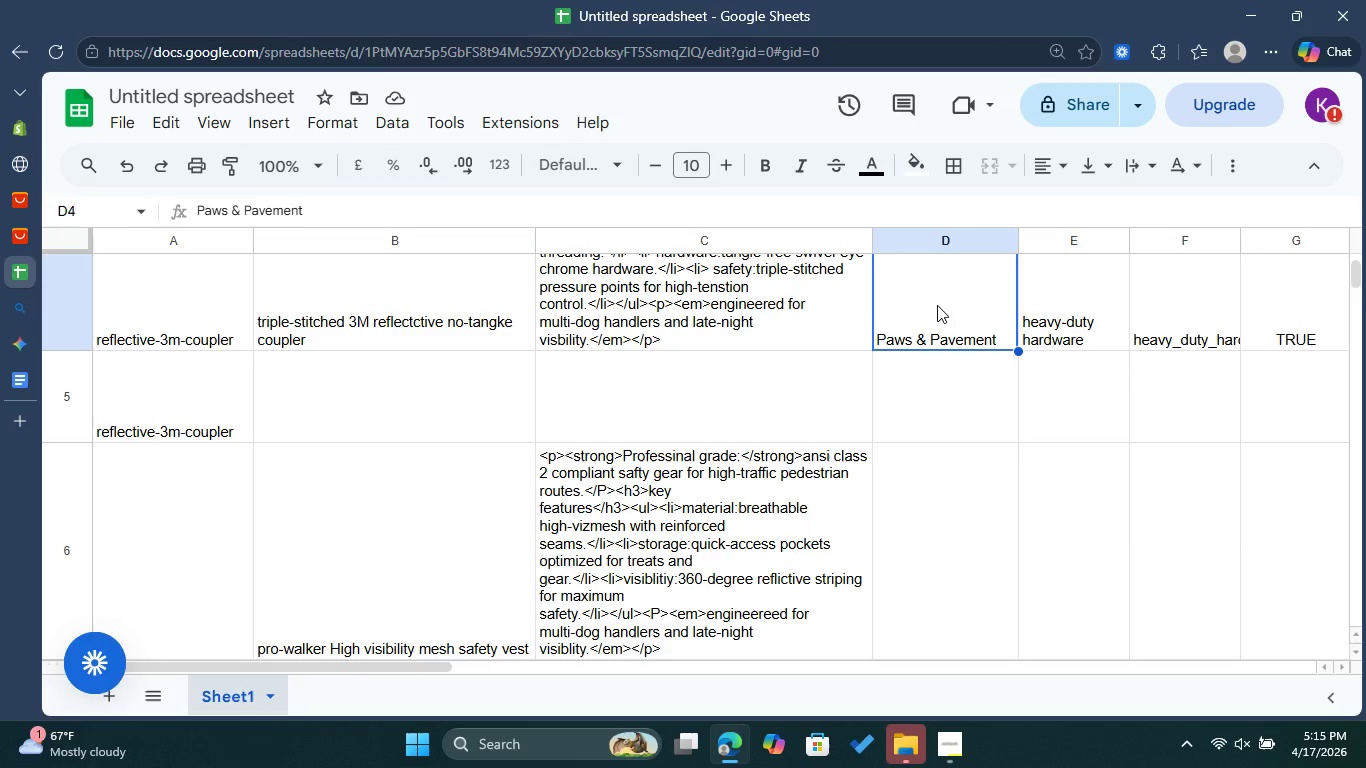 
left_click([937, 305])
 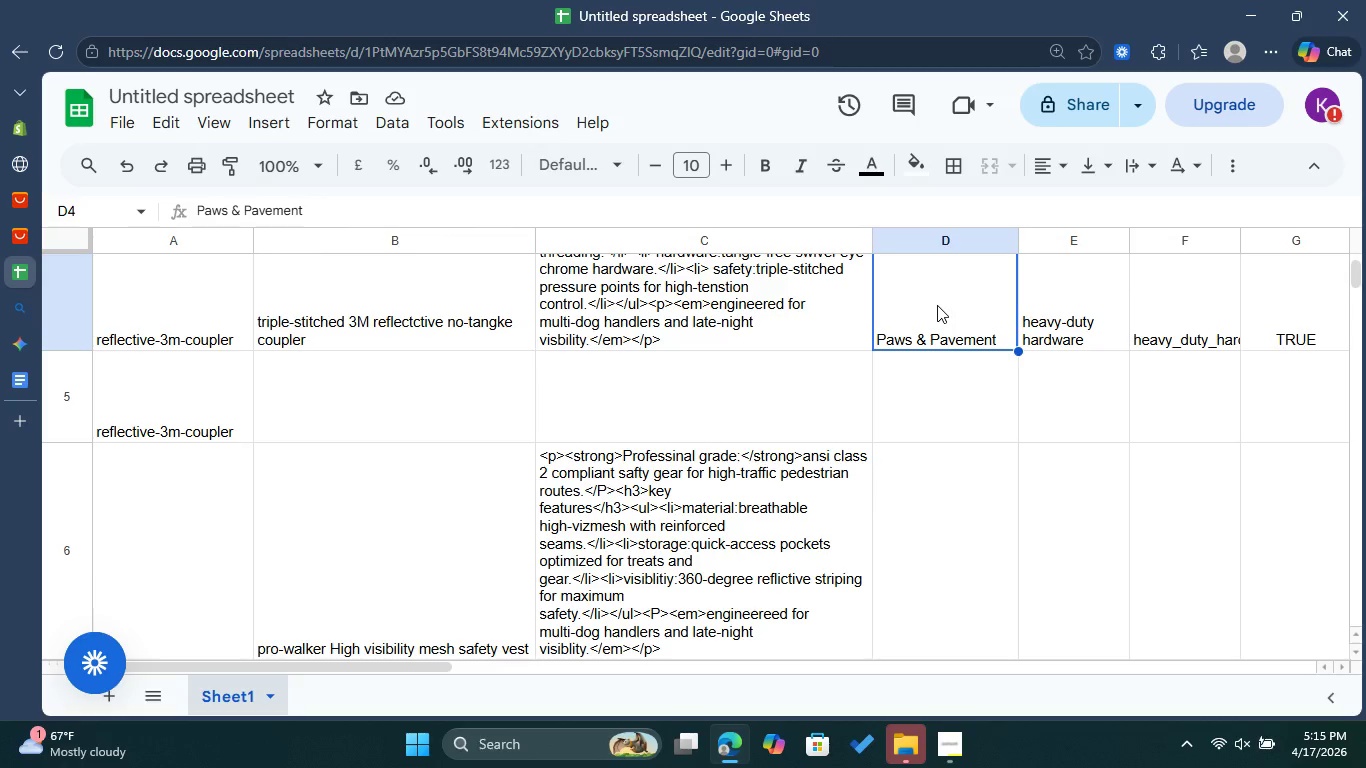 
double_click([937, 305])
 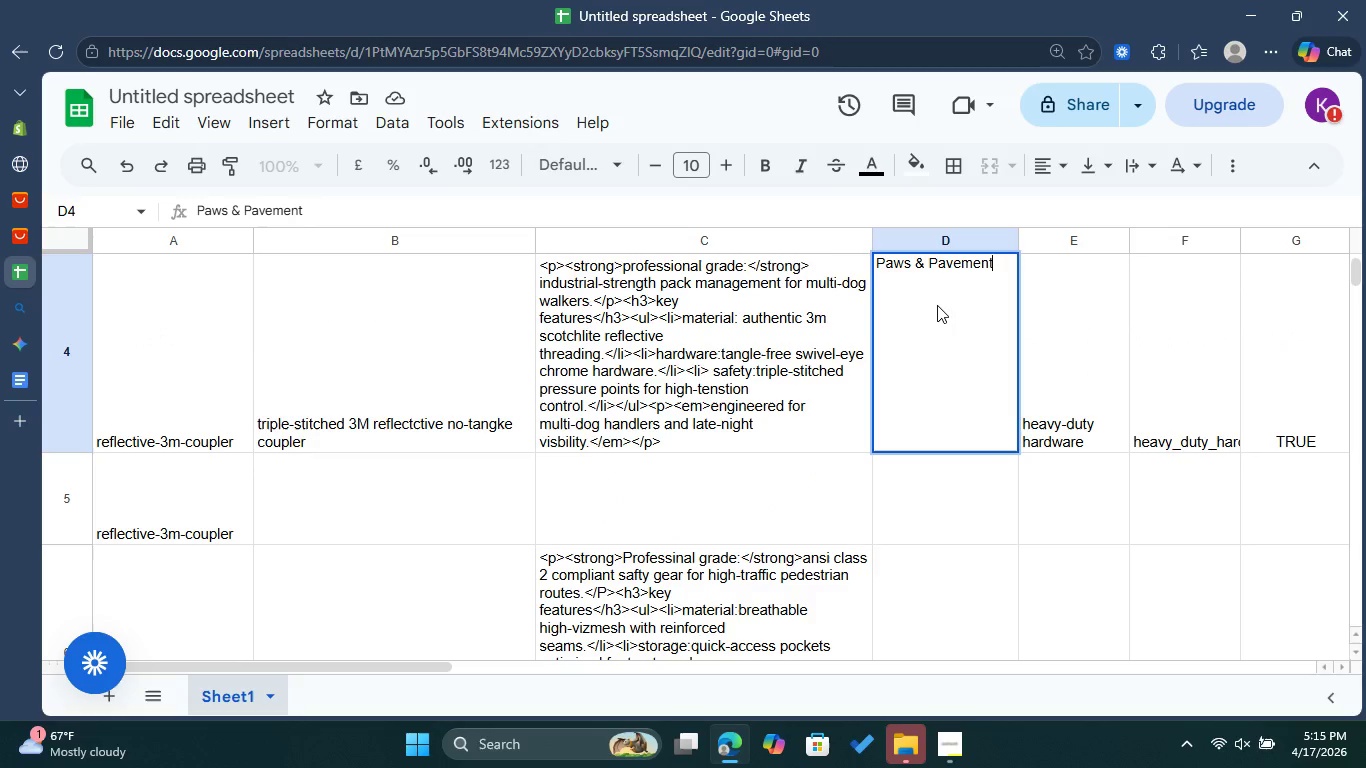 
key(Control+A)
 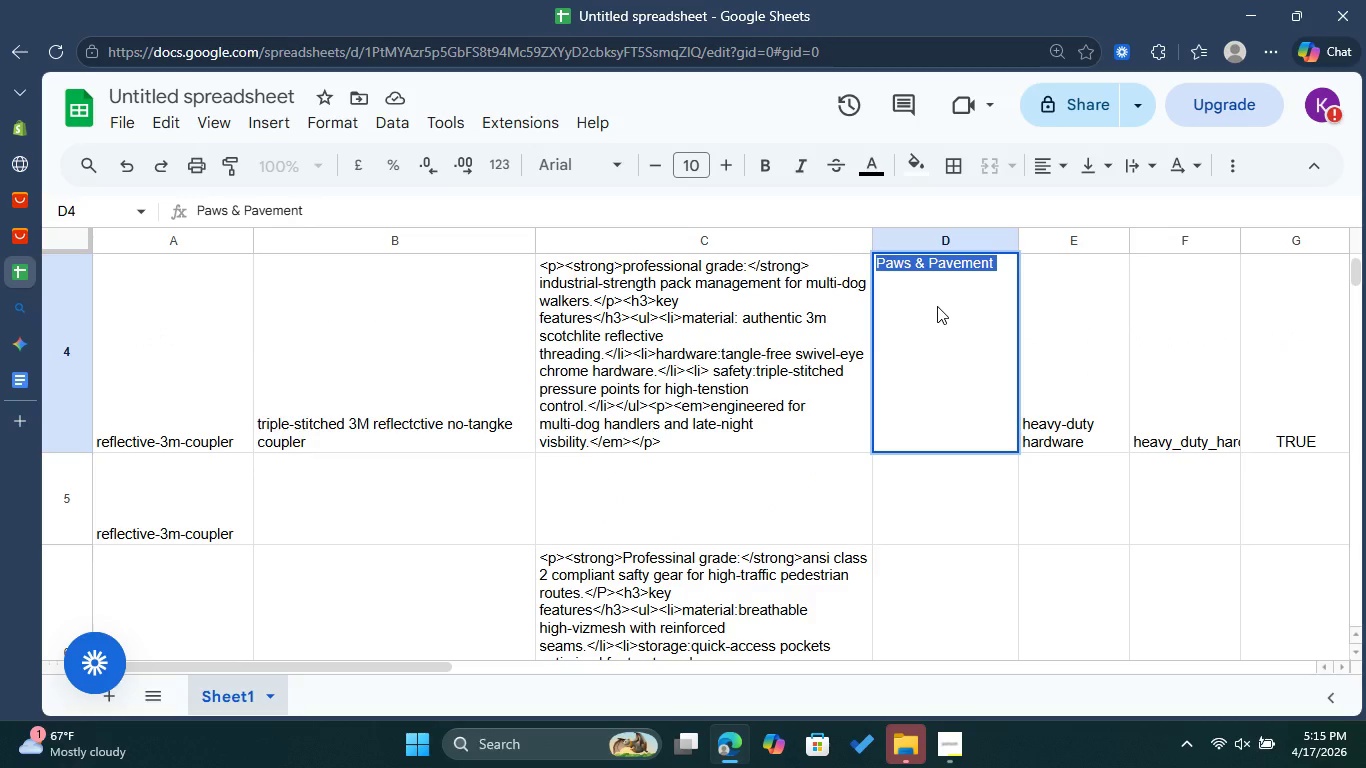 
key(Control+C)
 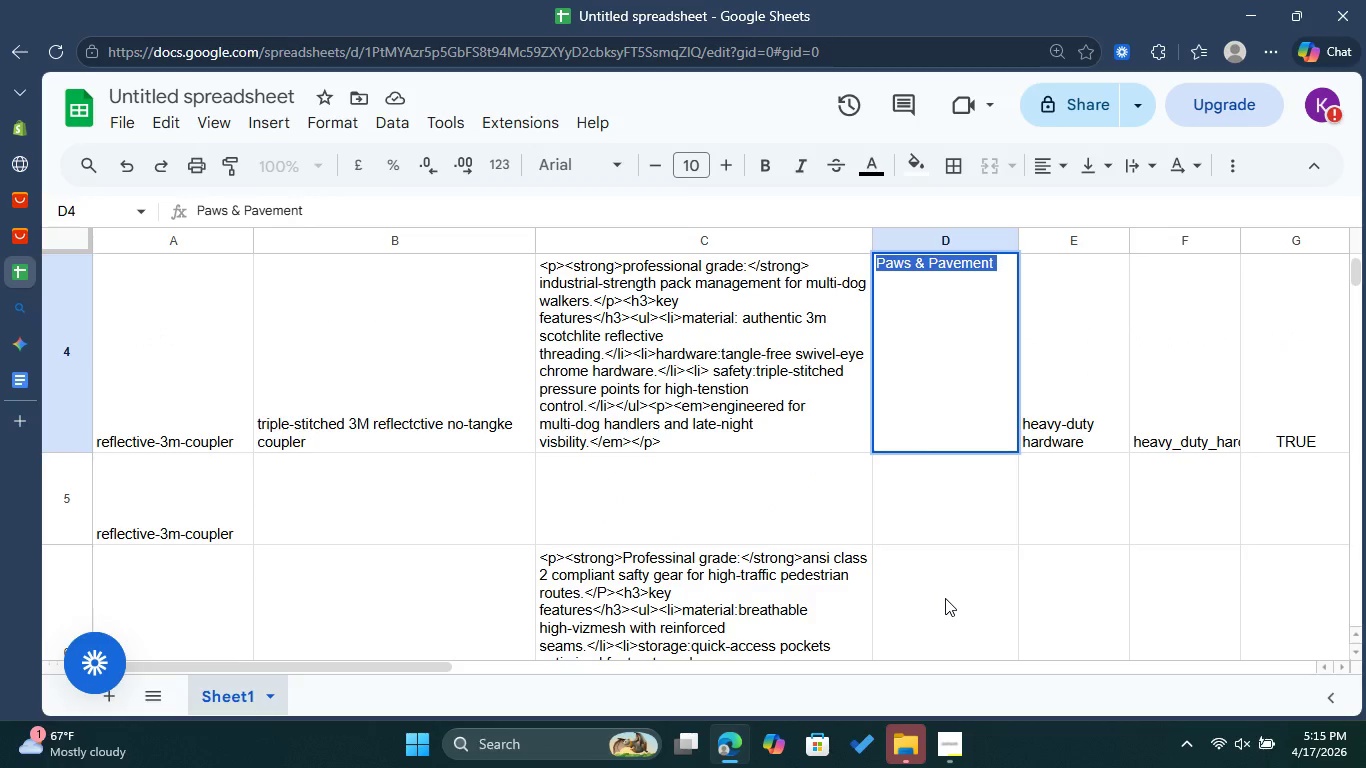 
double_click([945, 598])
 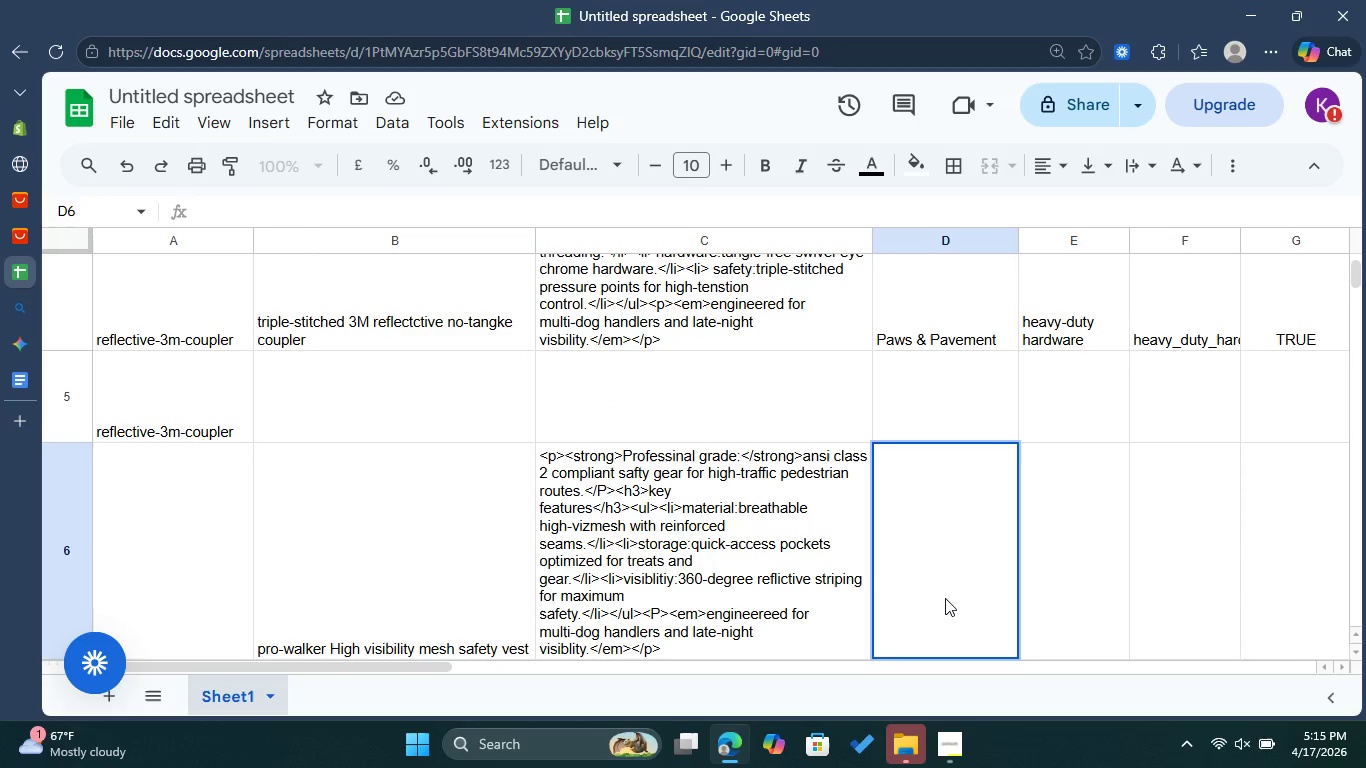 
key(Control+V)
 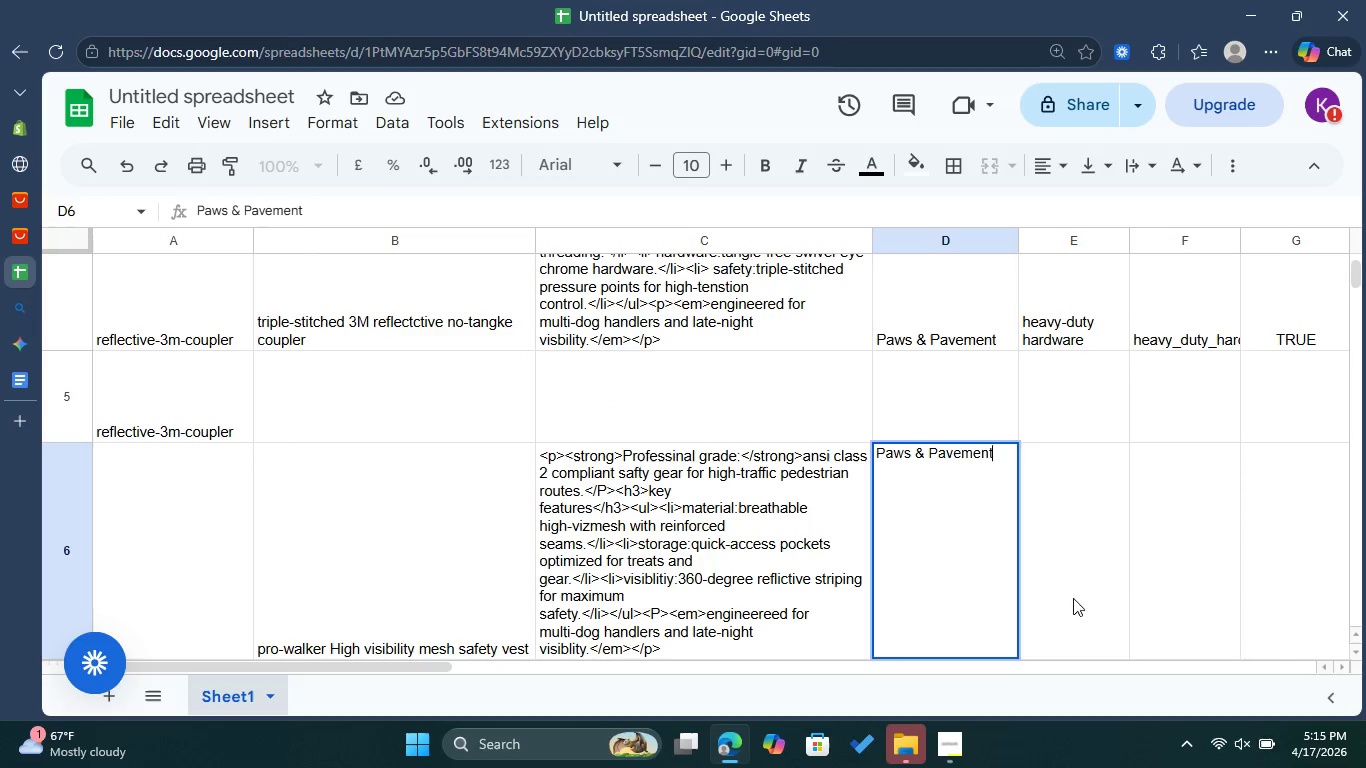 
left_click([1059, 567])
 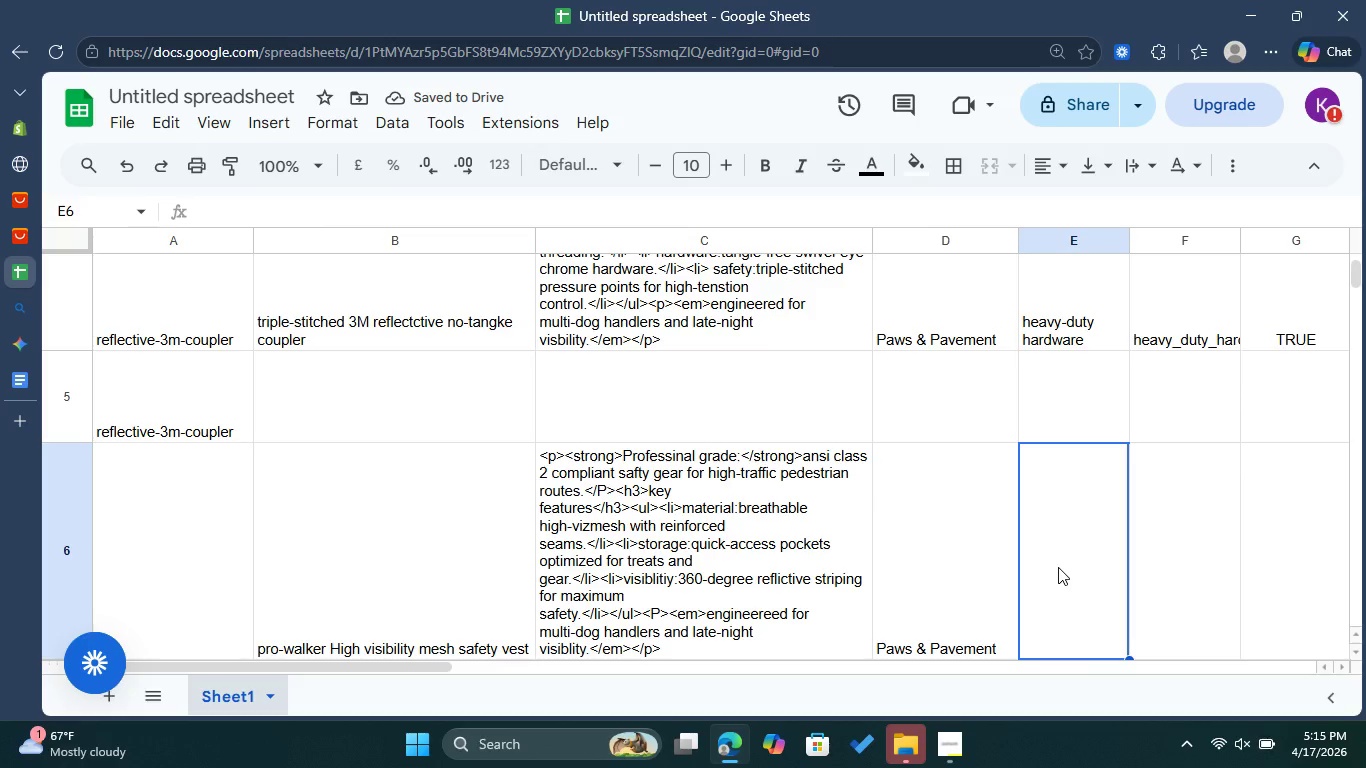 
wait(5.28)
 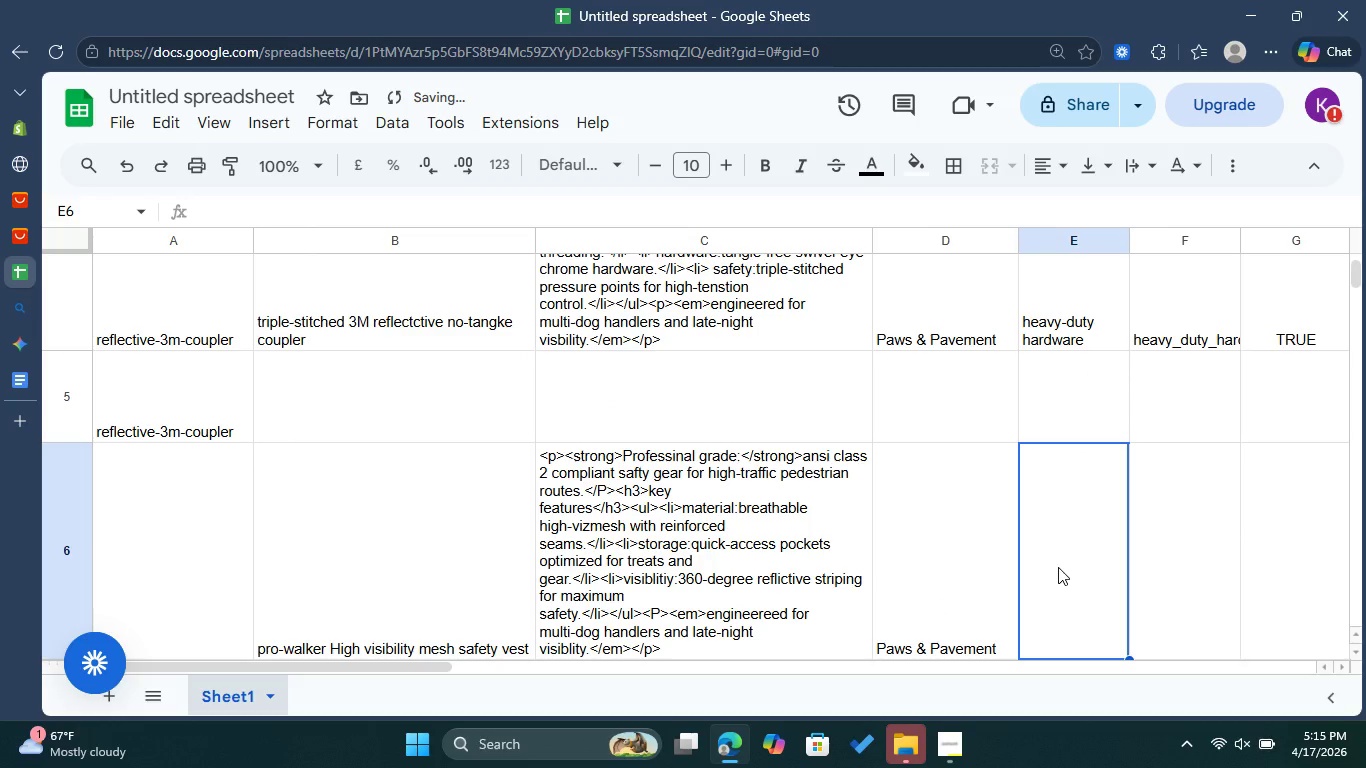 
double_click([1058, 567])
 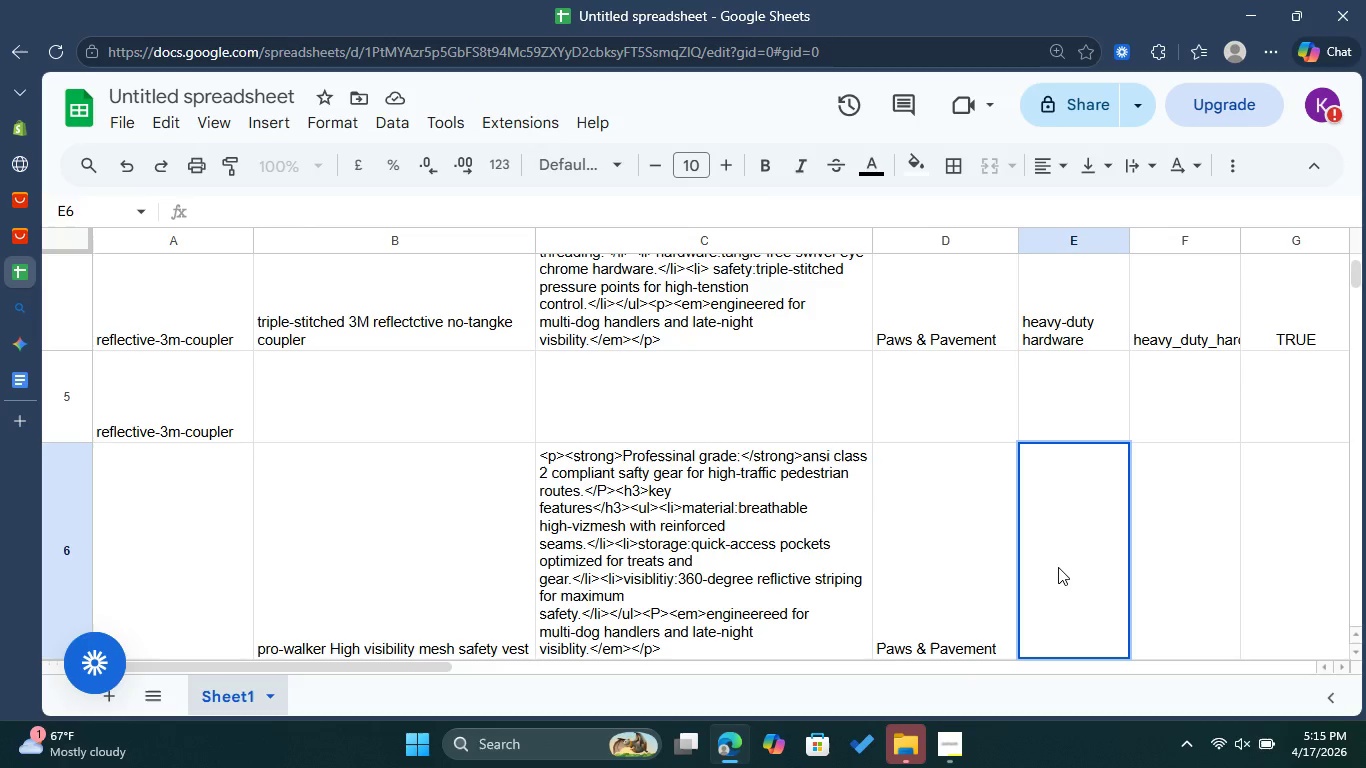 
type(refkectu)
key(Backspace)
type(ive)
key(Backspace)
key(Backspace)
key(Backspace)
key(Backspace)
key(Backspace)
key(Backspace)
key(Backspace)
type(llective wa)
key(Backspace)
type(earables)
 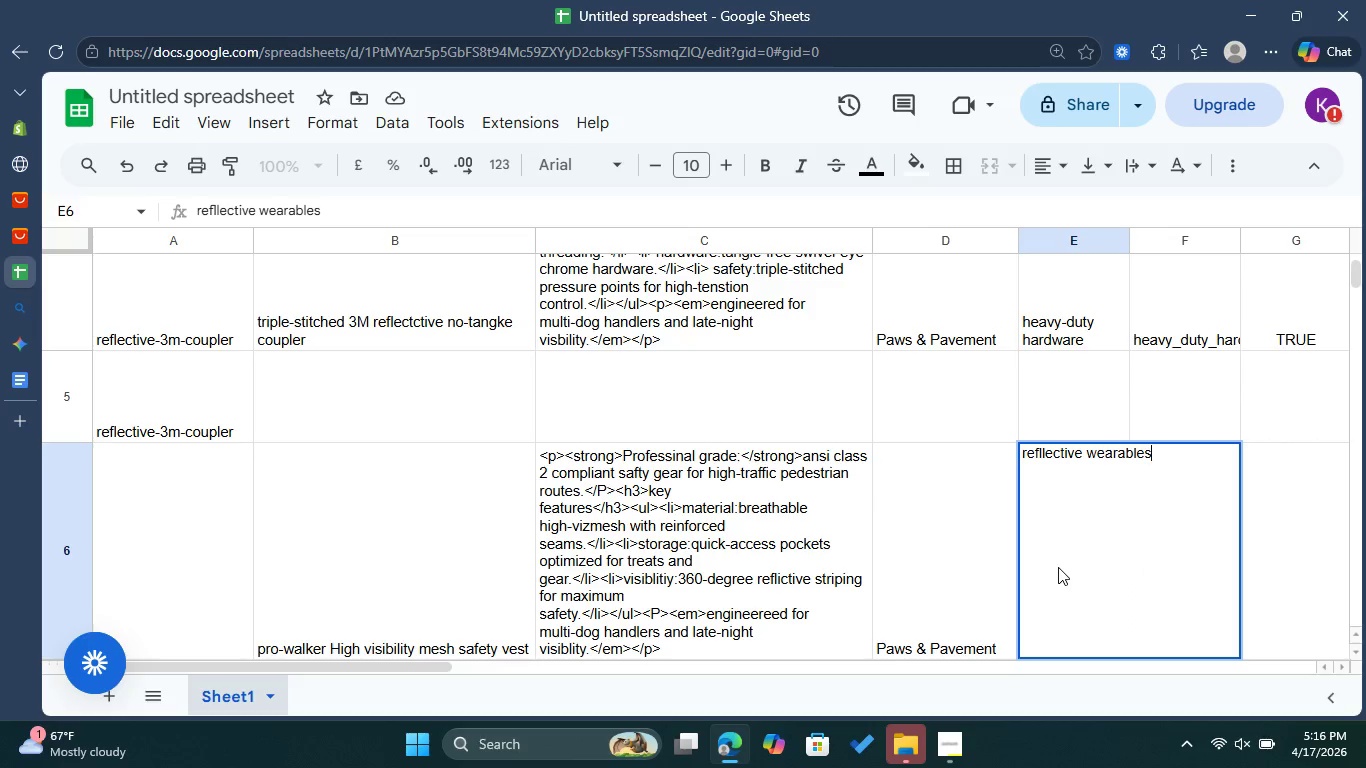 
double_click([1311, 552])
 